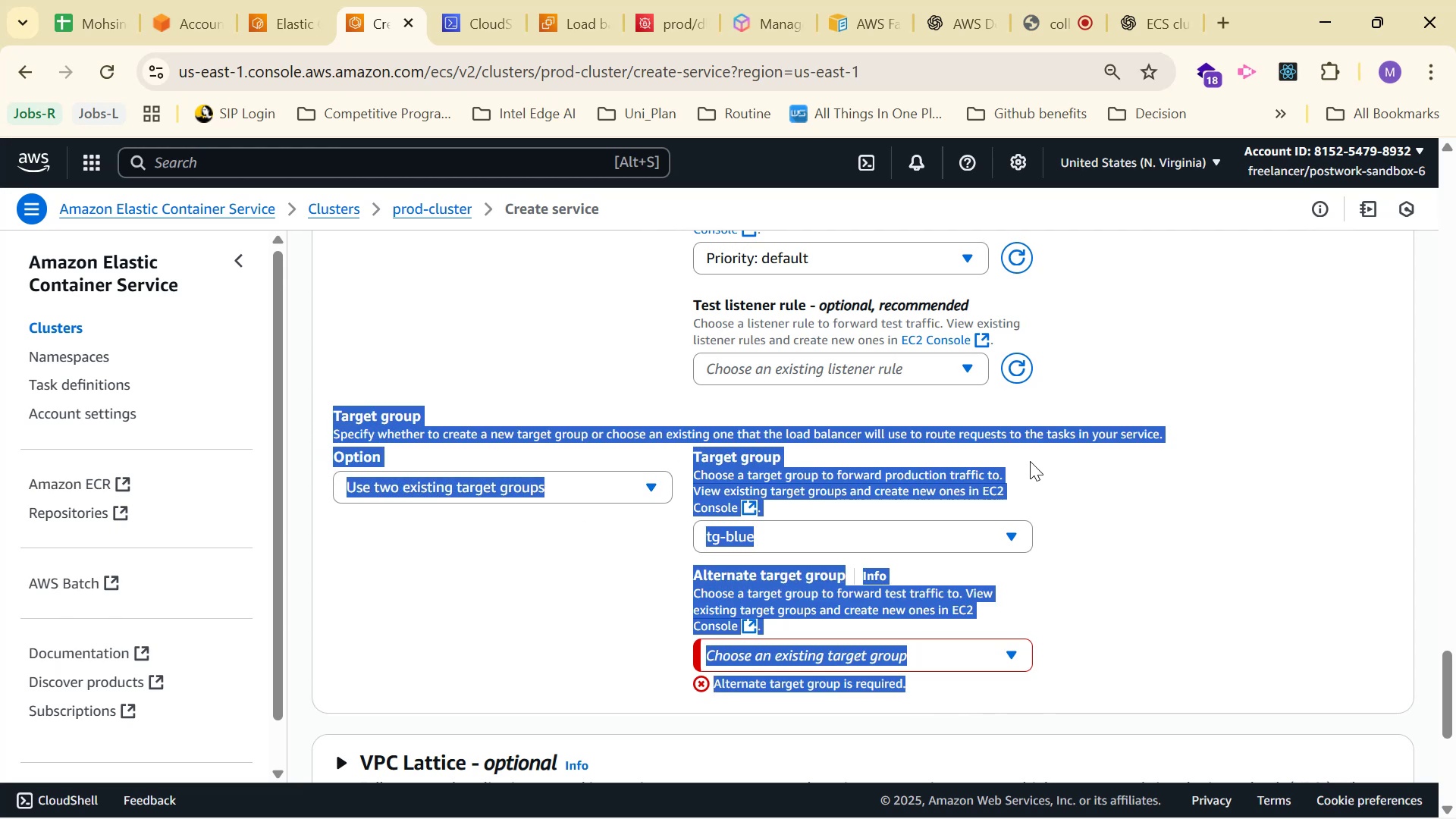 
key(Control+C)
 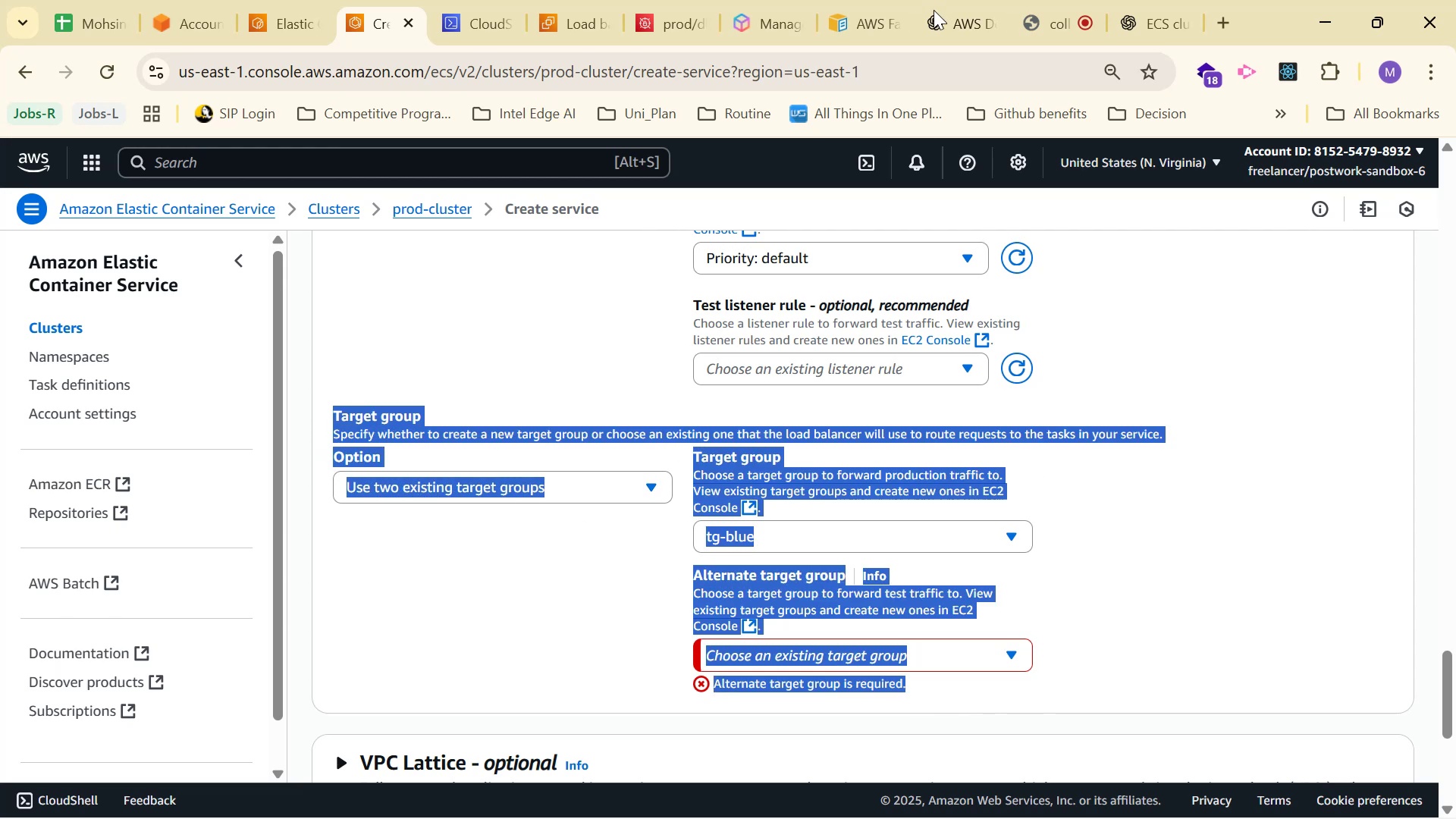 
key(Control+C)
 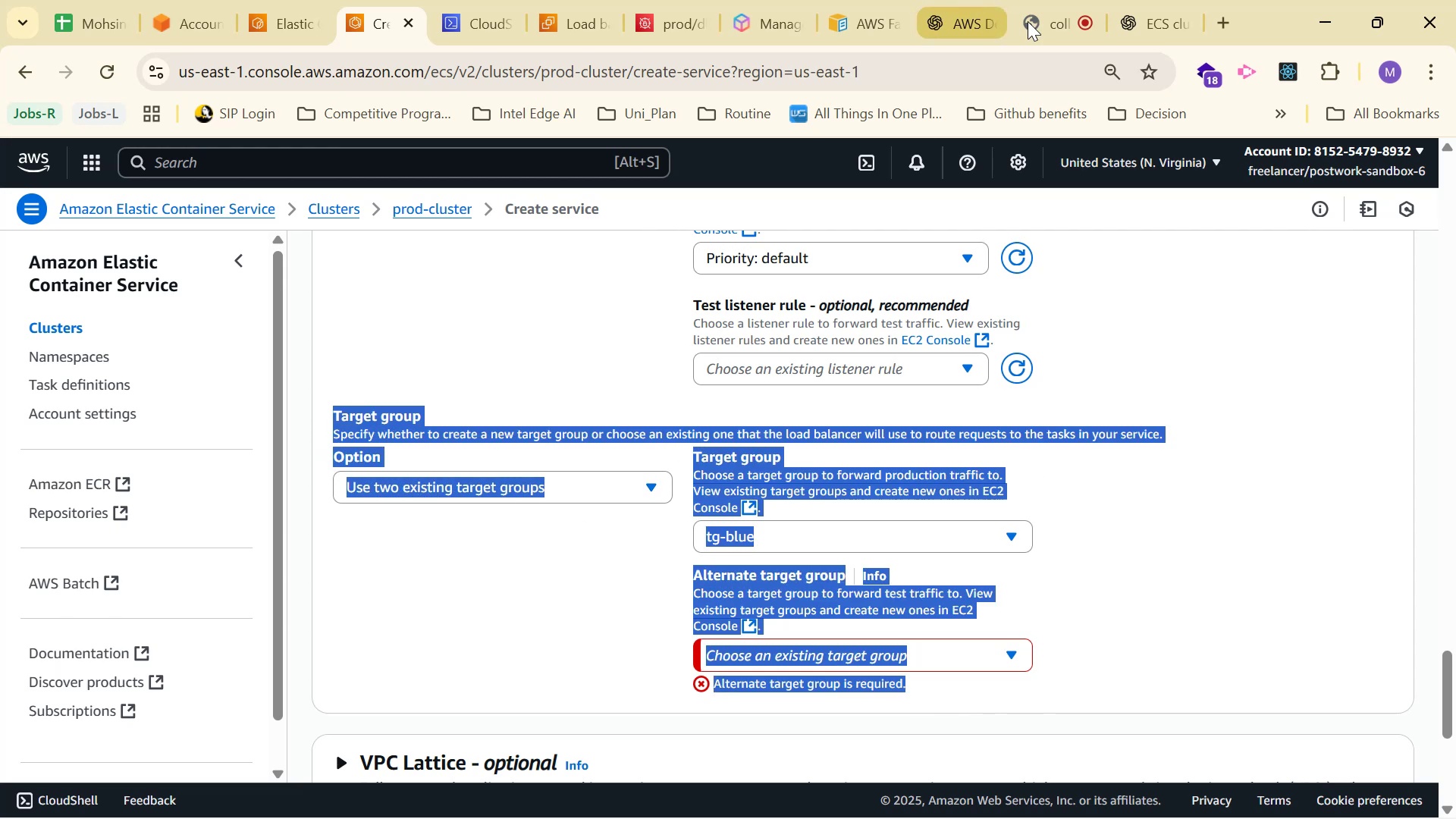 
key(Control+C)
 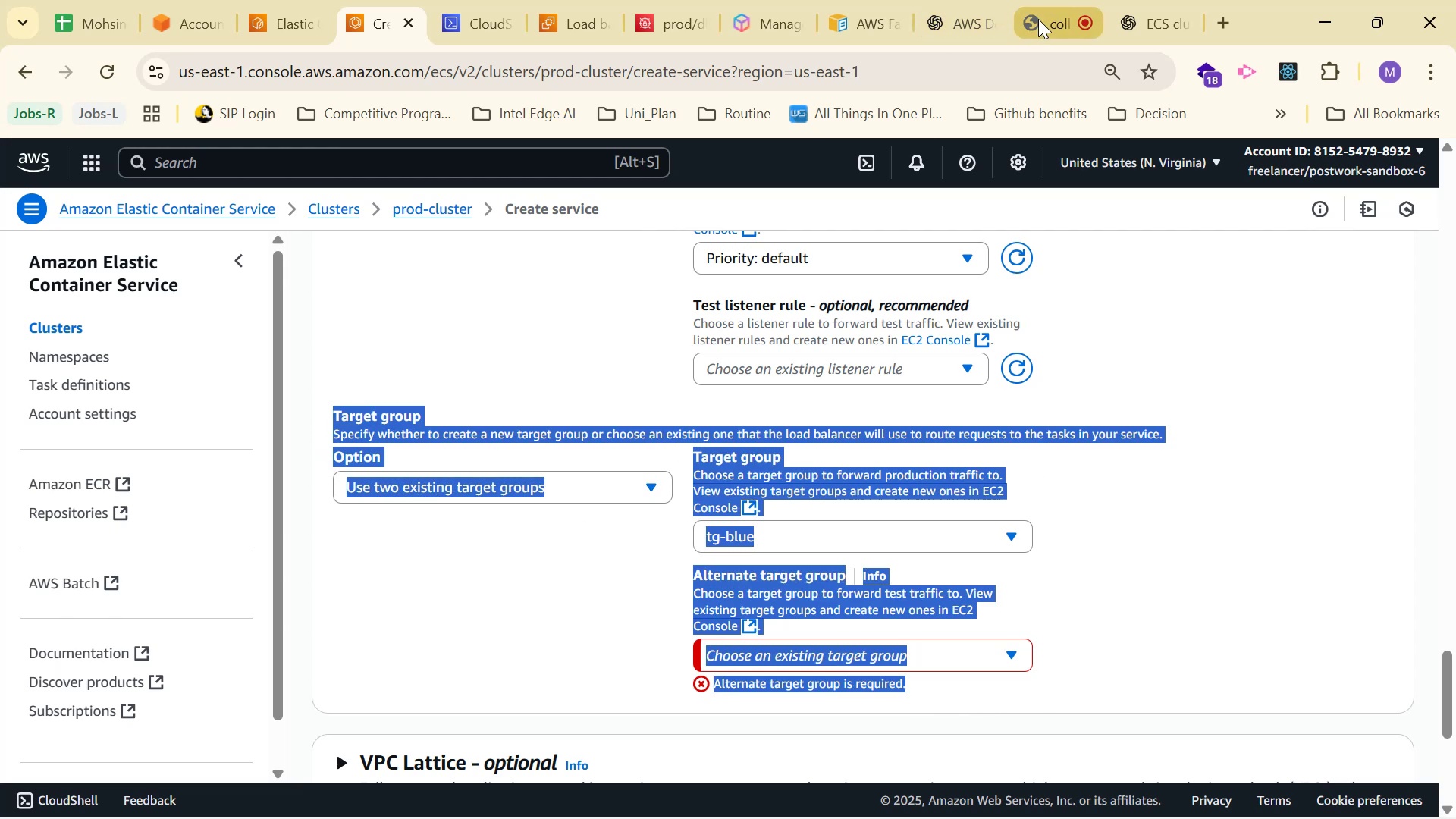 
key(Control+C)
 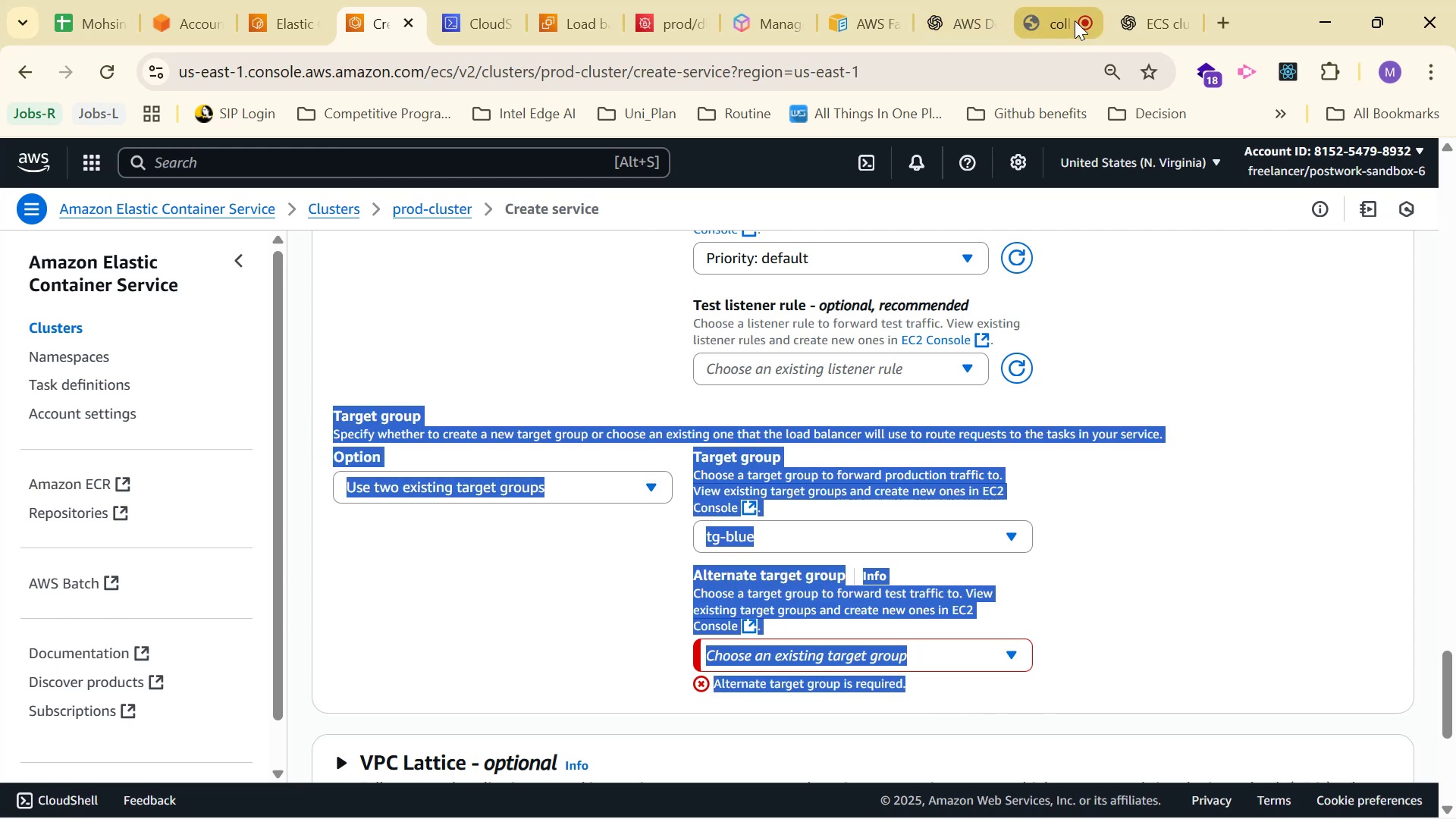 
key(Control+C)
 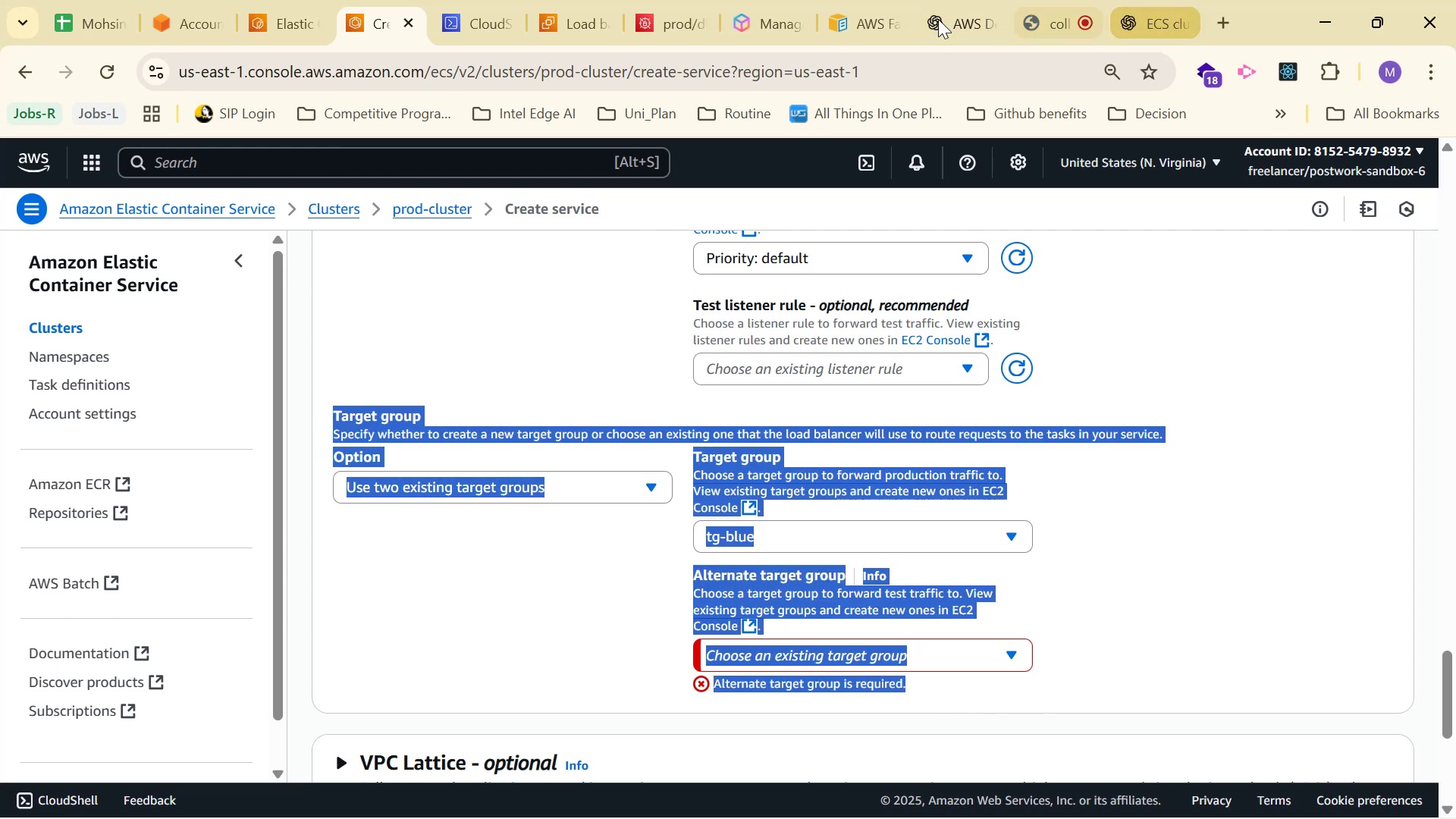 
left_click([918, 14])
 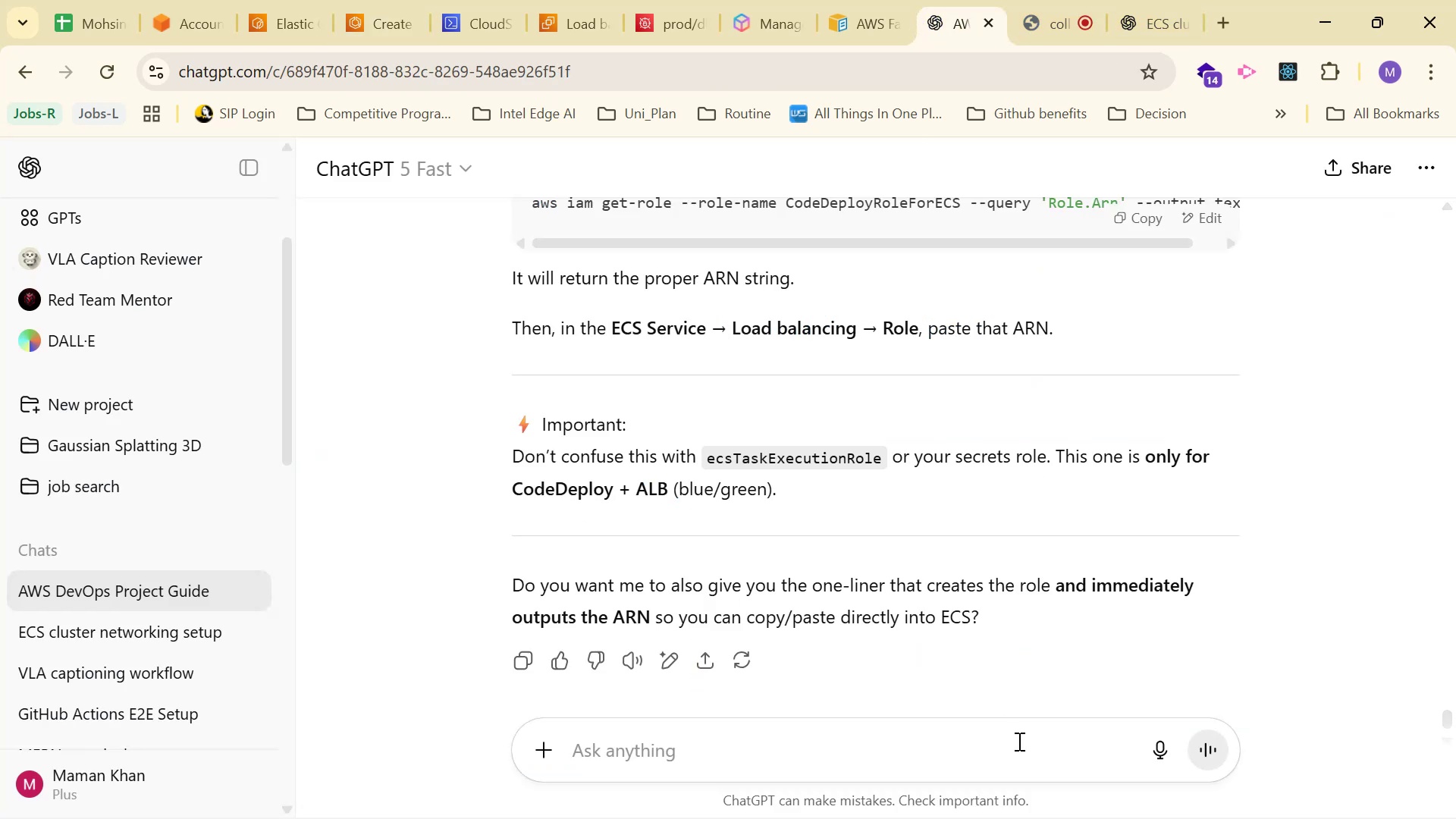 
key(Control+V)
 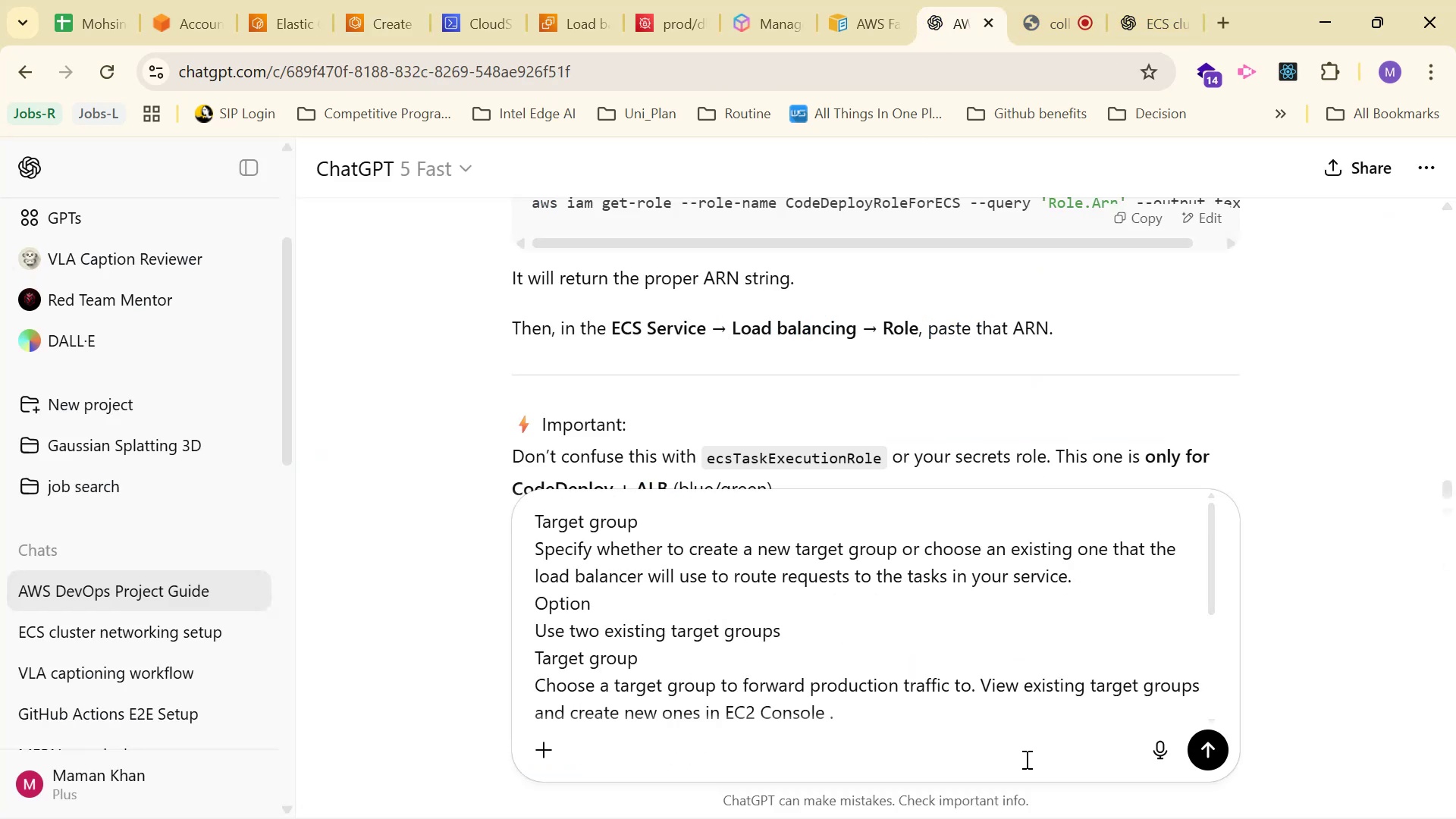 
key(Enter)
 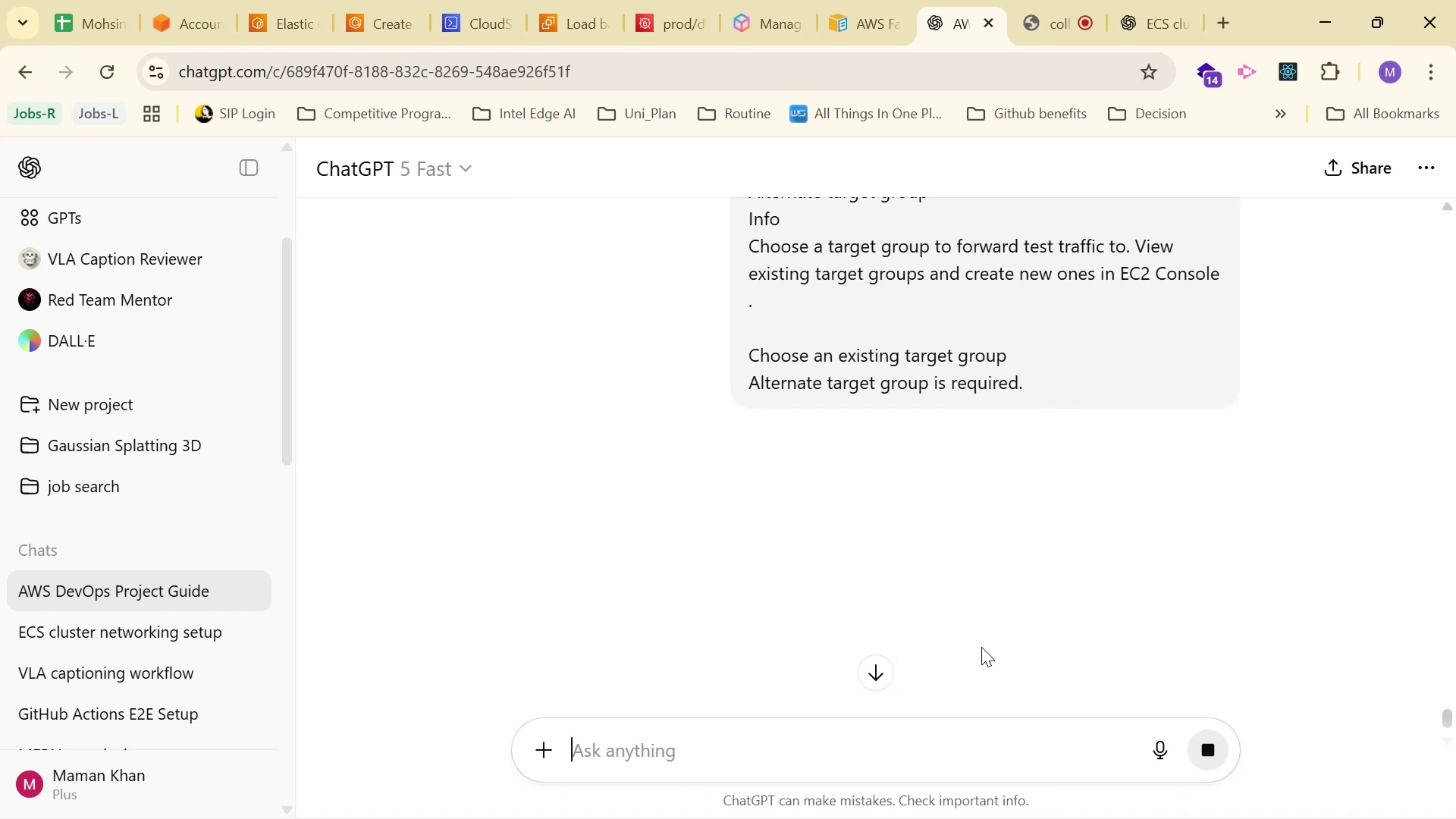 
scroll: coordinate [664, 494], scroll_direction: up, amount: 5.0
 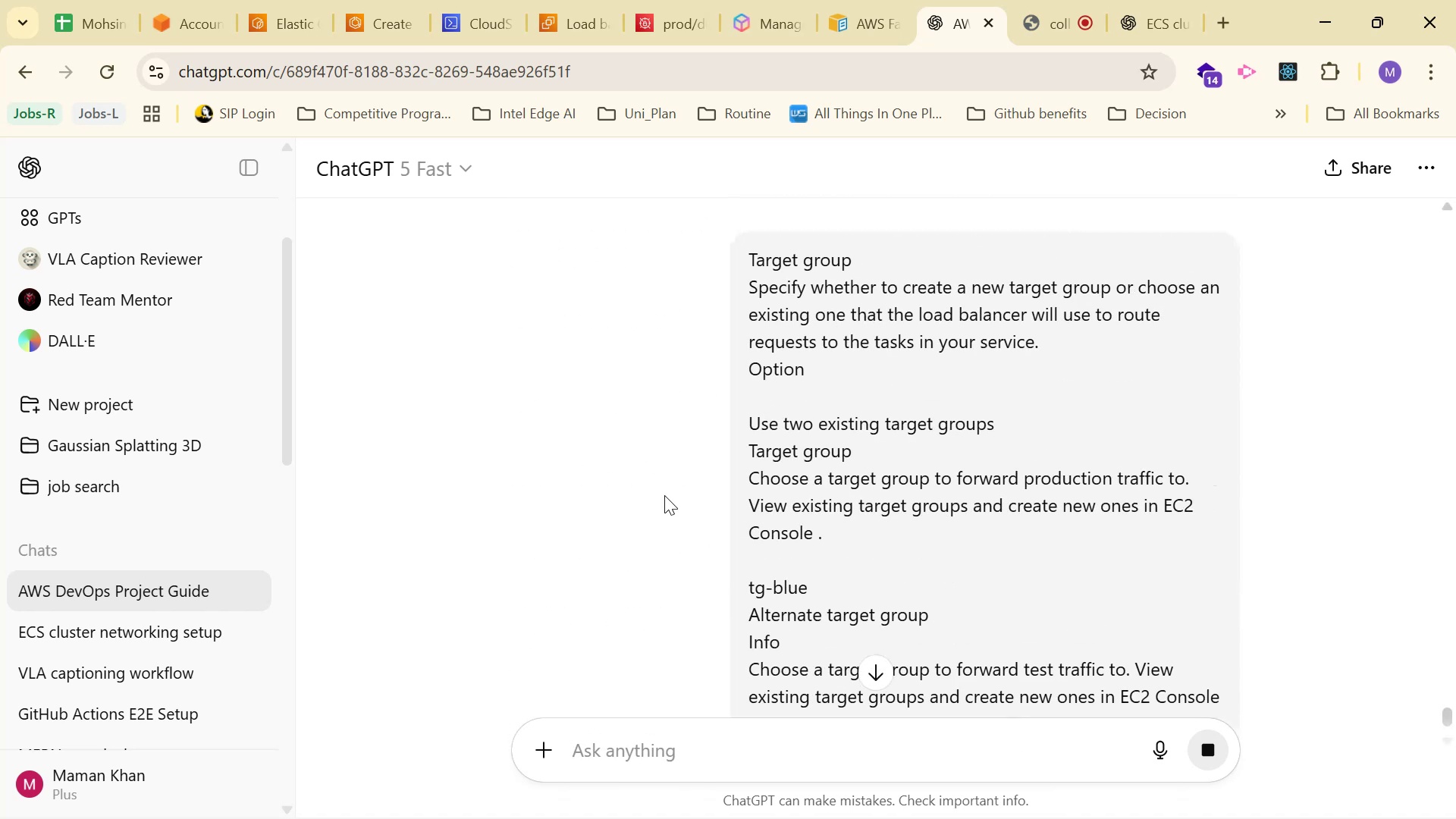 
scroll: coordinate [893, 294], scroll_direction: down, amount: 9.0
 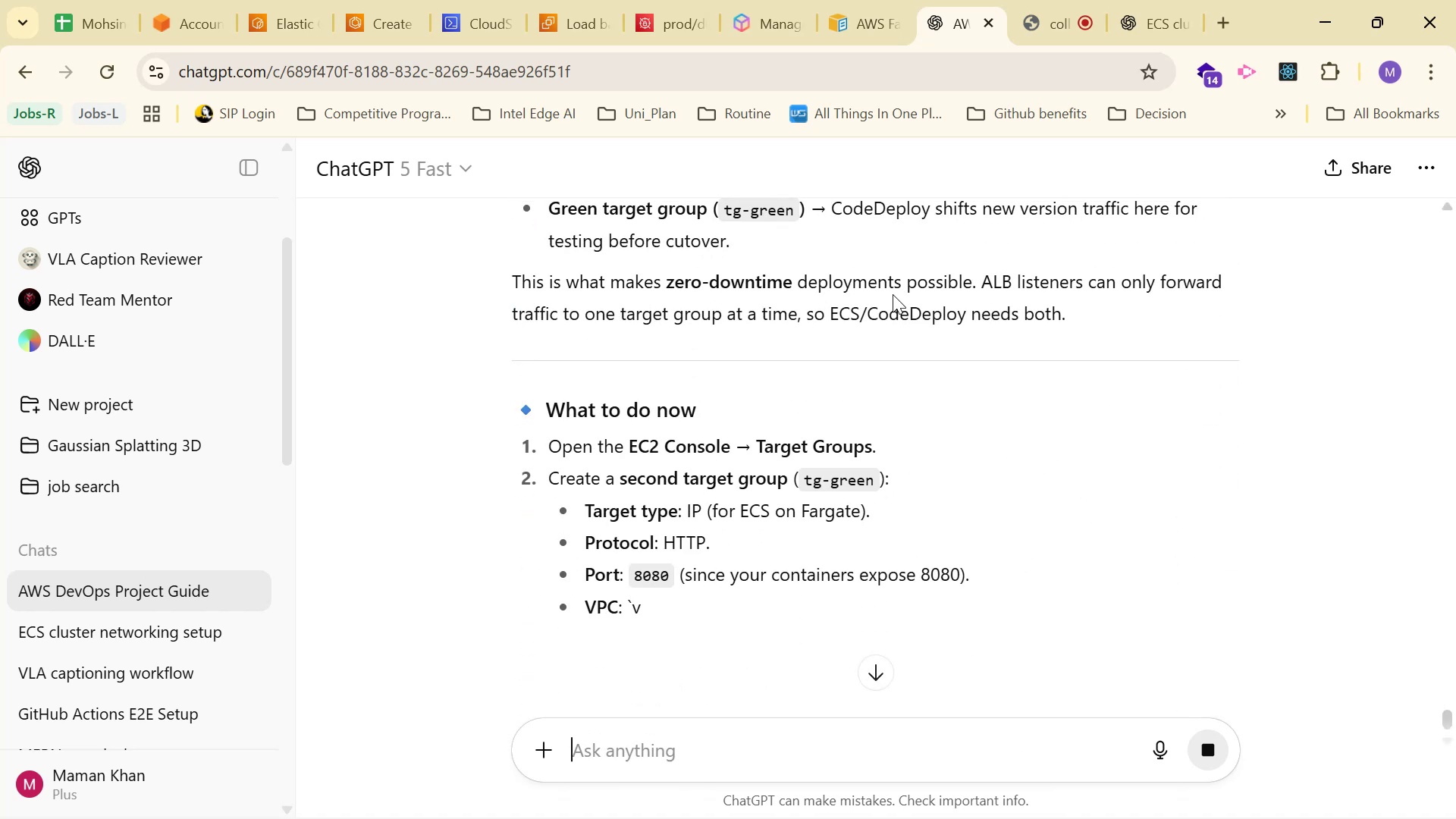 
scroll: coordinate [896, 293], scroll_direction: up, amount: 1.0
 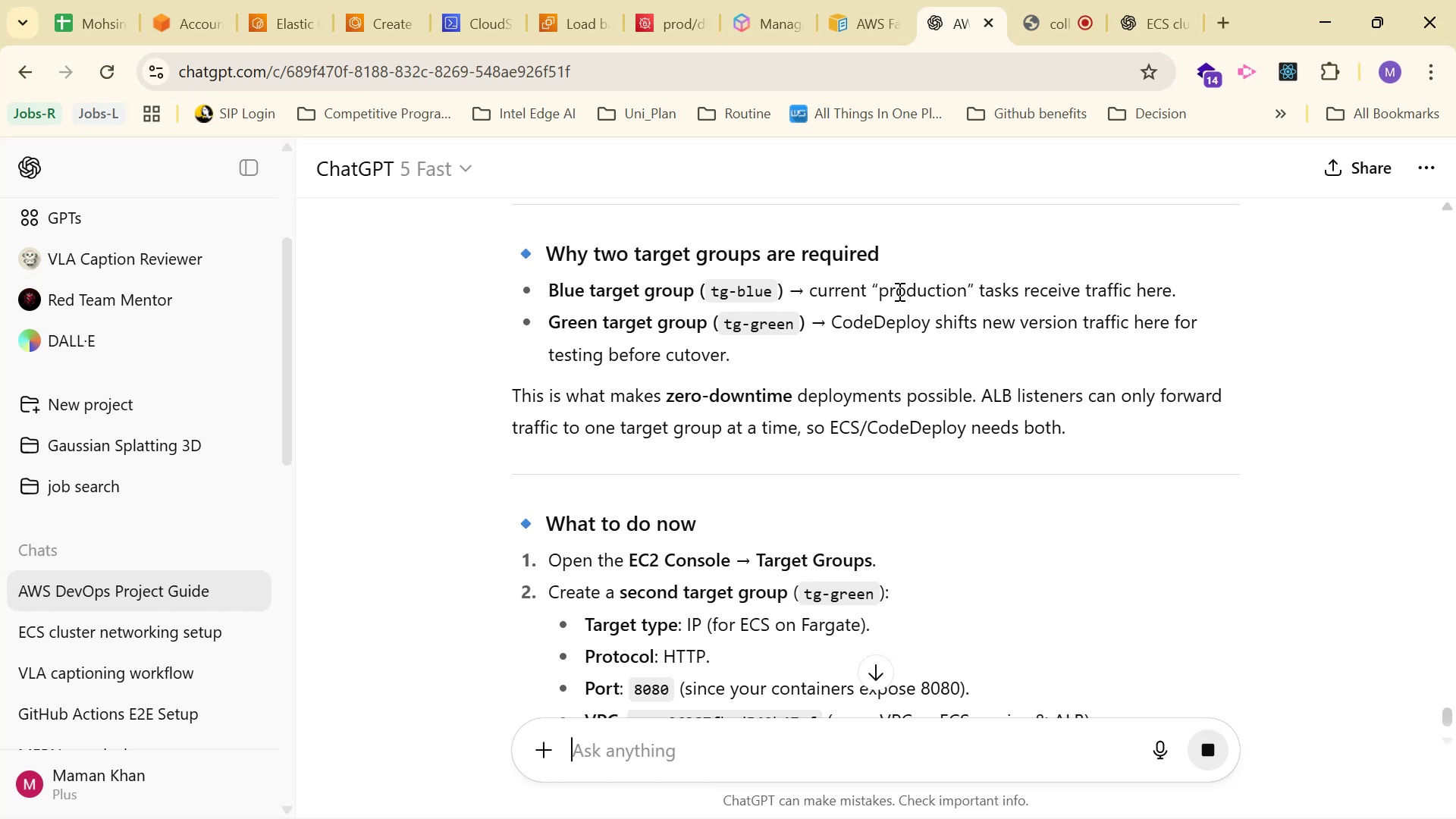 
scroll: coordinate [897, 293], scroll_direction: down, amount: 2.0
 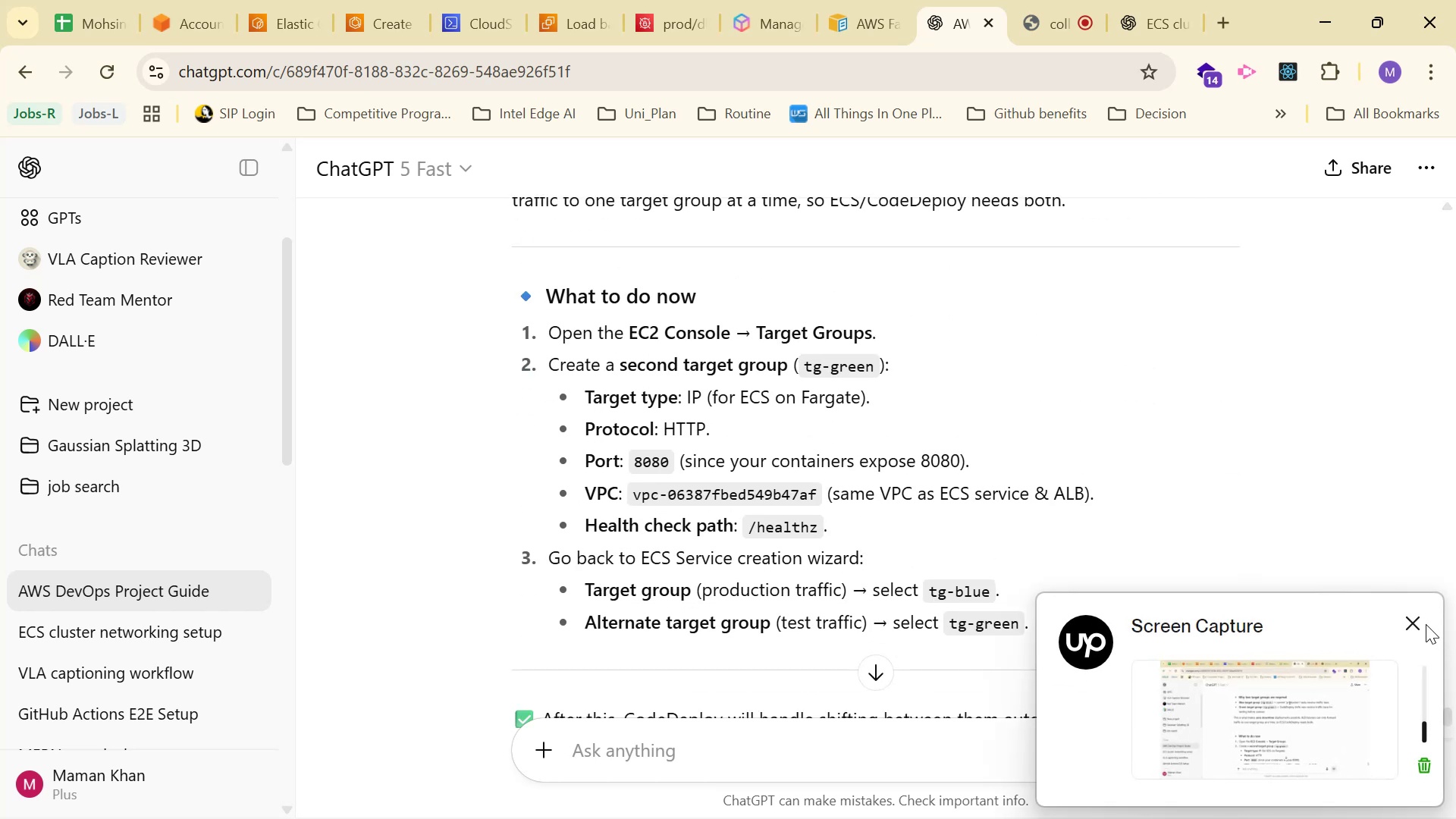 
left_click([1414, 629])
 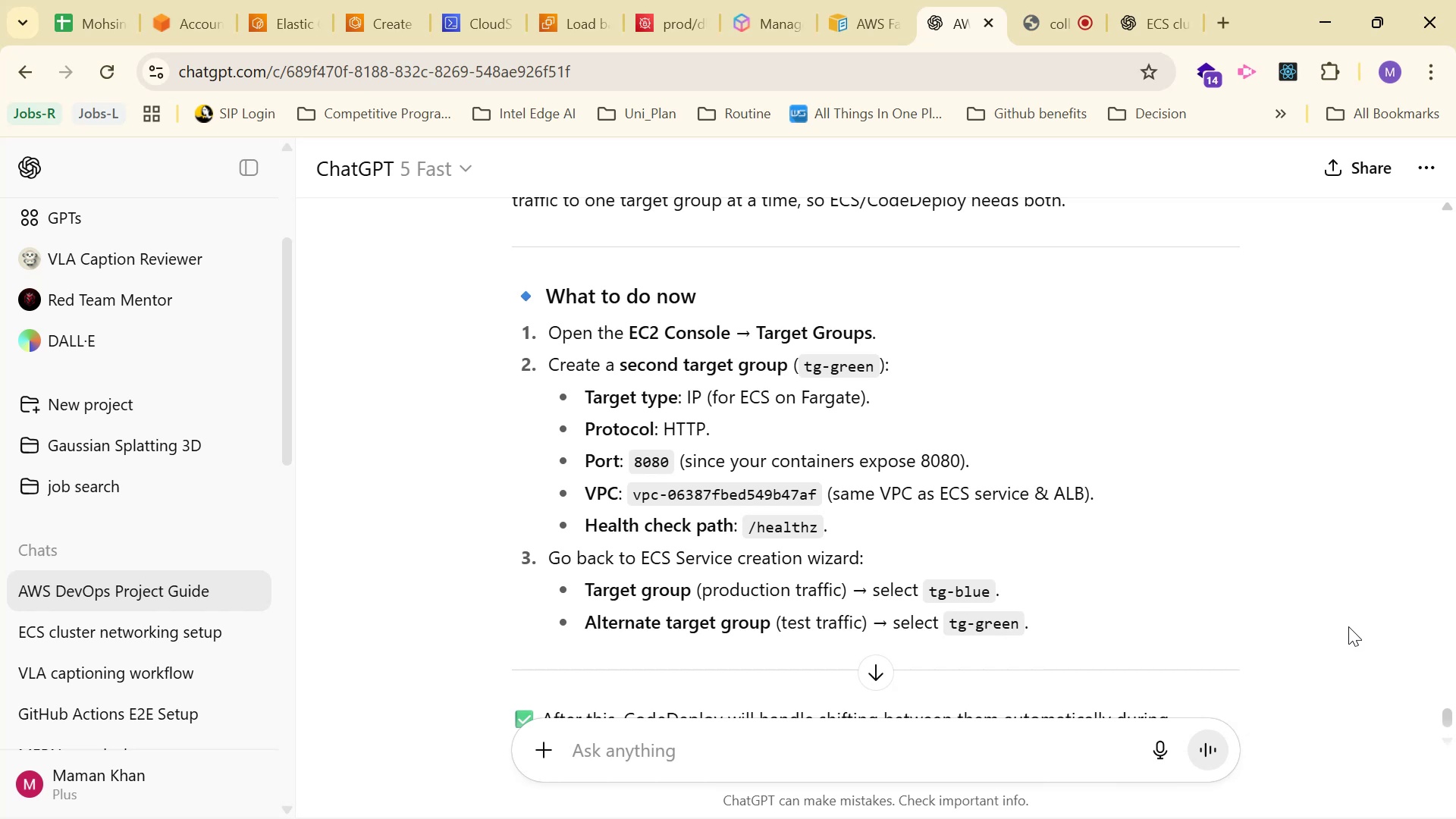 
wait(9.12)
 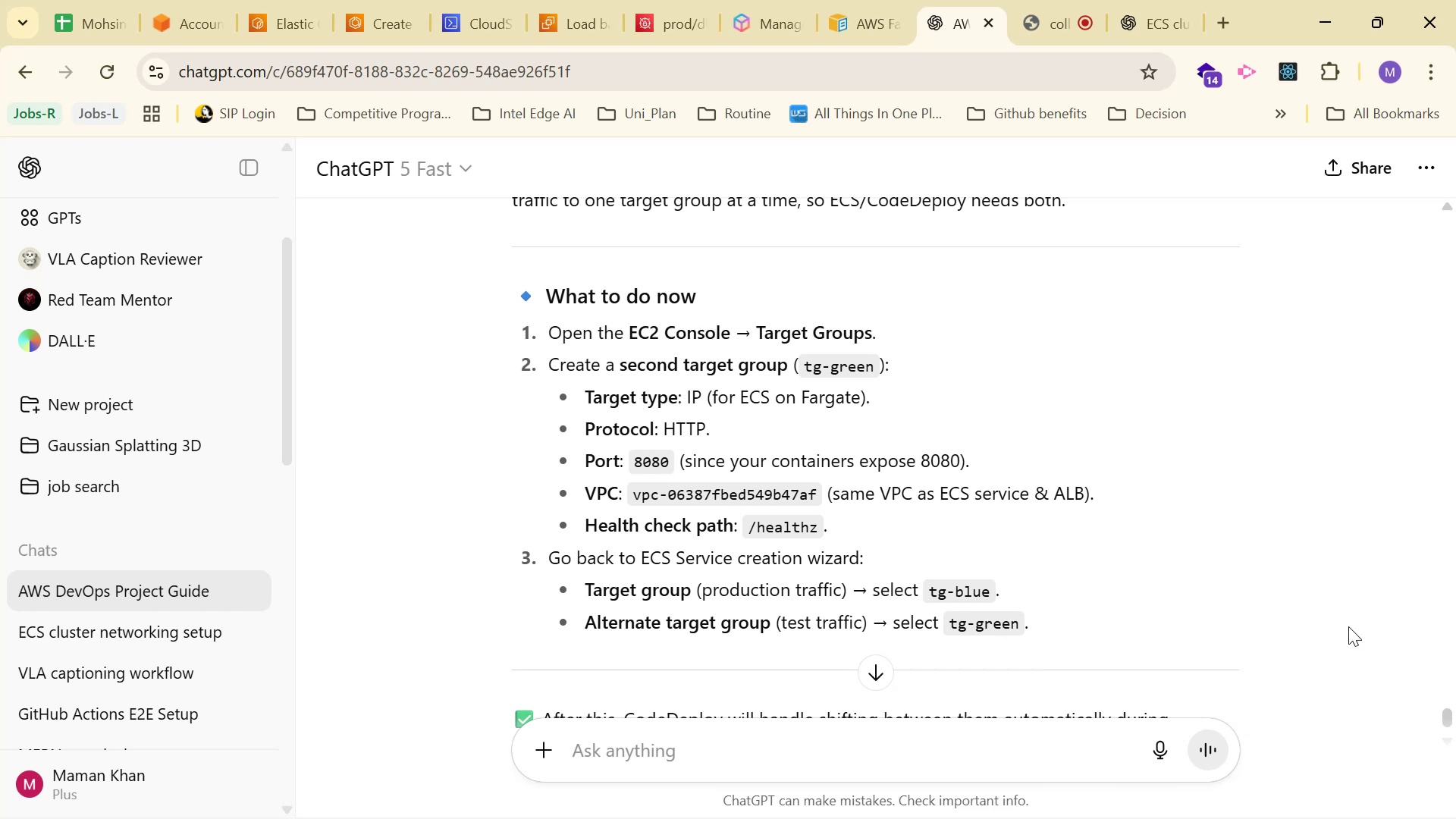 
left_click([344, 24])
 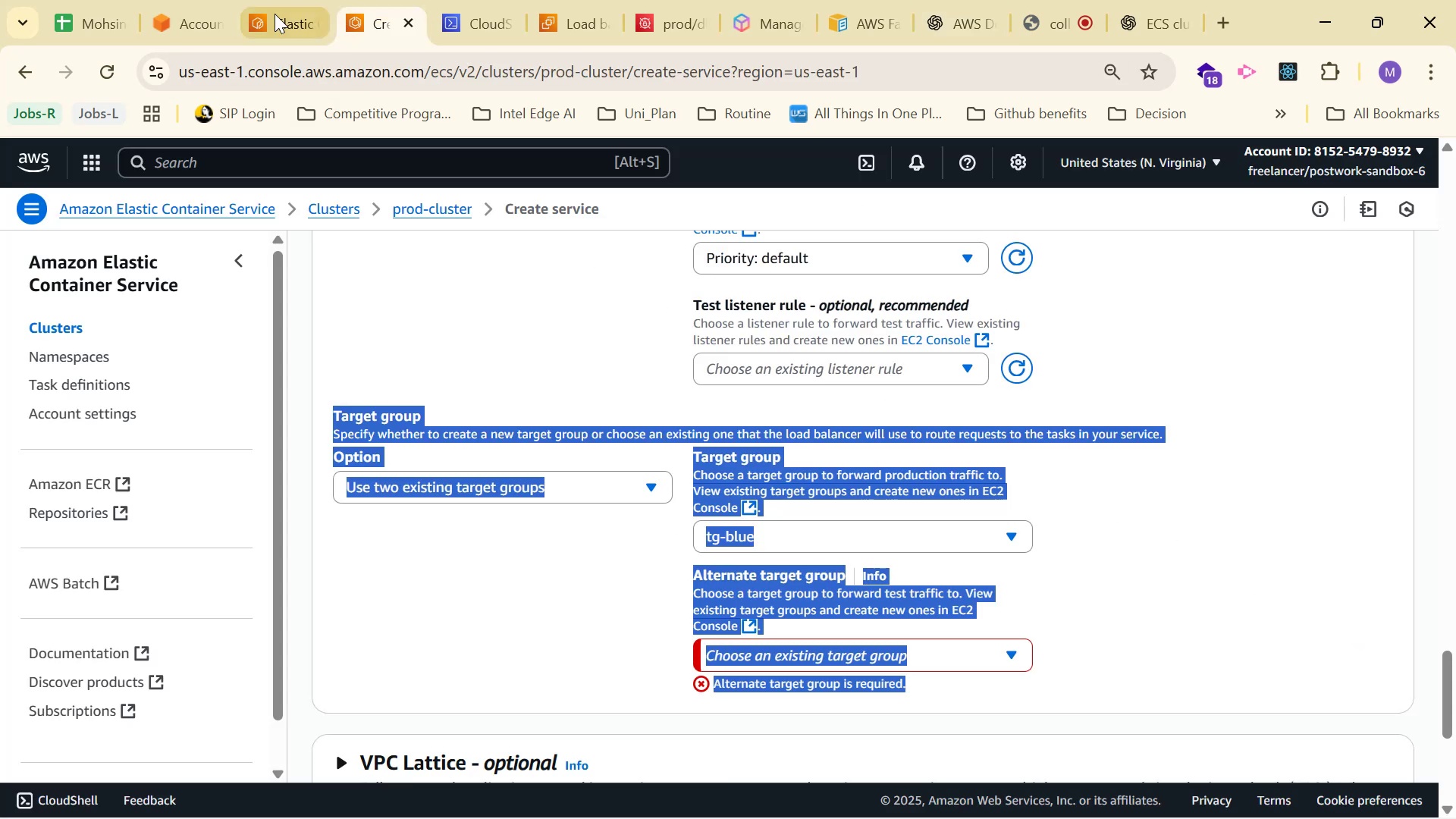 
left_click([262, 11])
 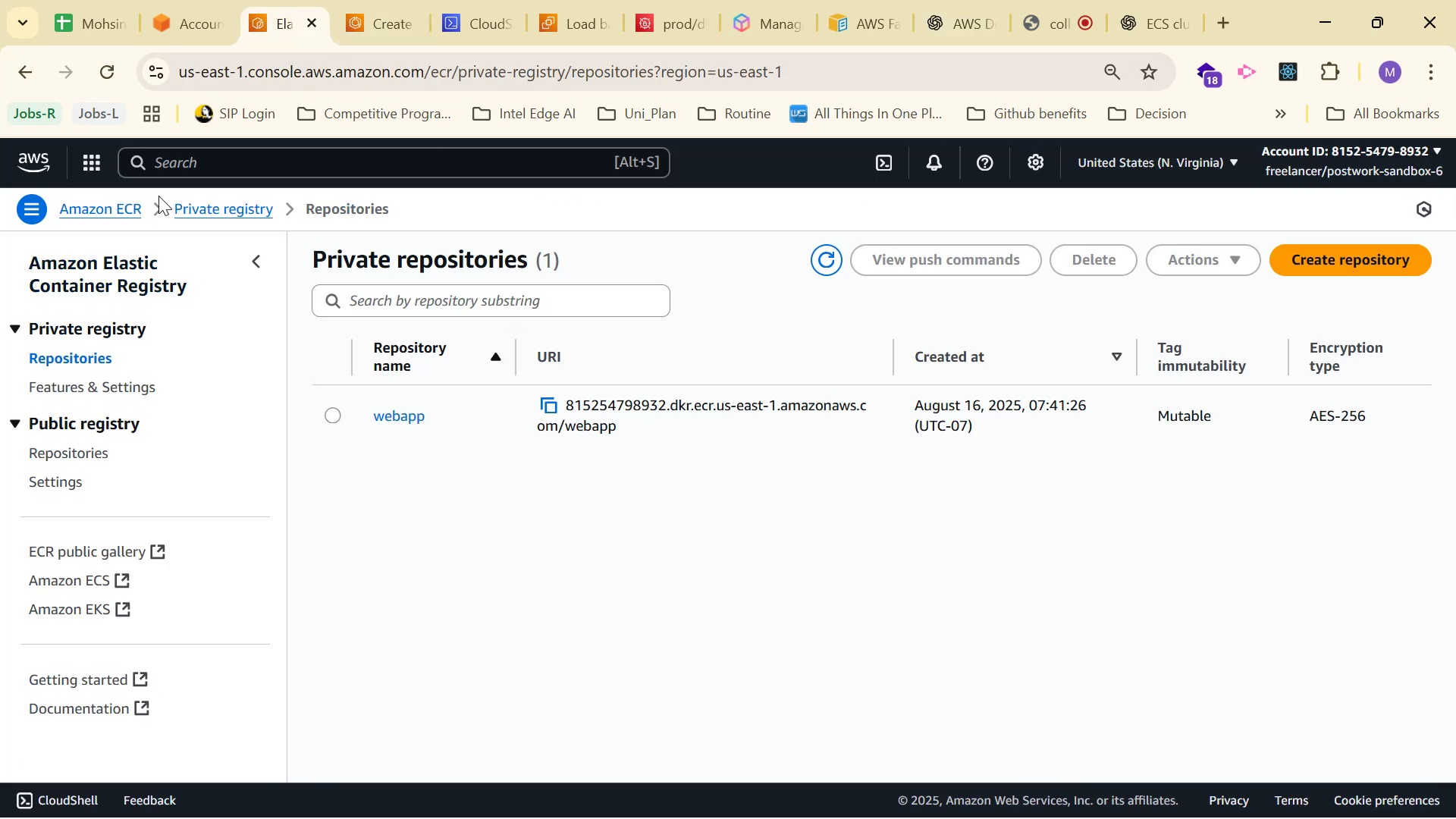 
left_click([209, 164])
 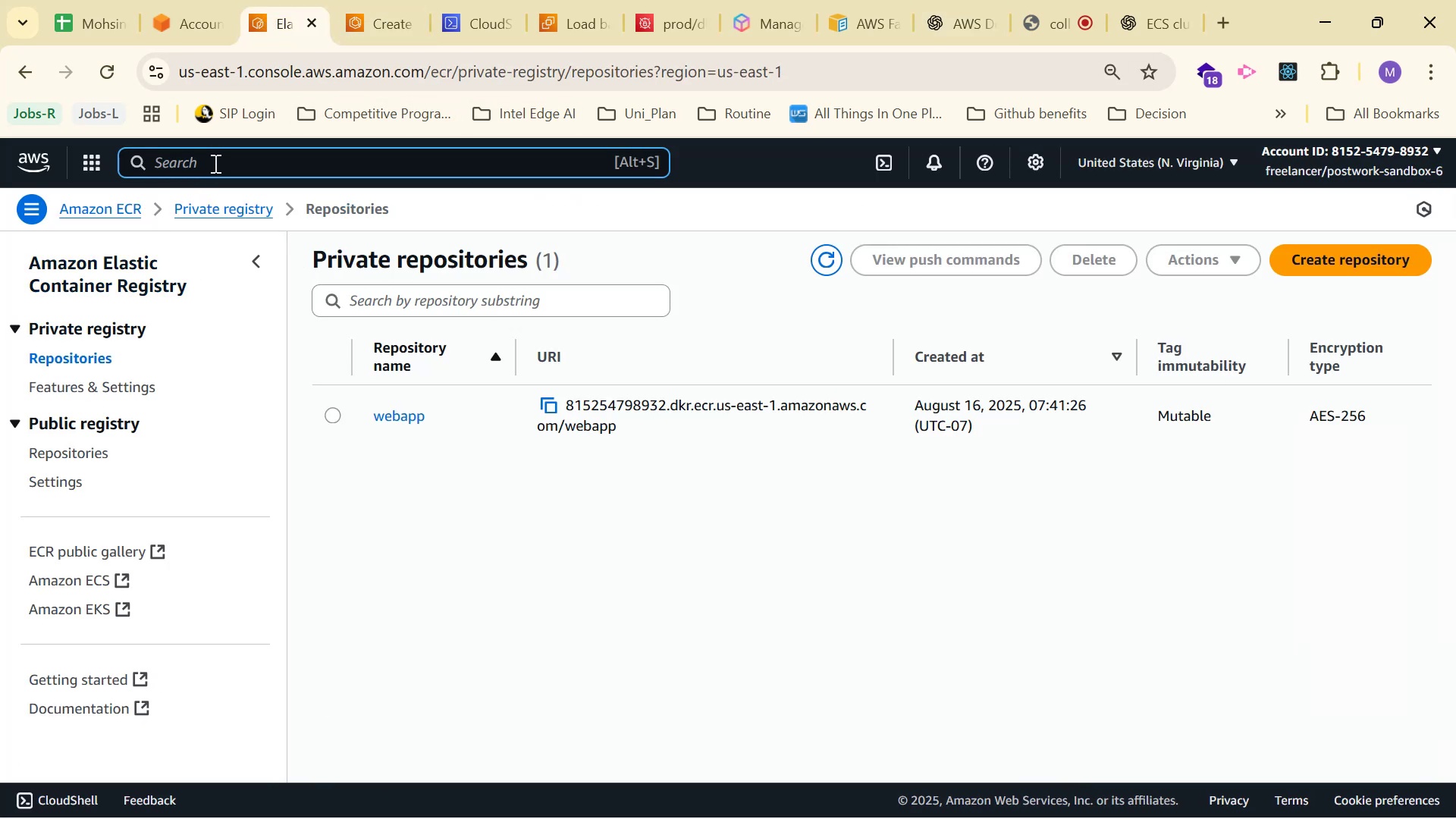 
type(s)
key(Backspace)
key(Backspace)
type(ec2)
 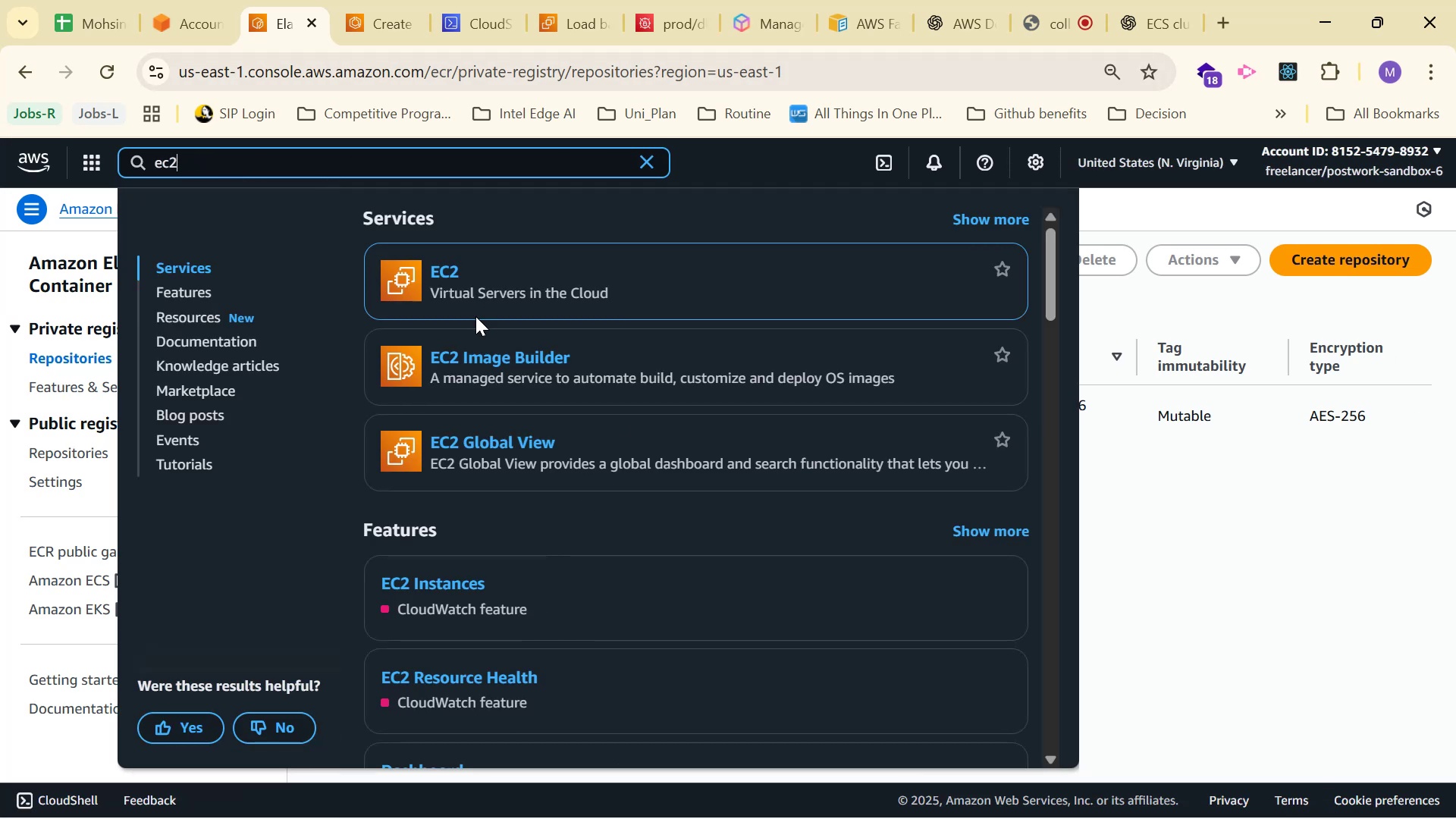 
double_click([450, 272])
 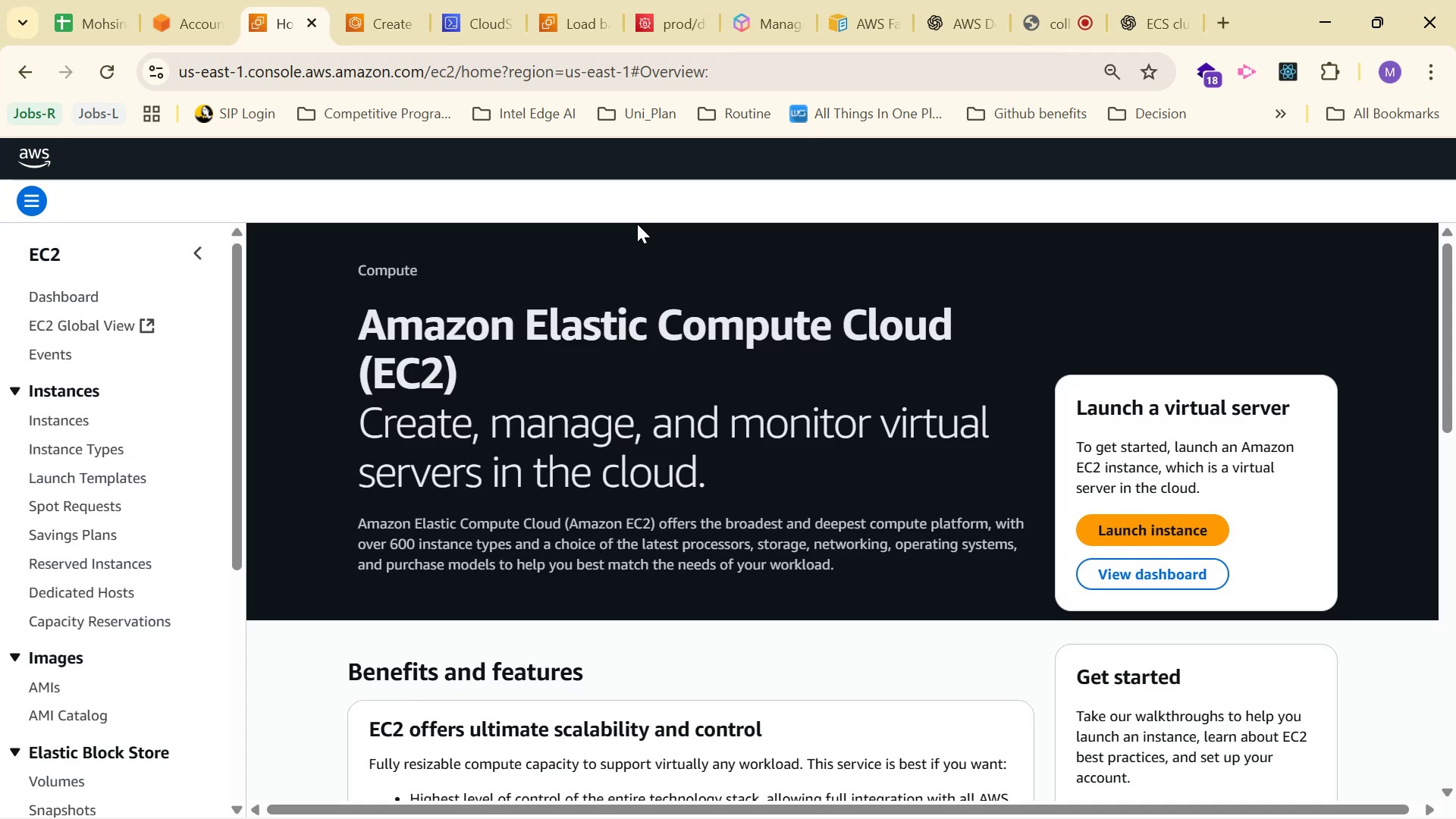 
wait(6.19)
 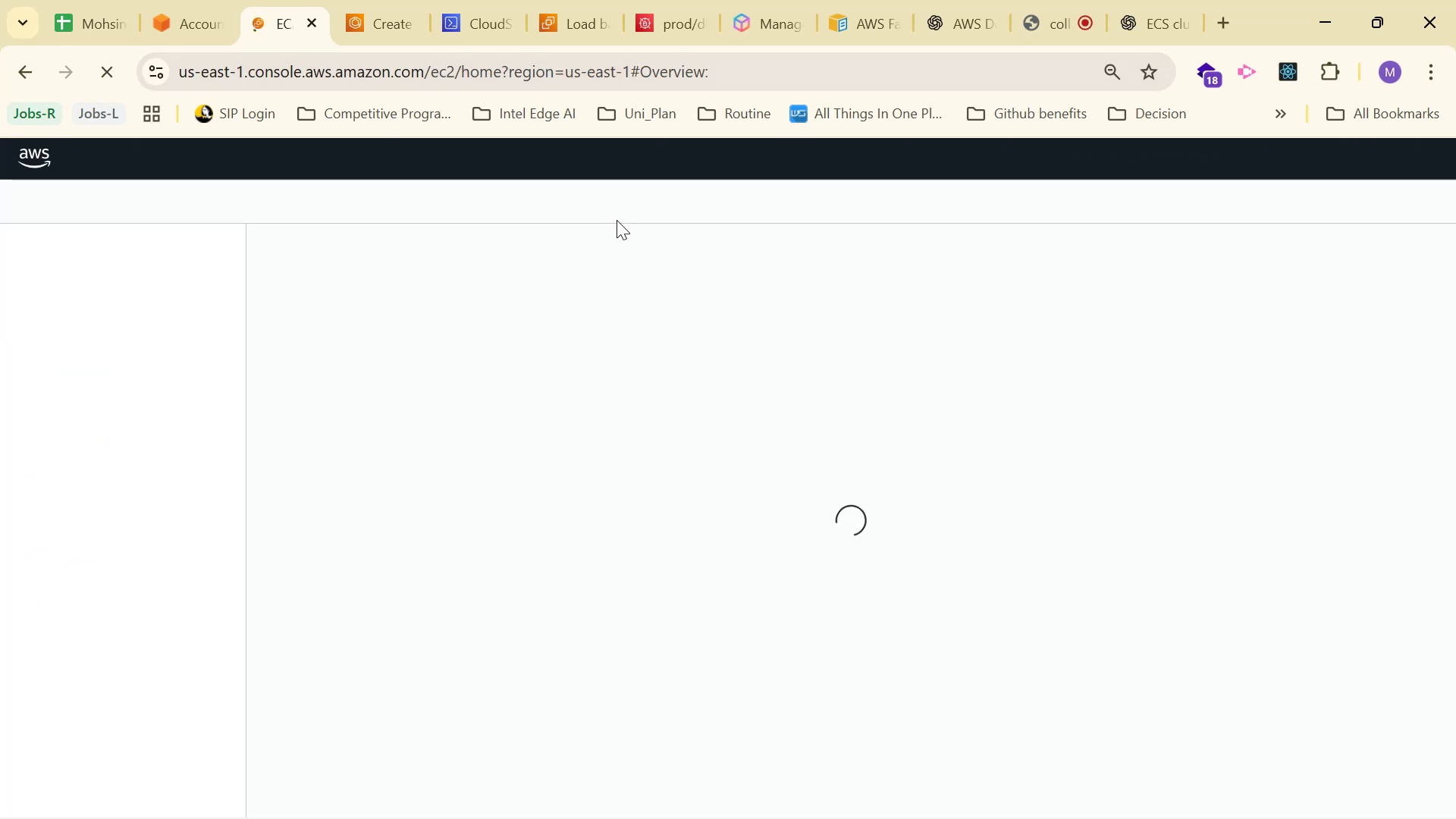 
scroll: coordinate [85, 445], scroll_direction: down, amount: 1.0
 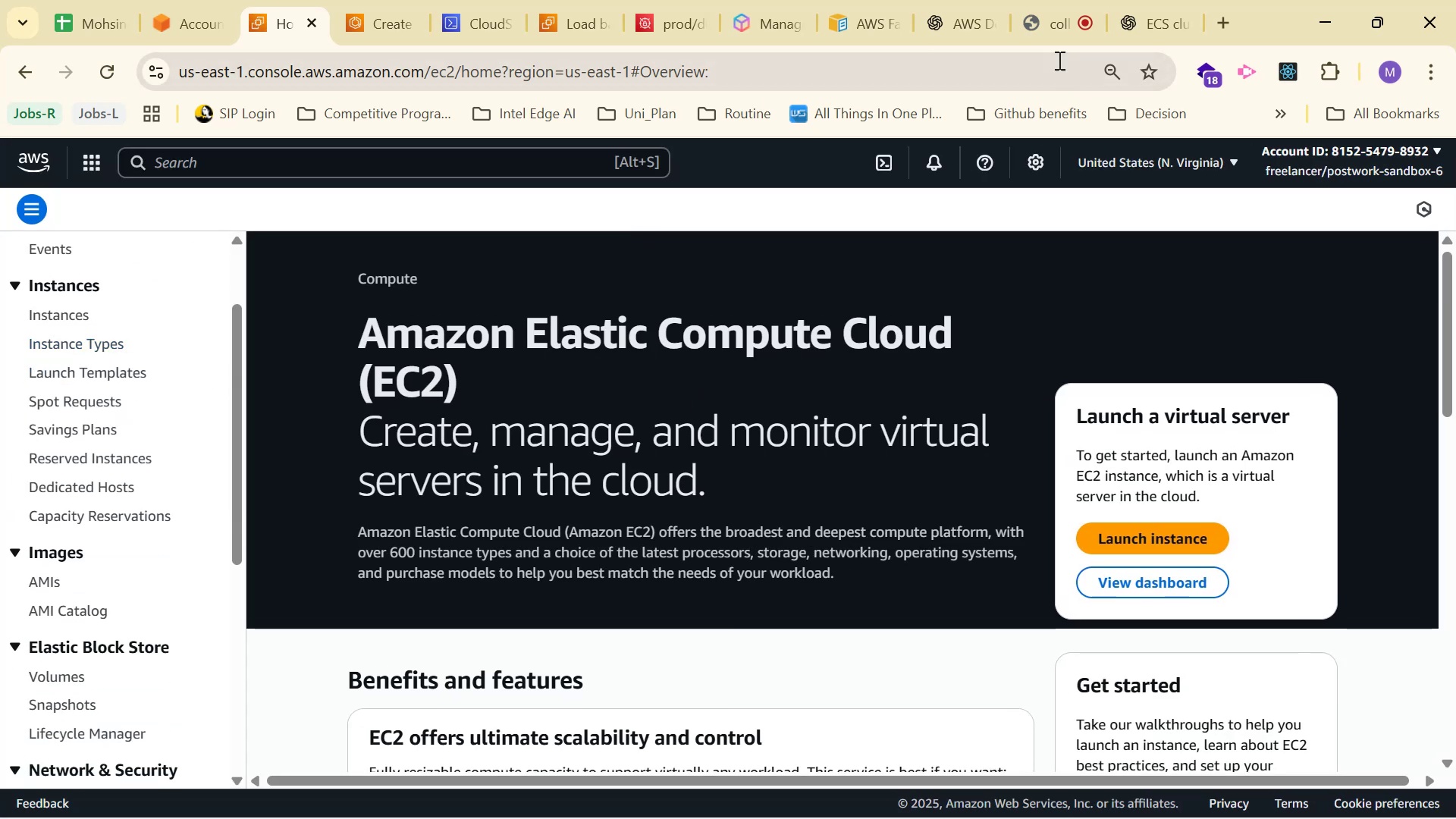 
left_click([1141, 5])
 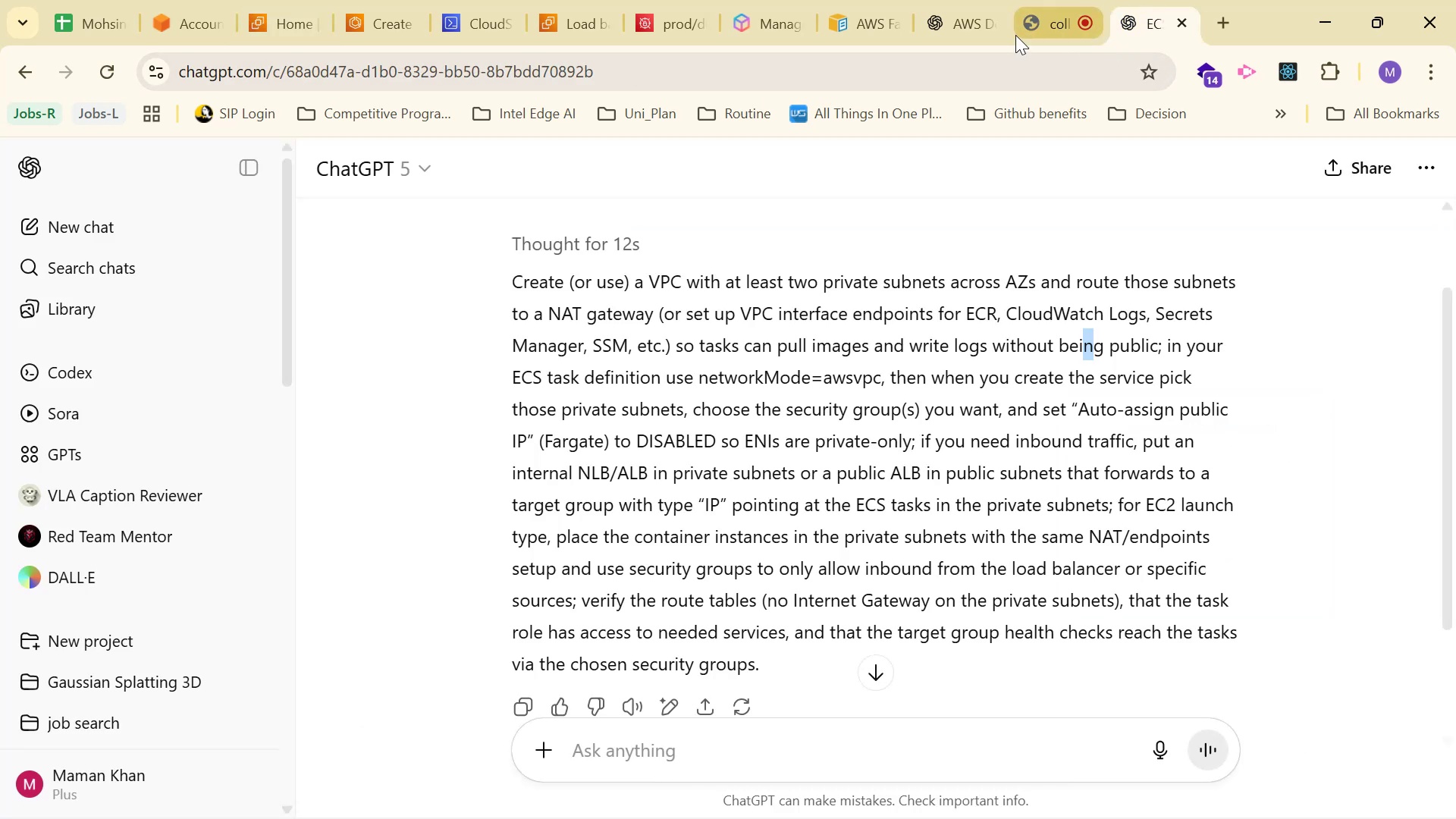 
left_click([947, 24])
 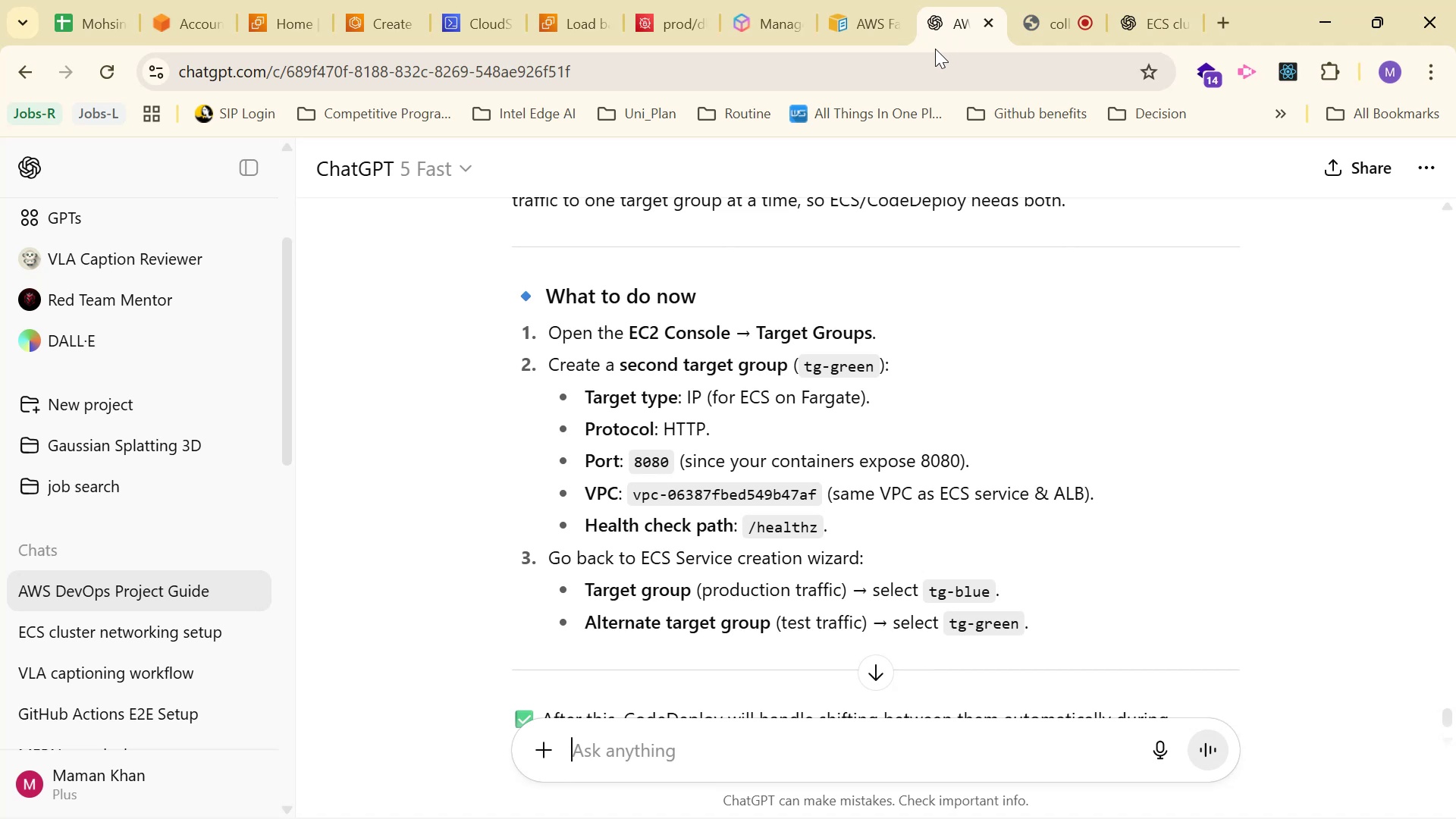 
wait(6.21)
 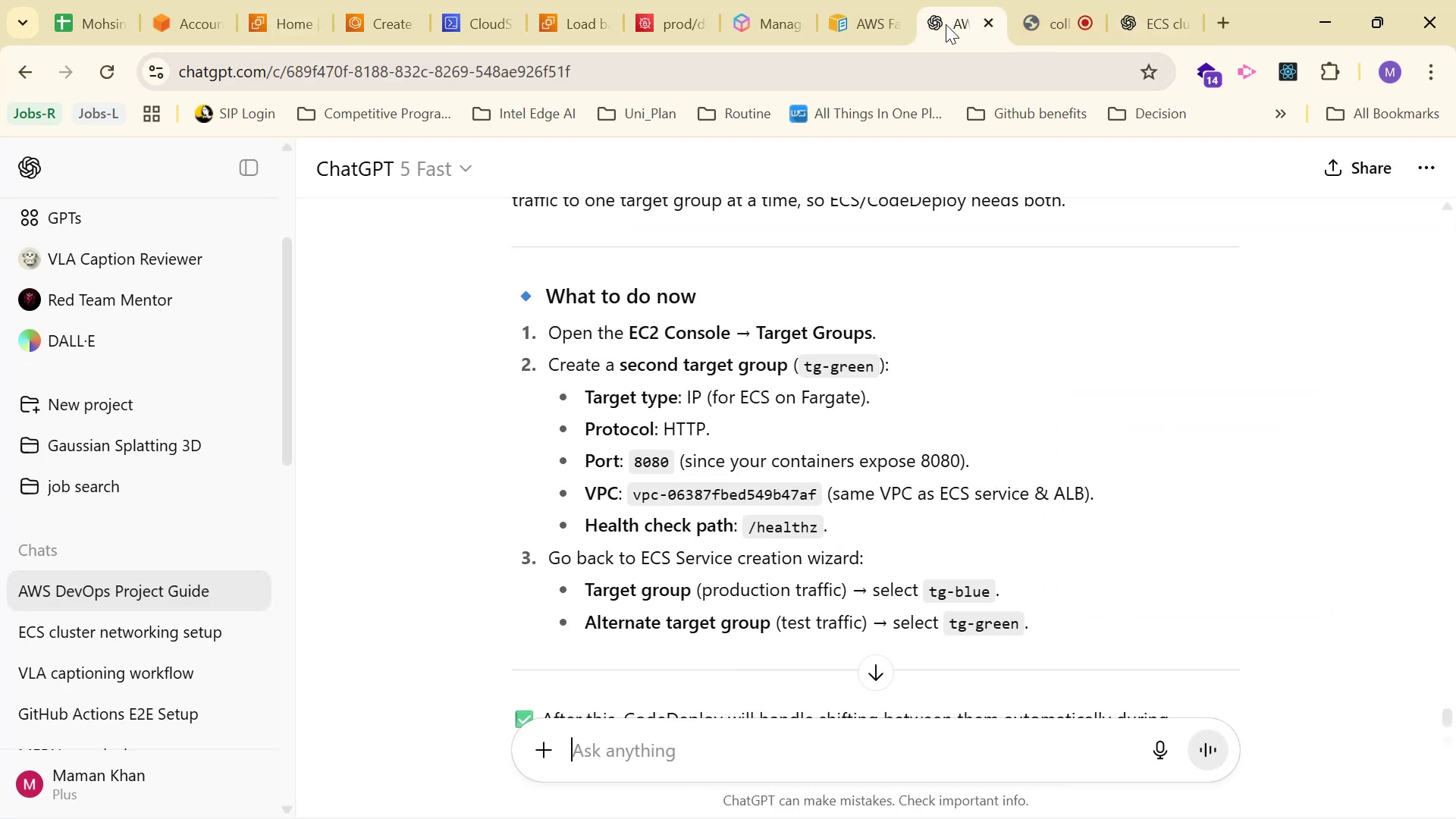 
left_click([271, 35])
 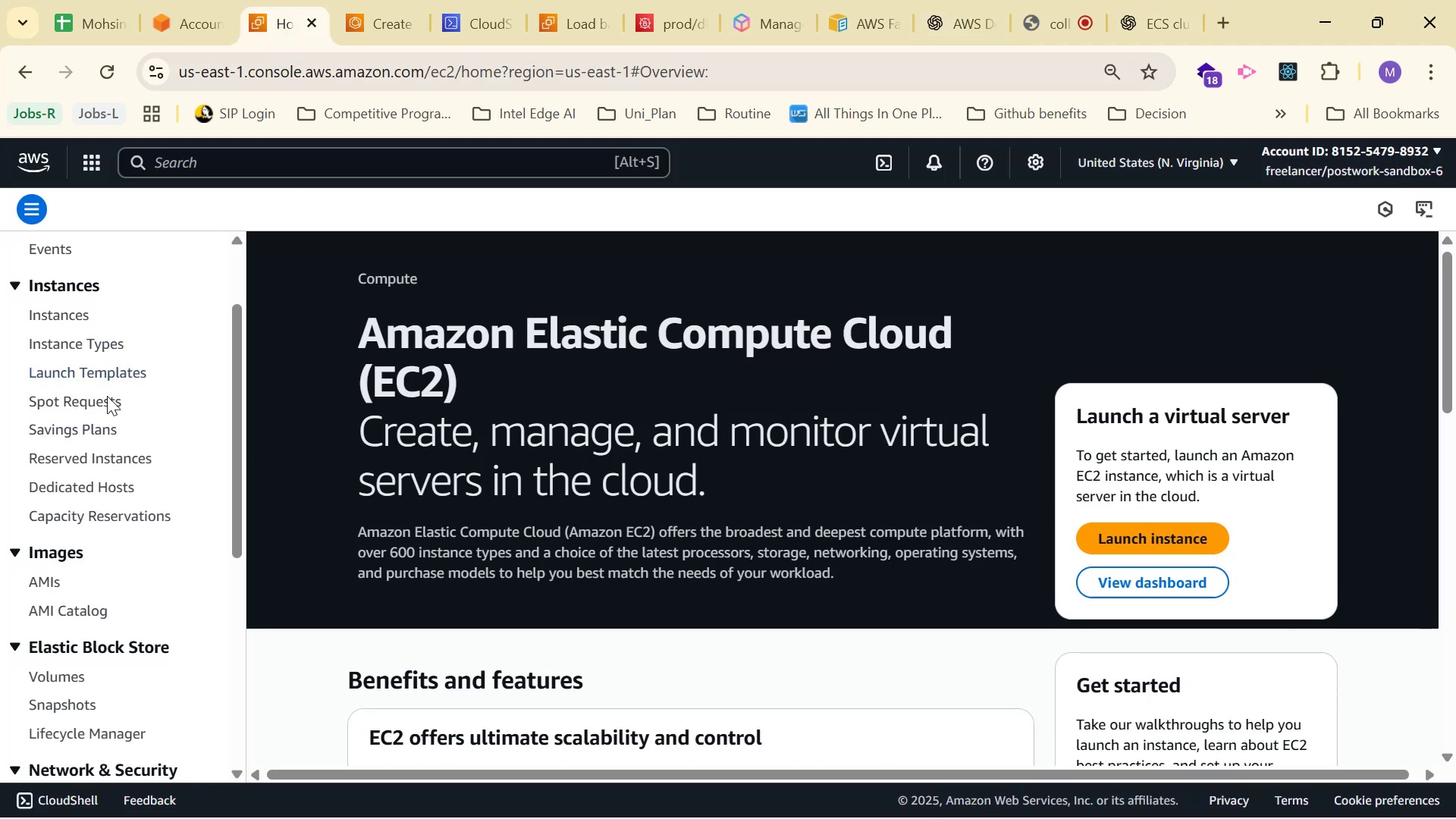 
scroll: coordinate [127, 660], scroll_direction: down, amount: 5.0
 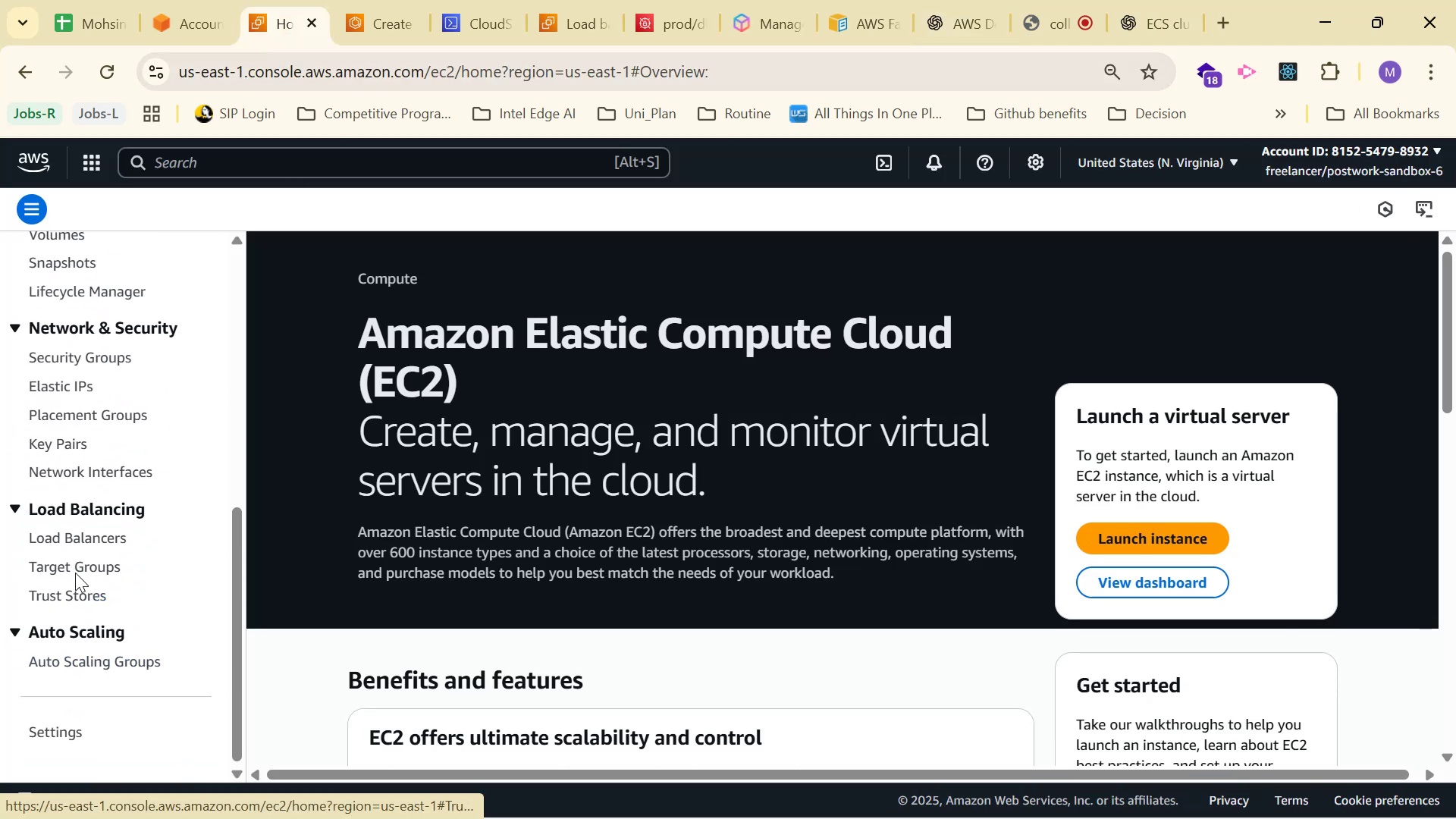 
left_click([75, 563])
 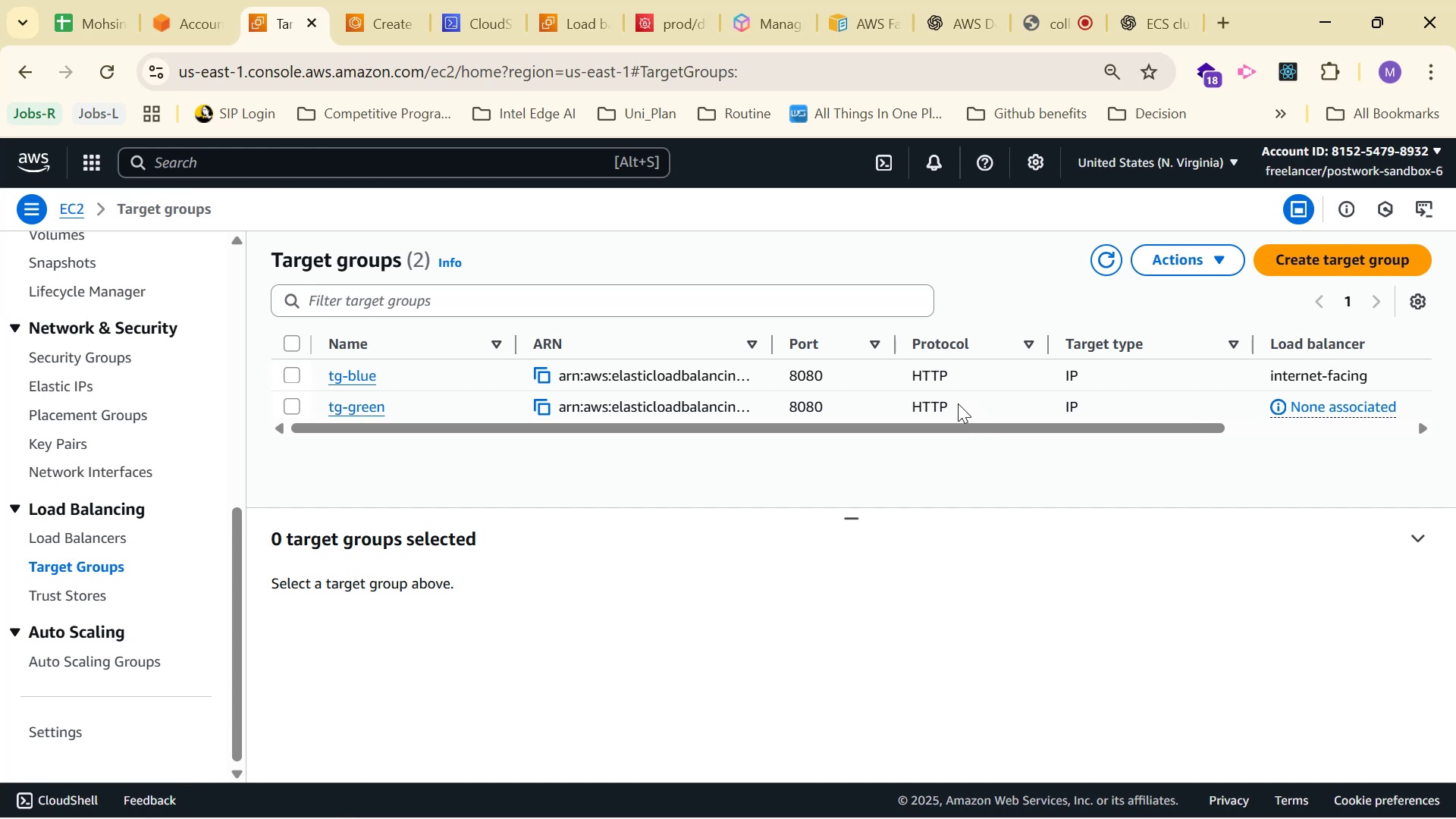 
wait(6.02)
 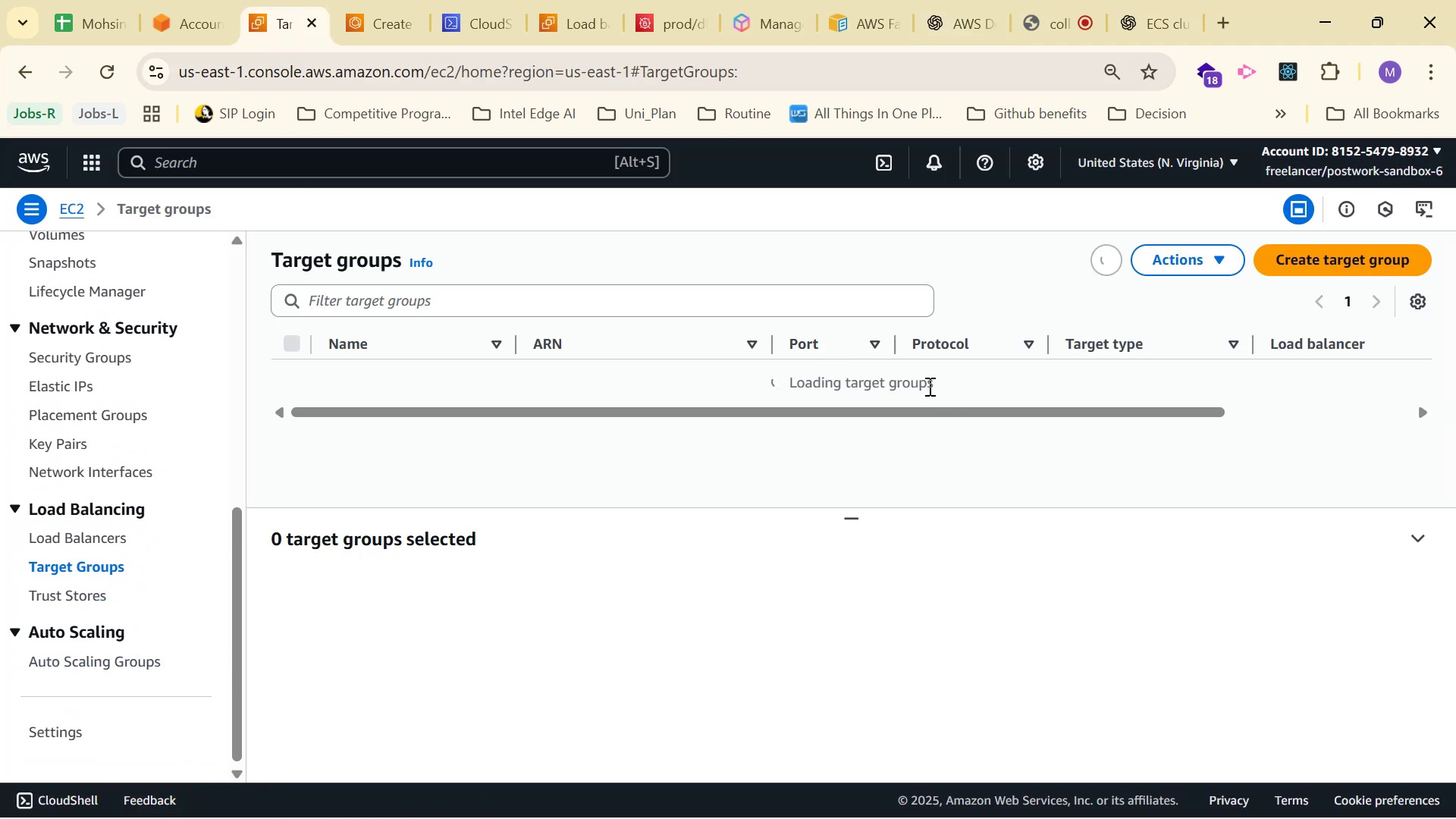 
left_click([366, 408])
 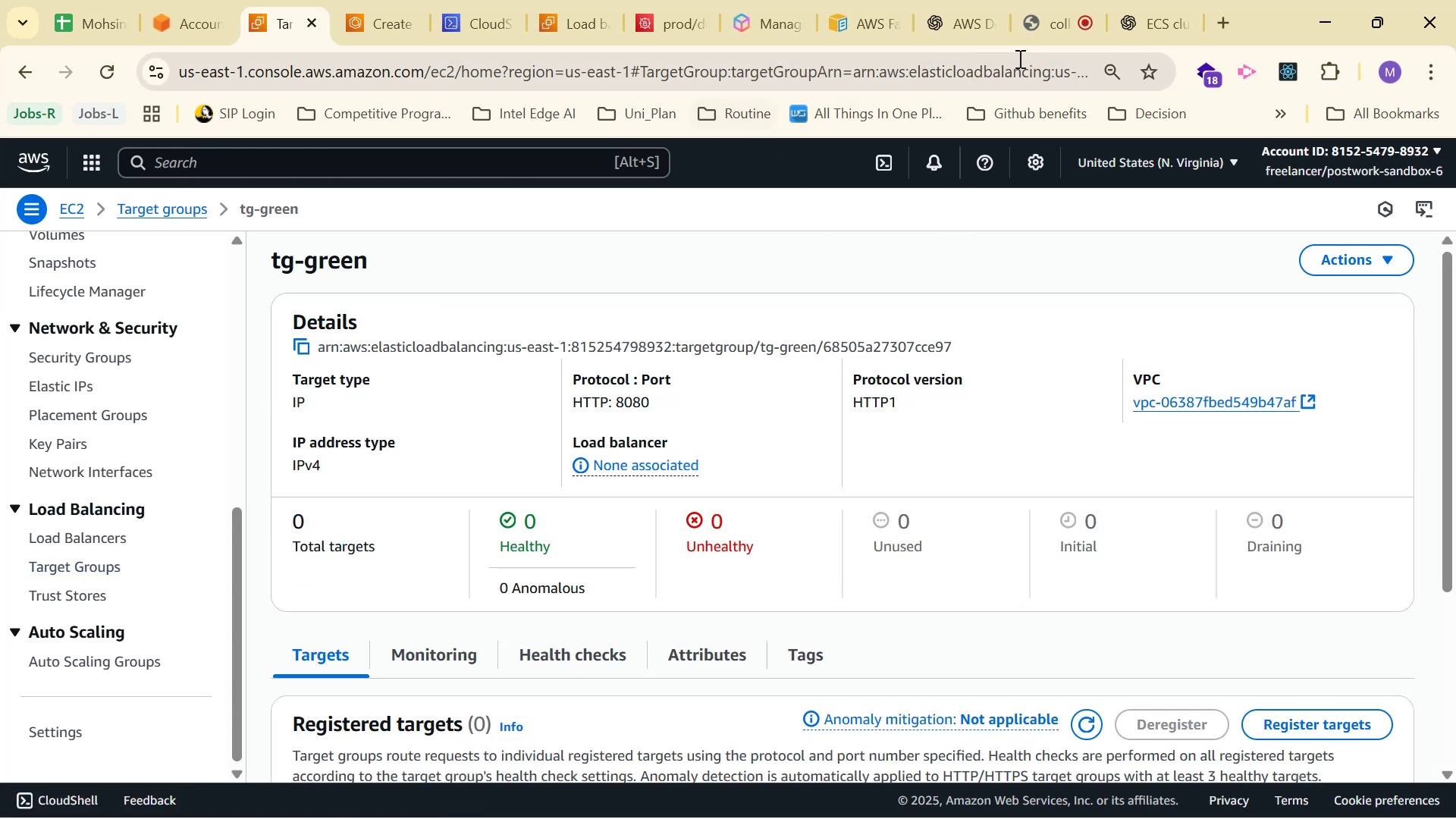 
left_click([943, 31])
 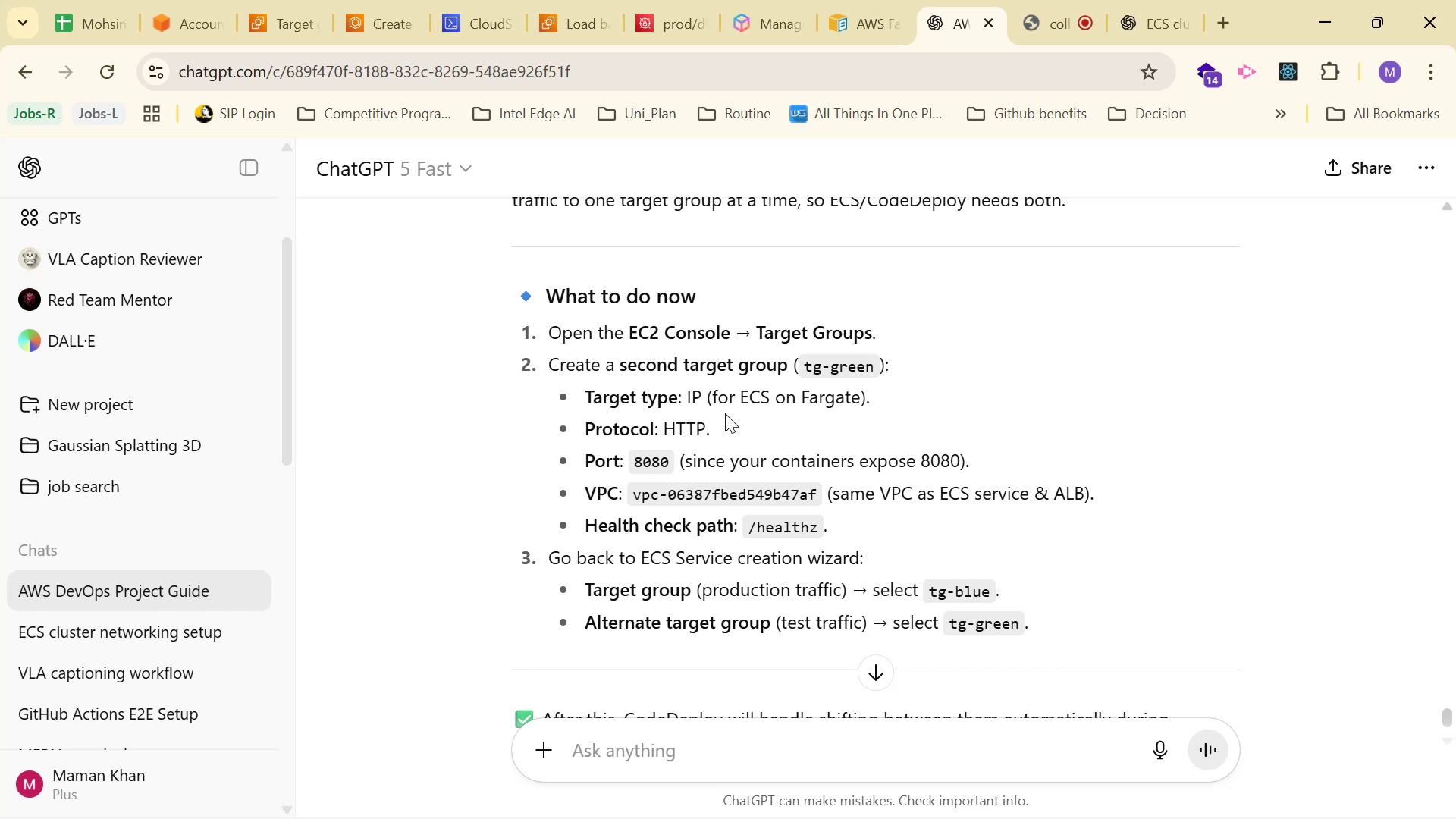 
wait(8.96)
 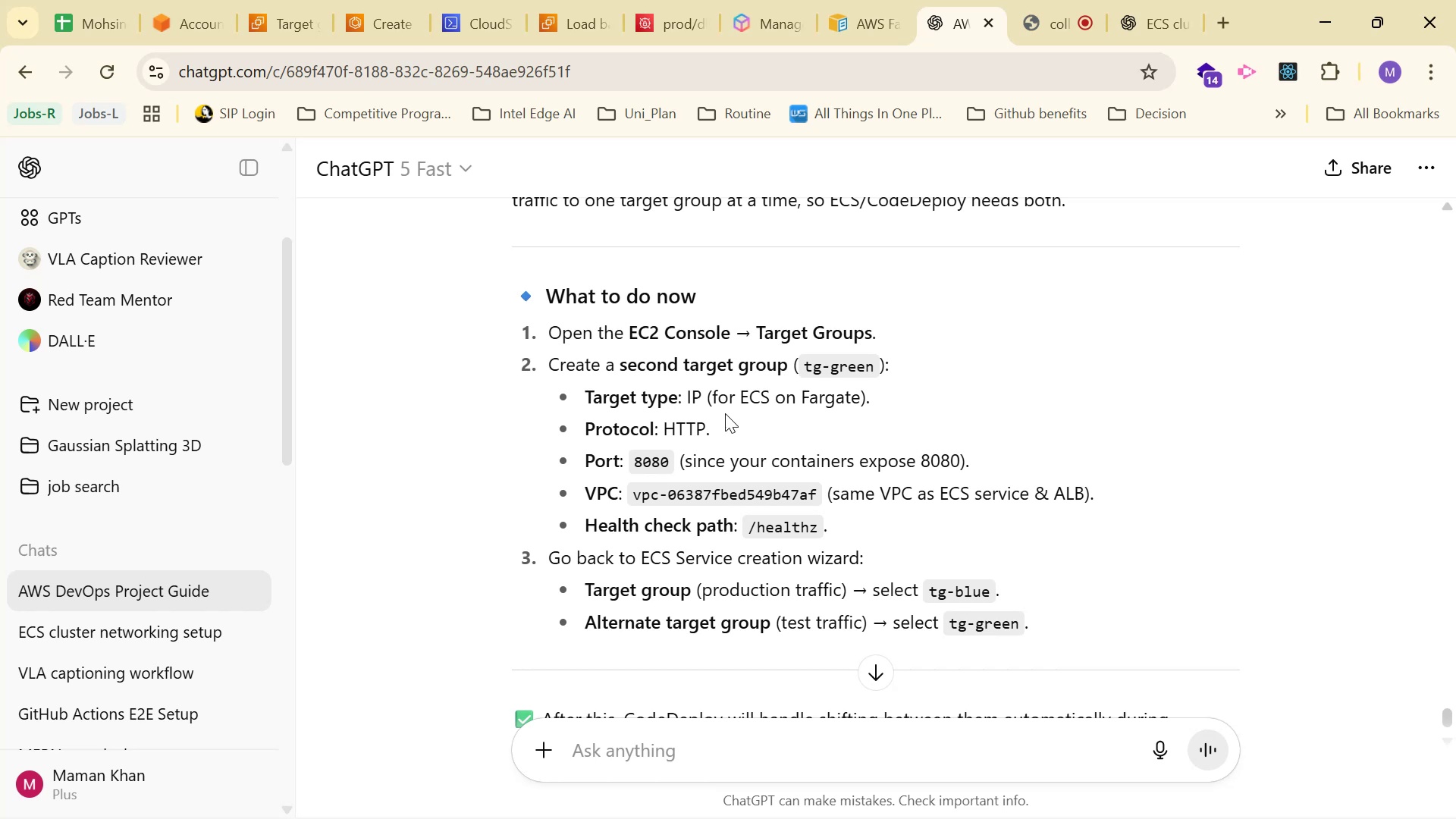 
left_click([346, 21])
 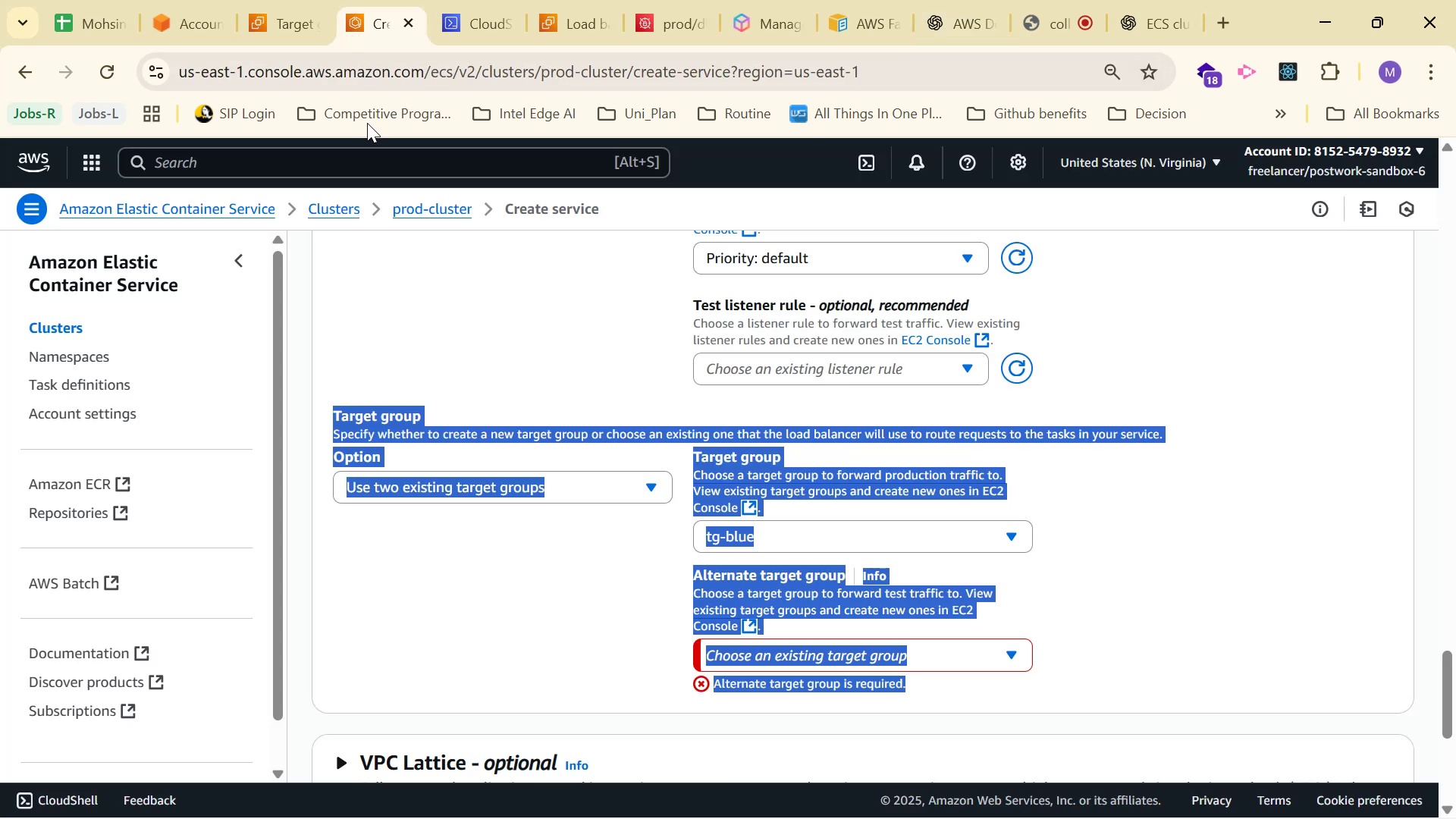 
left_click([286, 0])
 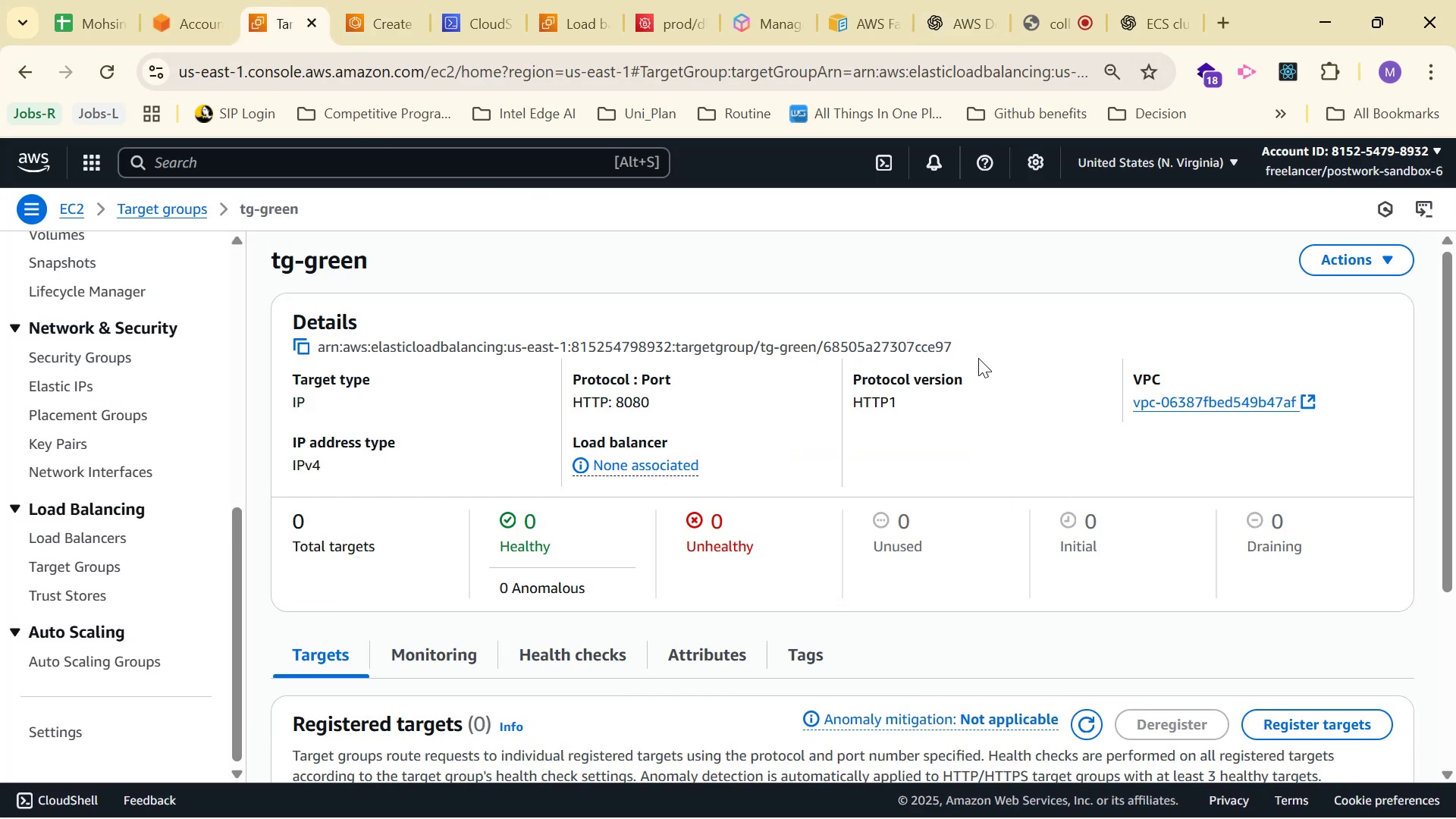 
scroll: coordinate [1048, 337], scroll_direction: down, amount: 5.0
 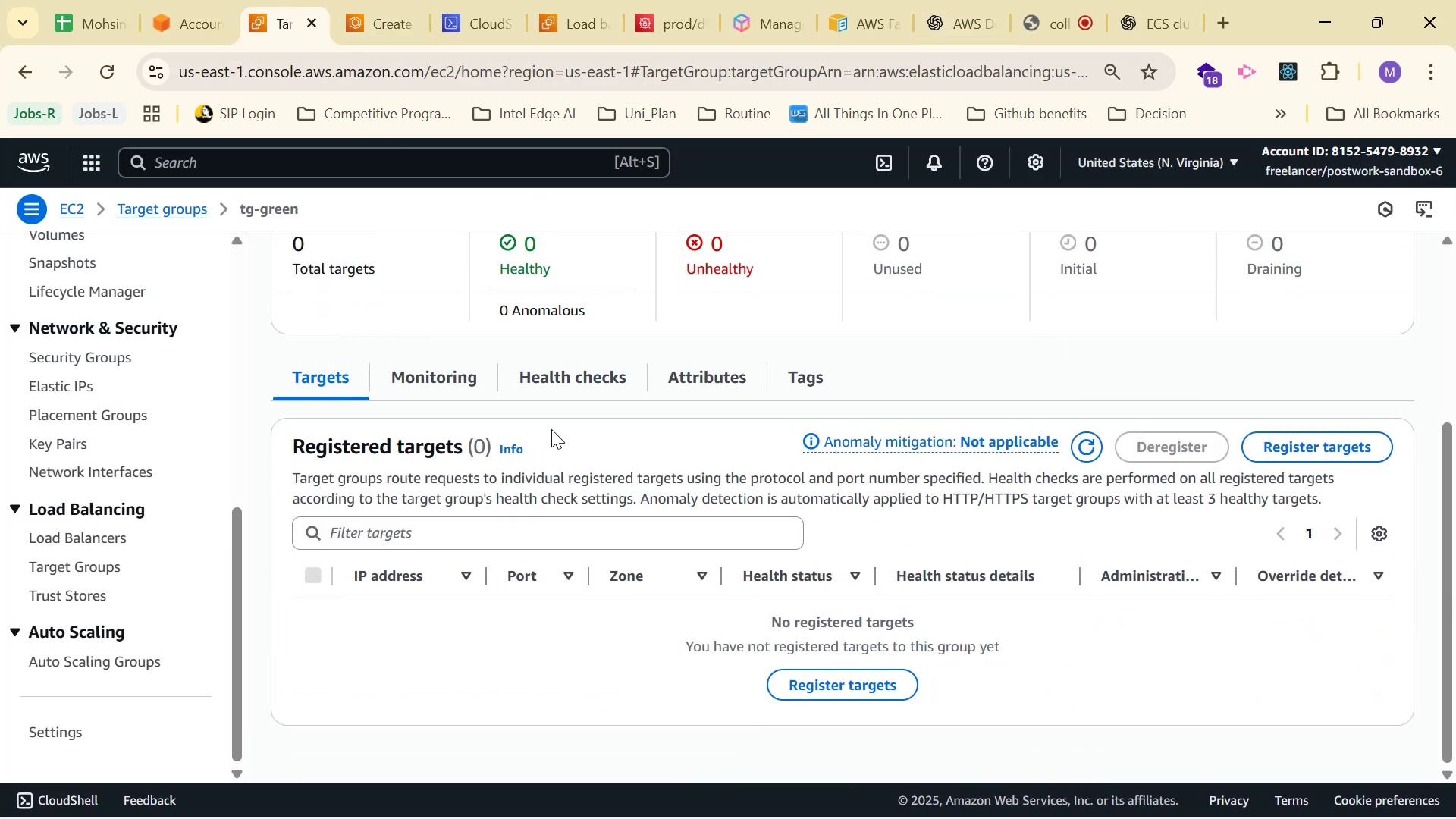 
scroll: coordinate [1048, 375], scroll_direction: up, amount: 3.0
 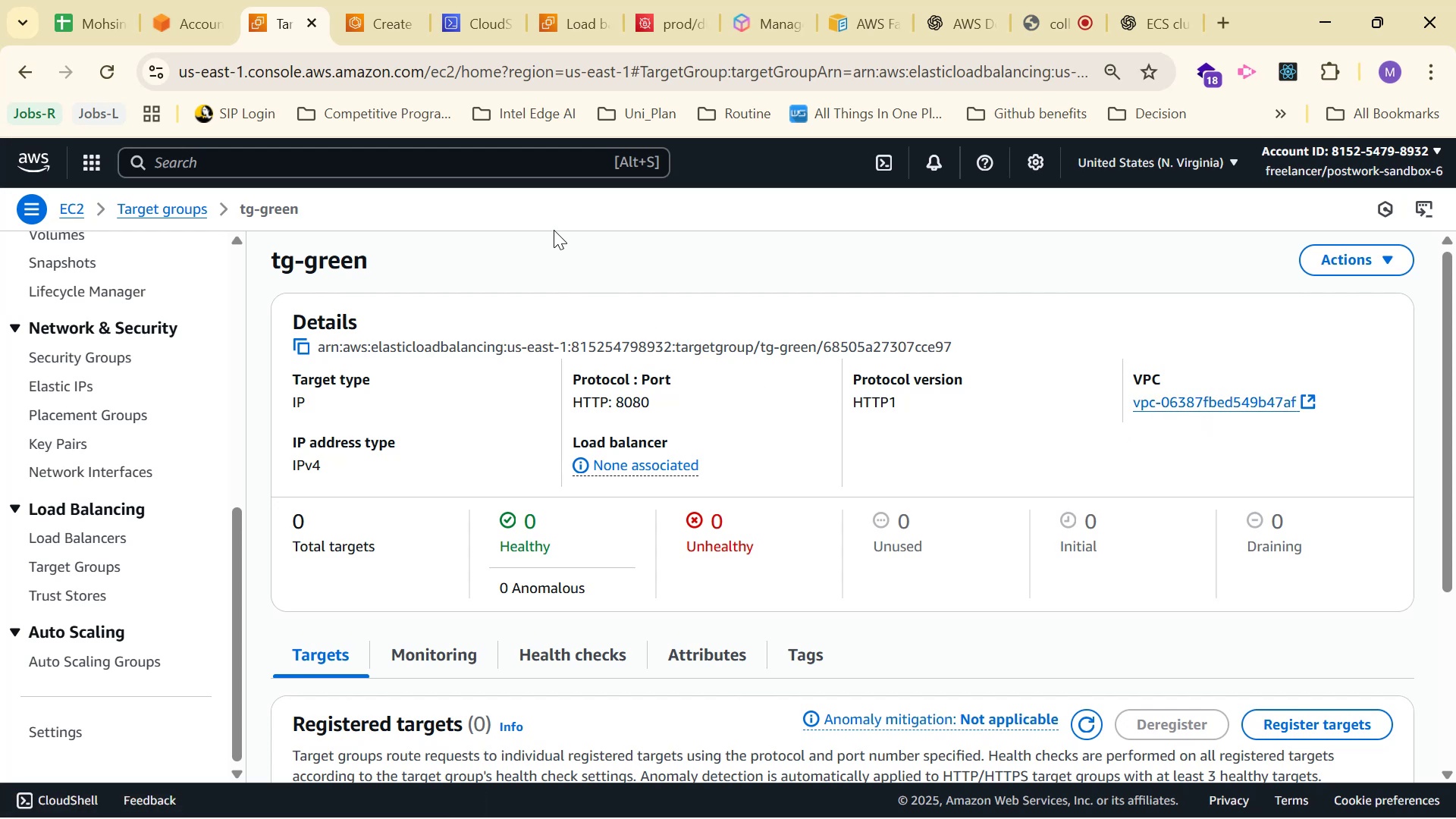 
wait(5.47)
 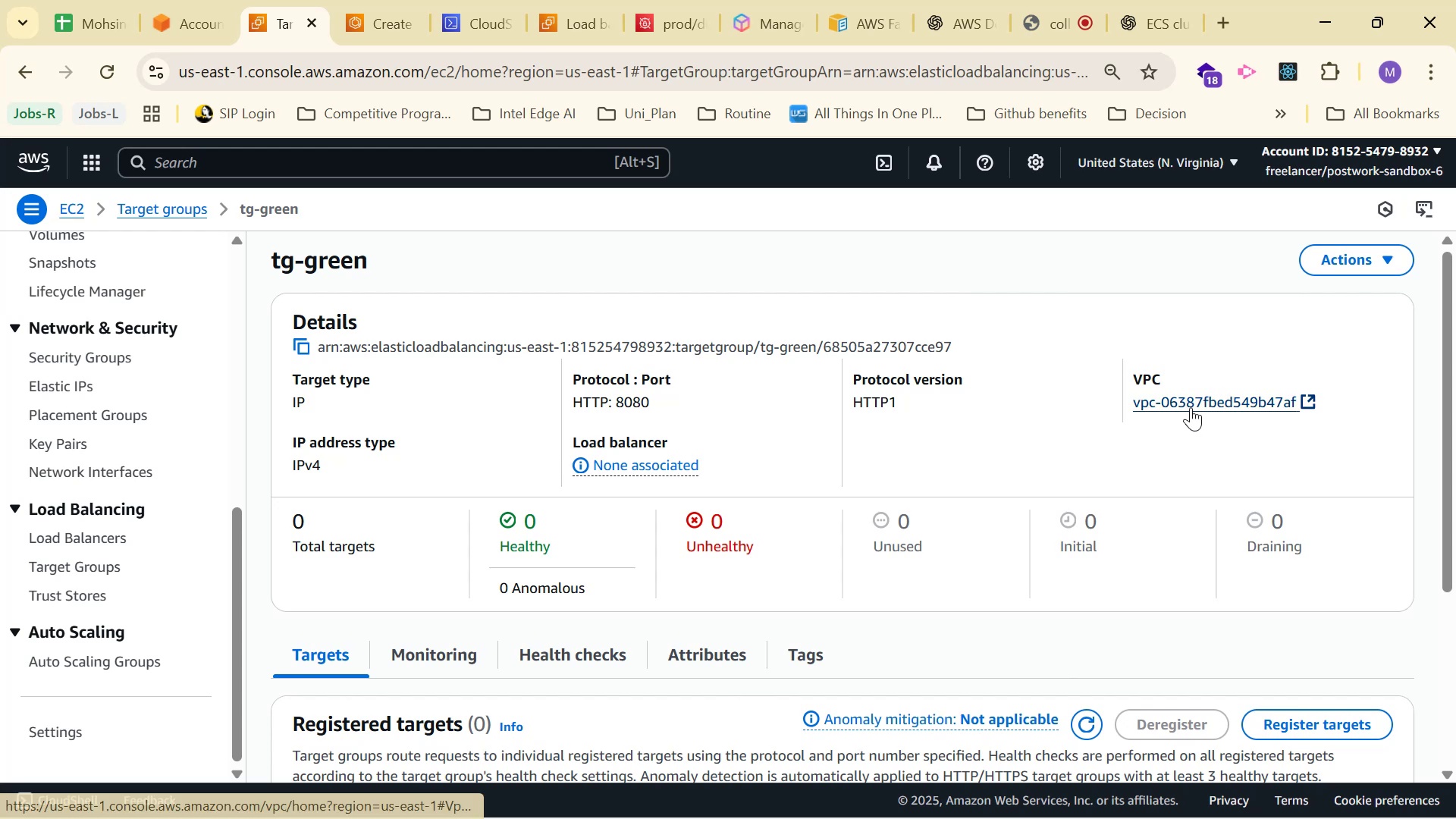 
mouse_move([906, 32])
 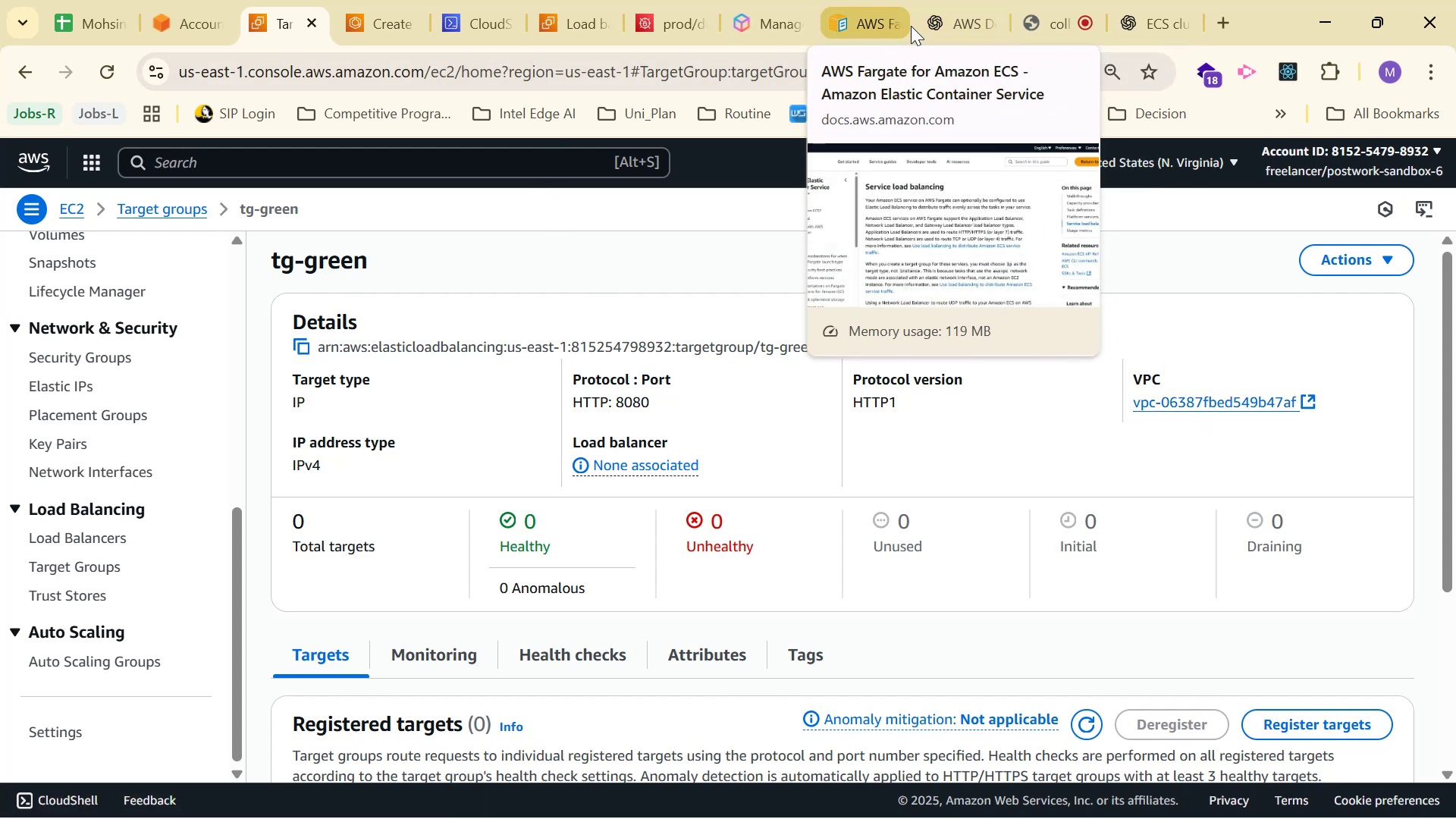 
left_click([920, 24])
 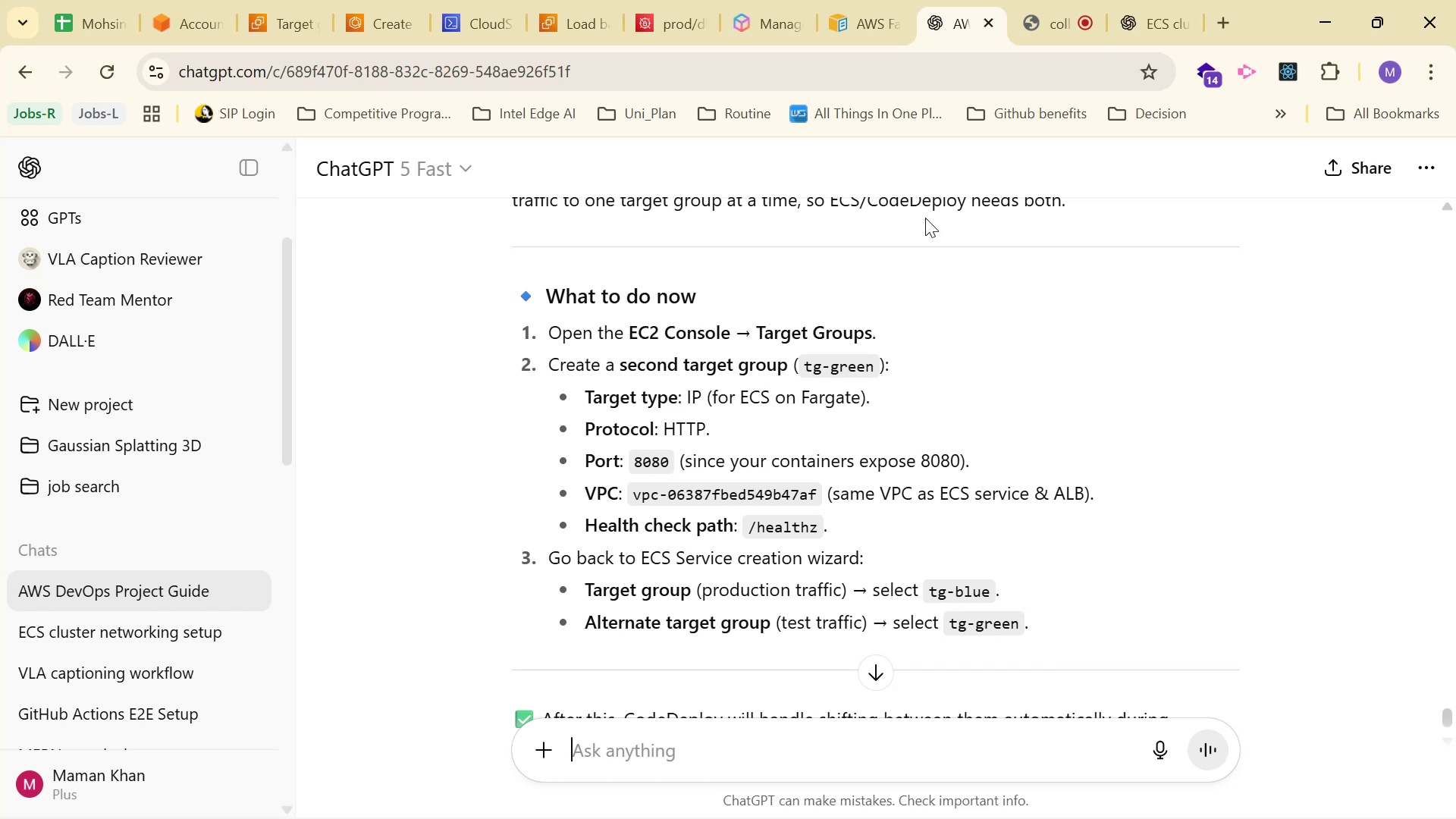 
wait(10.77)
 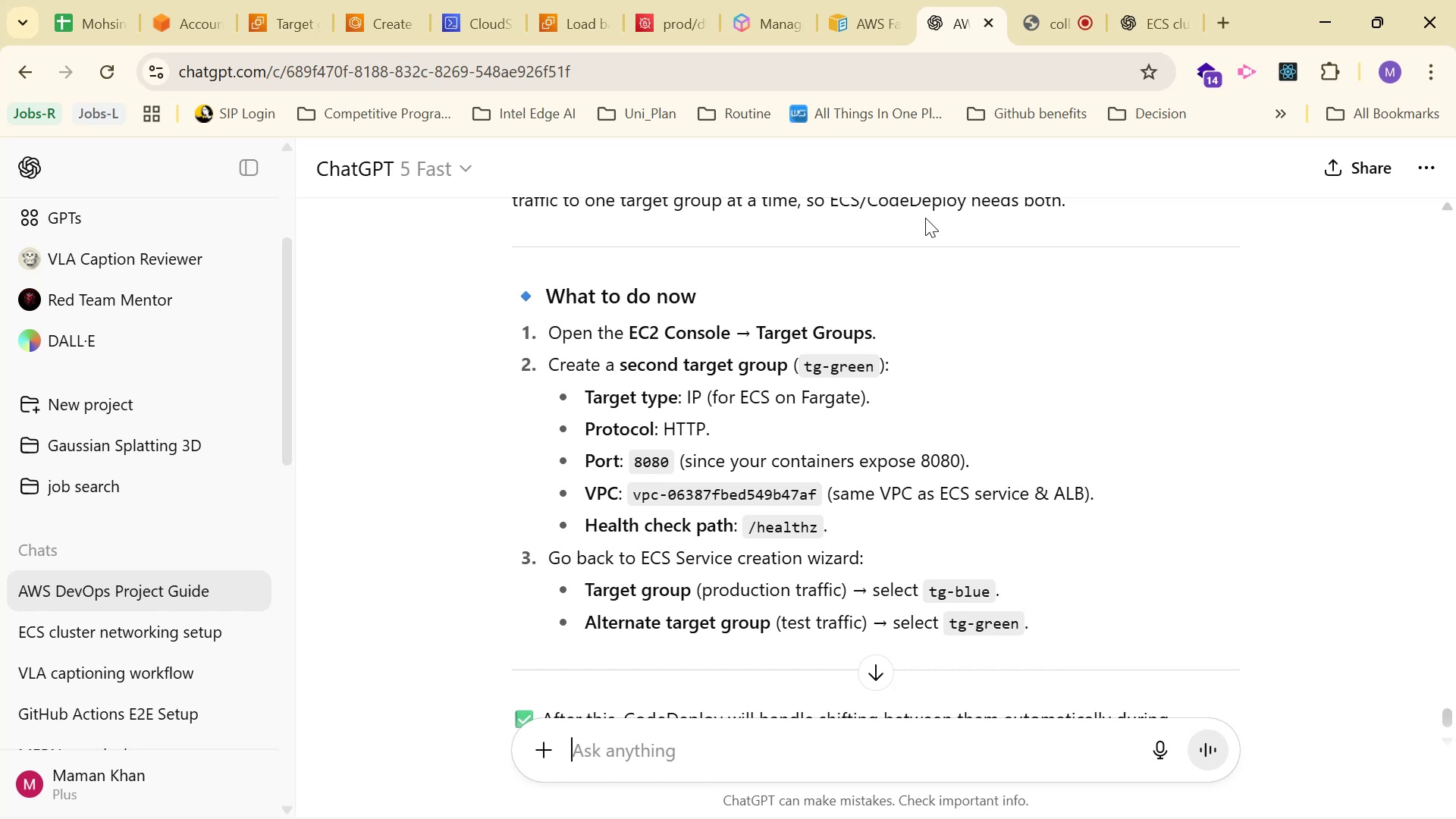 
scroll: coordinate [839, 380], scroll_direction: down, amount: 4.0
 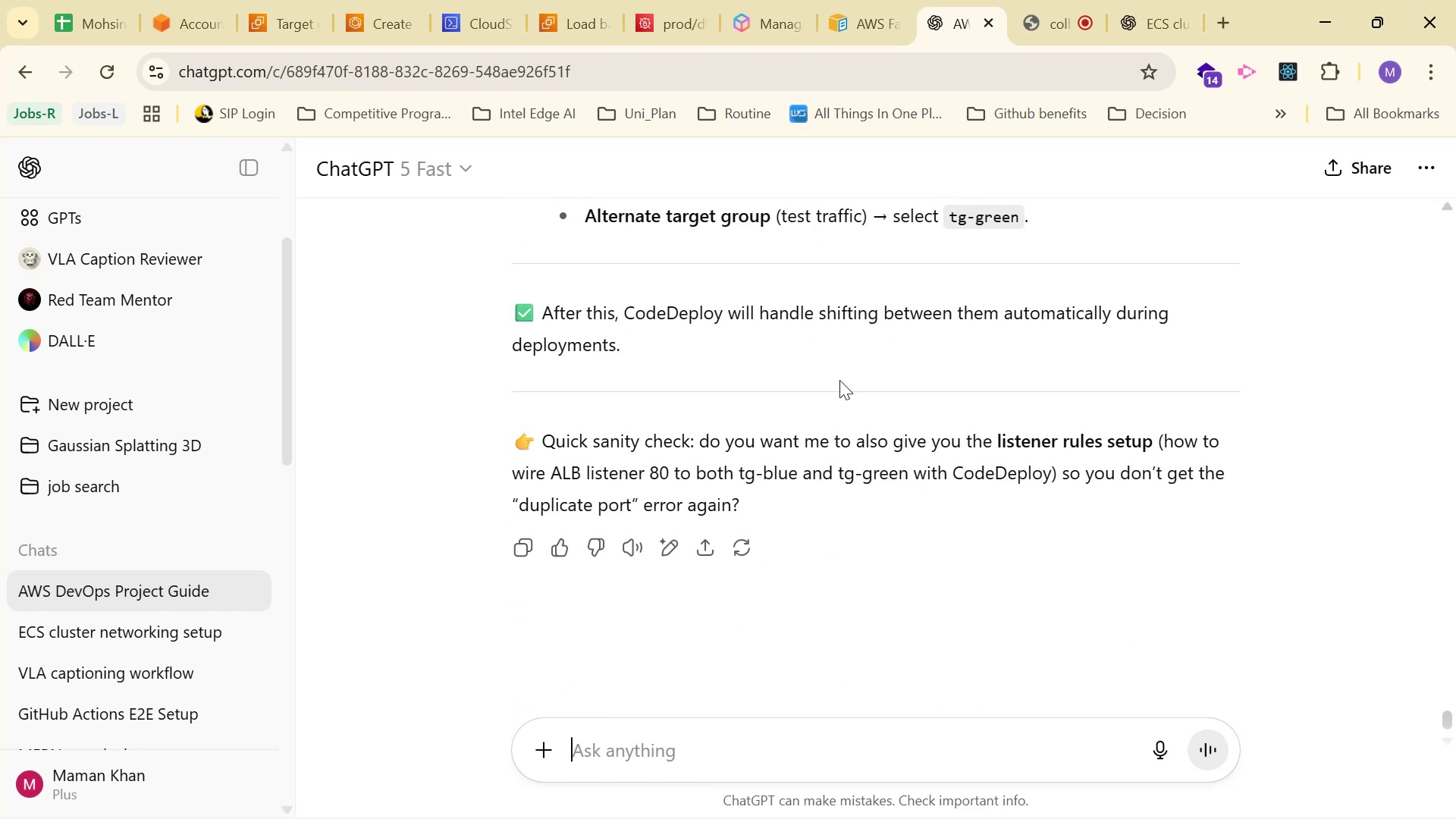 
scroll: coordinate [877, 428], scroll_direction: up, amount: 3.0
 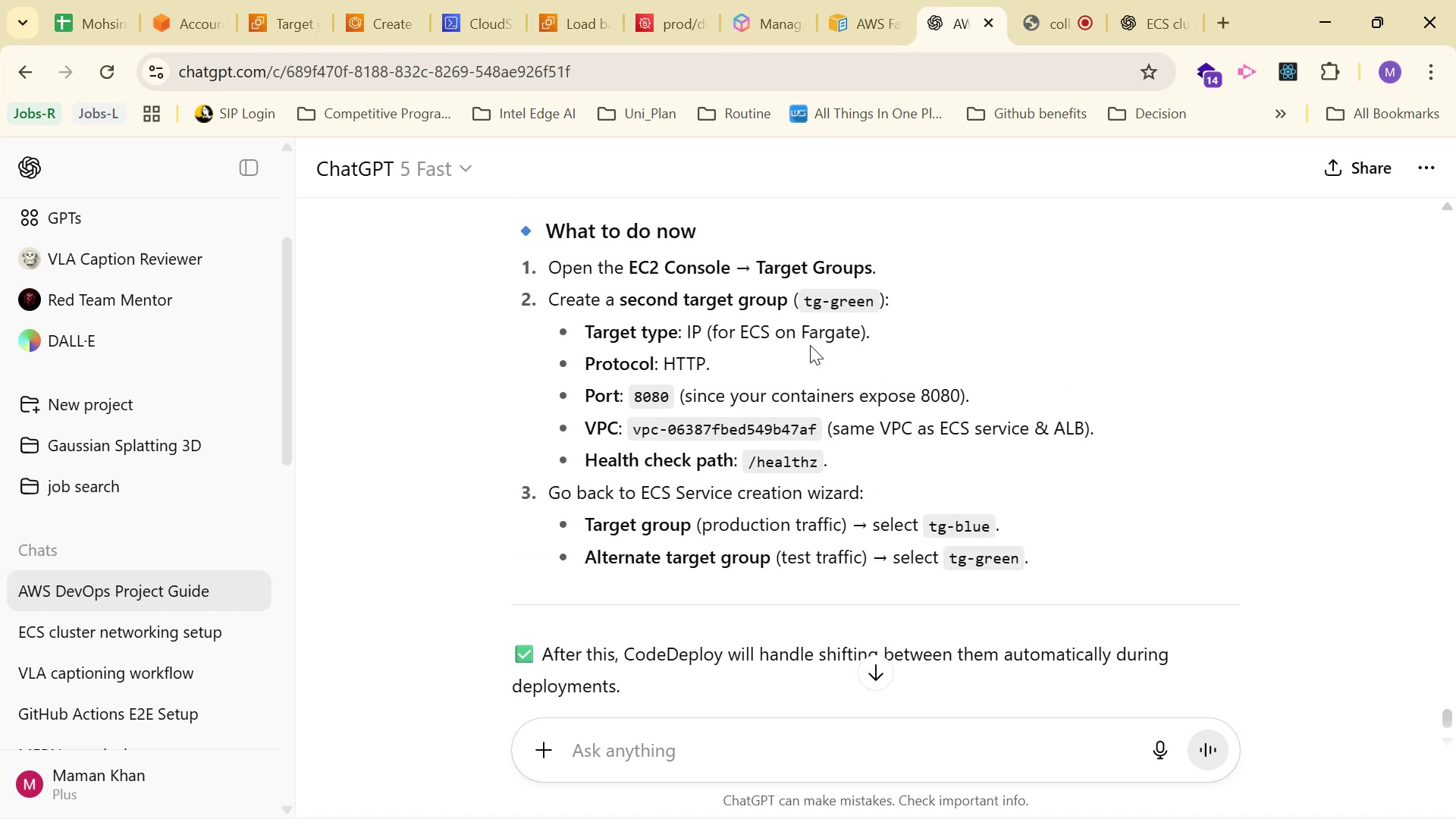 
wait(6.82)
 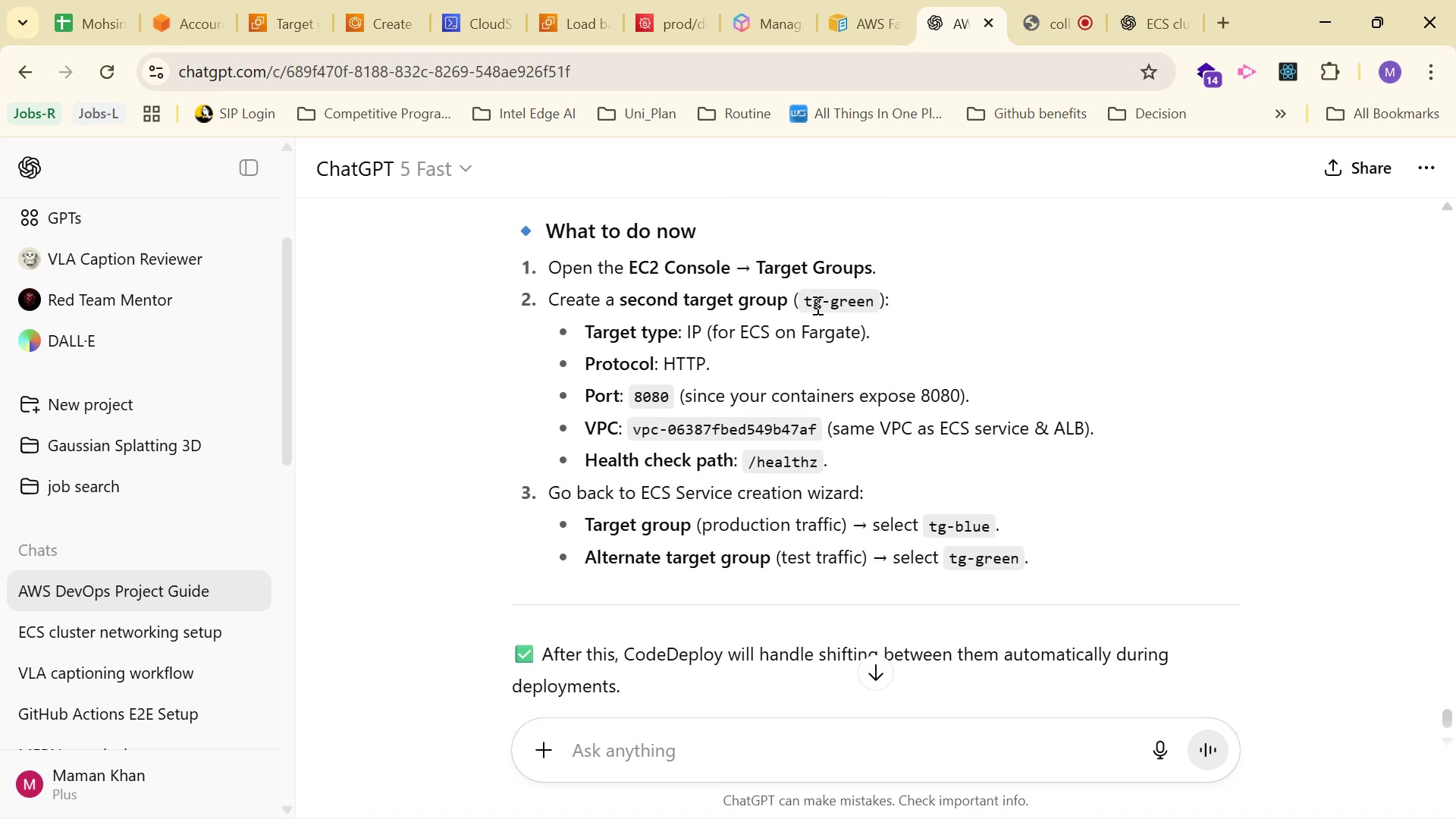 
left_click([280, 18])
 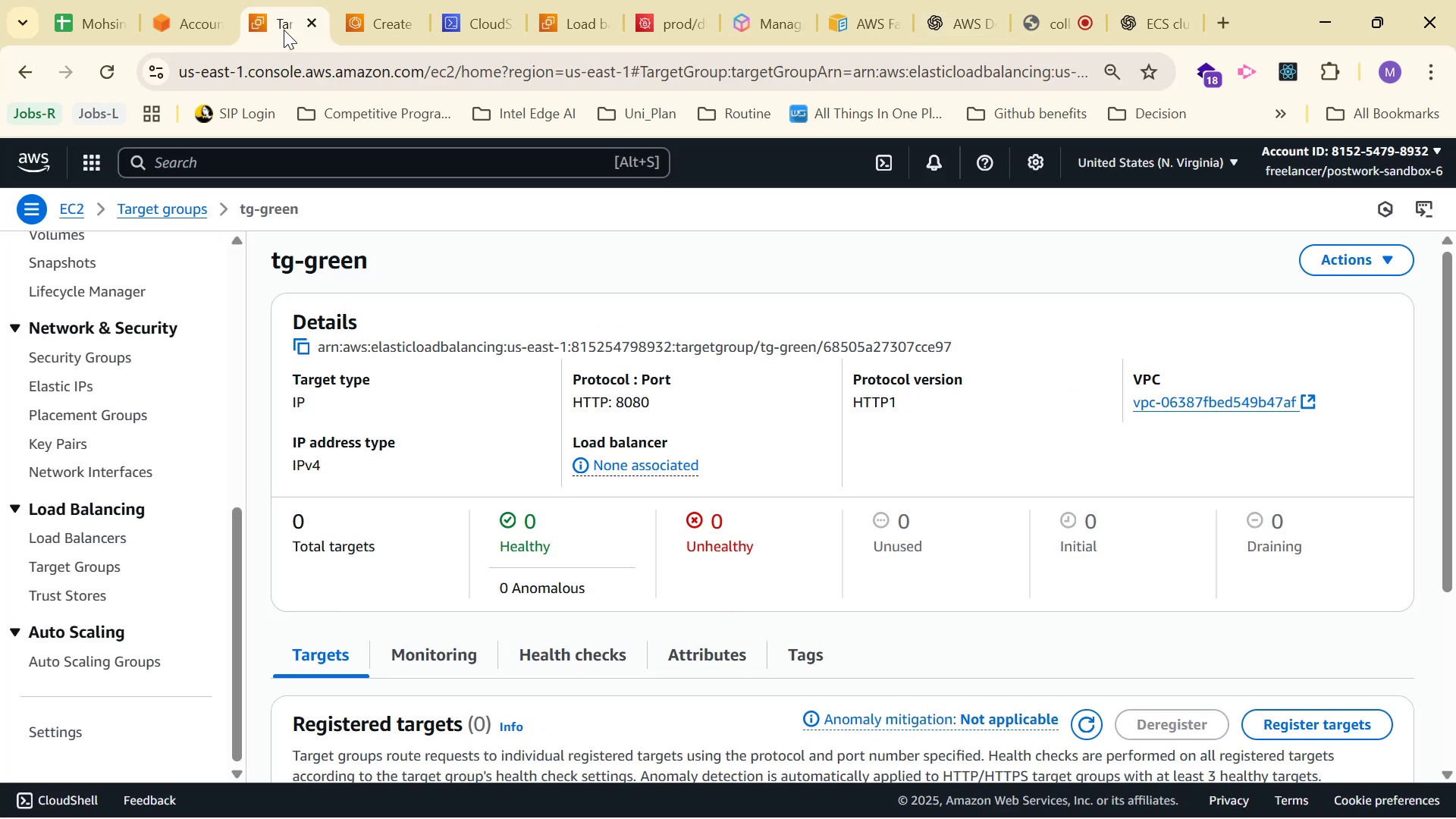 
scroll: coordinate [828, 427], scroll_direction: down, amount: 2.0
 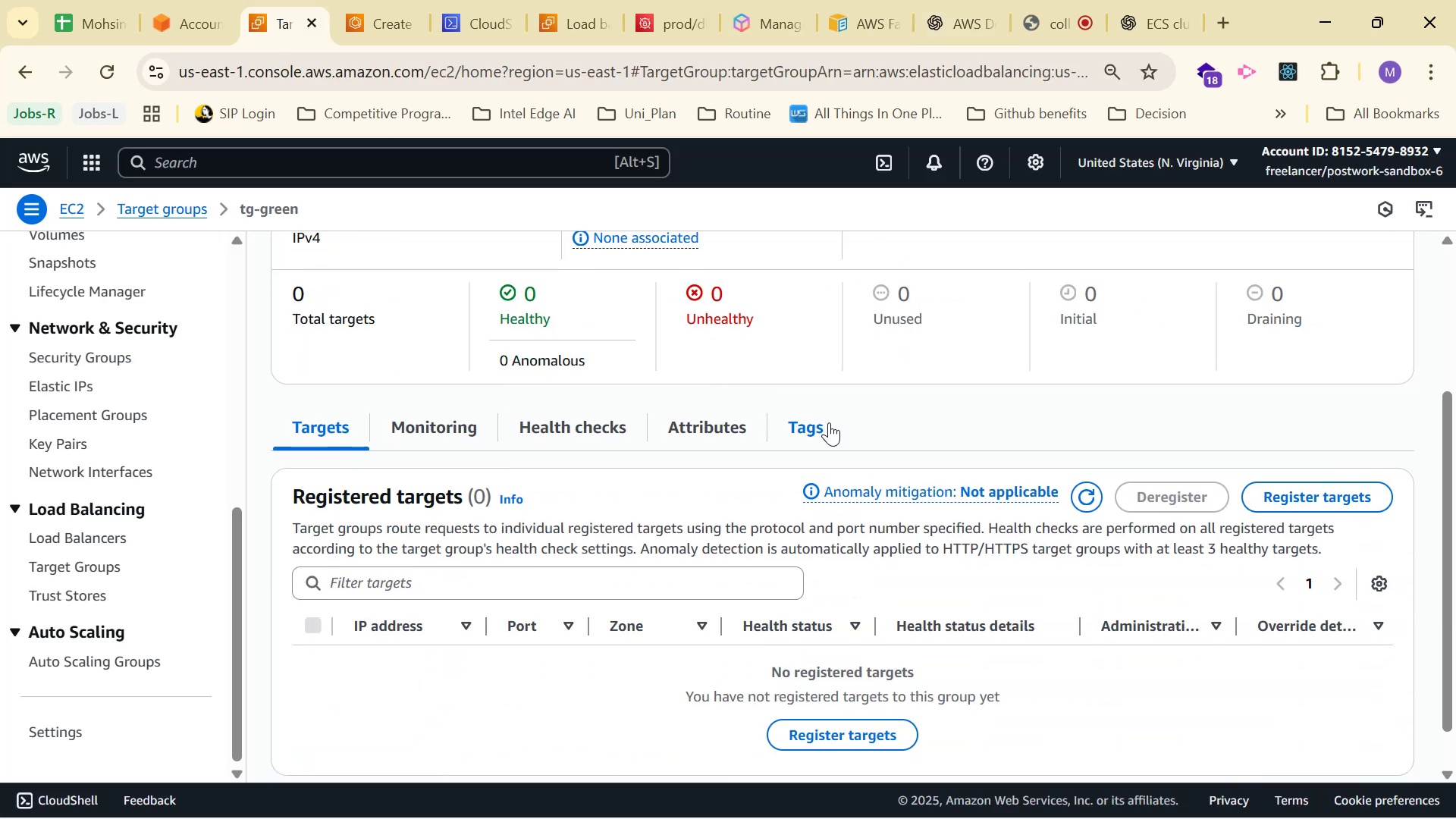 
scroll: coordinate [829, 420], scroll_direction: up, amount: 3.0
 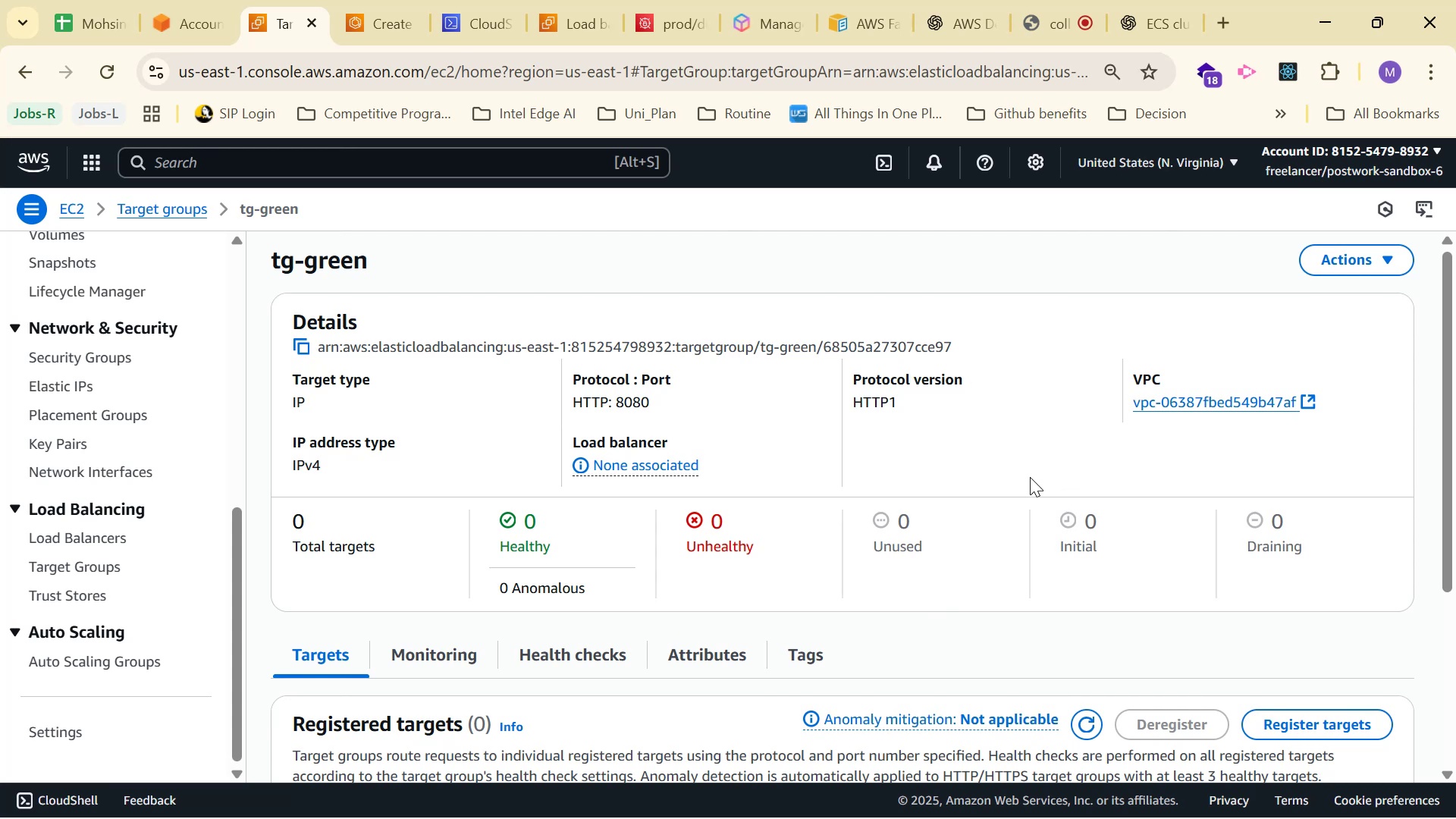 
left_click([380, 25])
 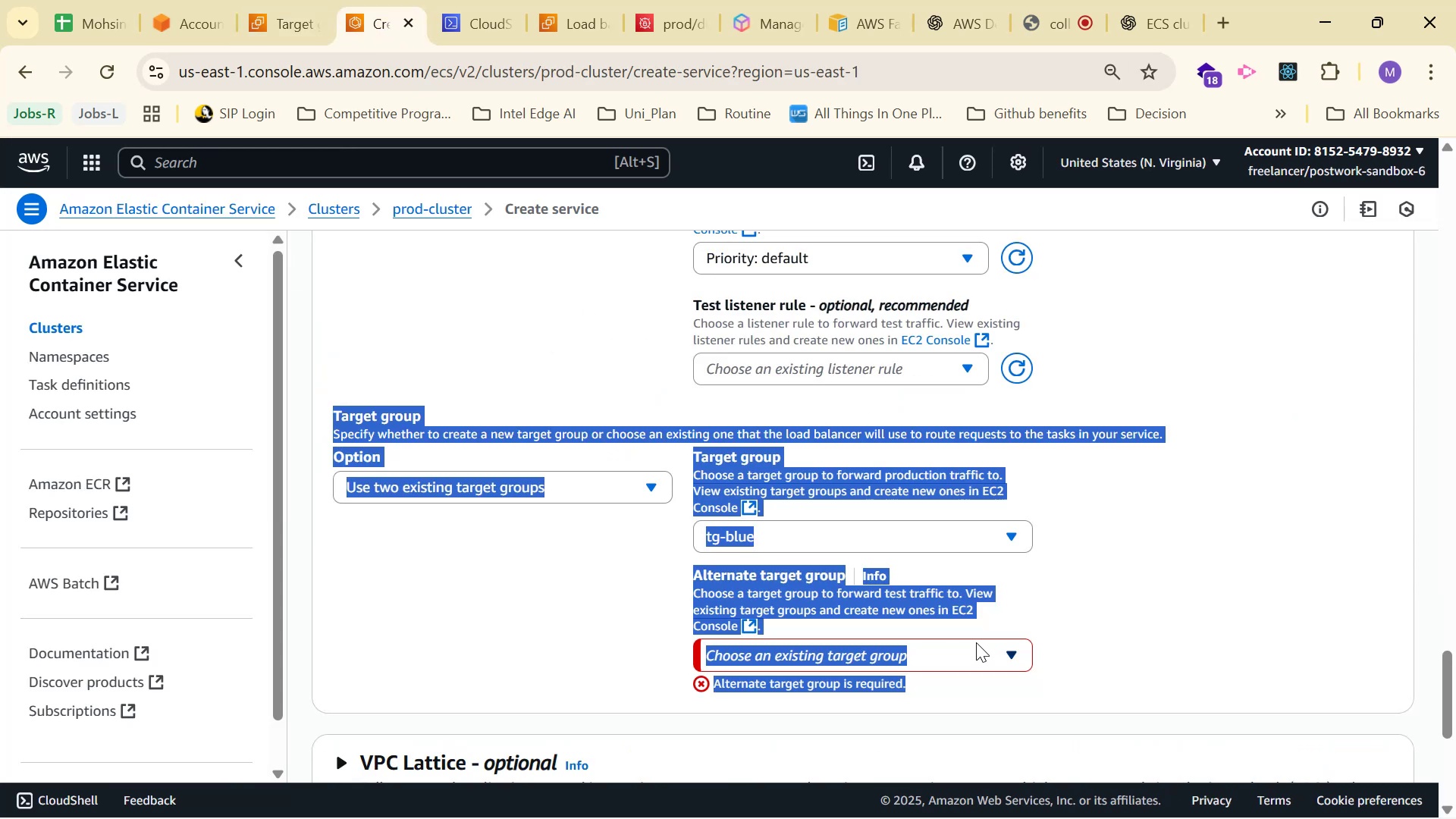 
double_click([974, 651])
 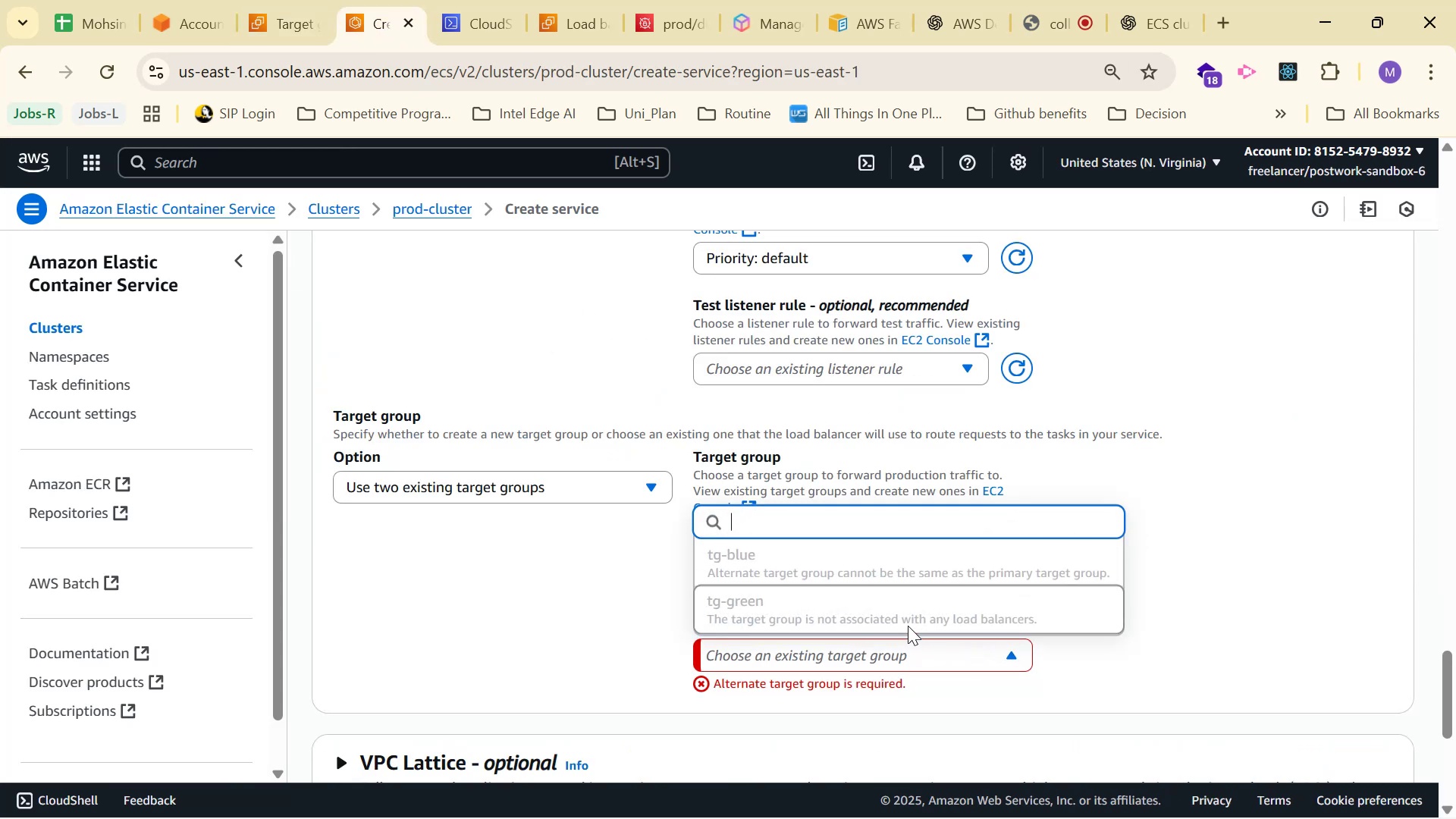 
left_click_drag(start_coordinate=[1061, 617], to_coordinate=[687, 607])
 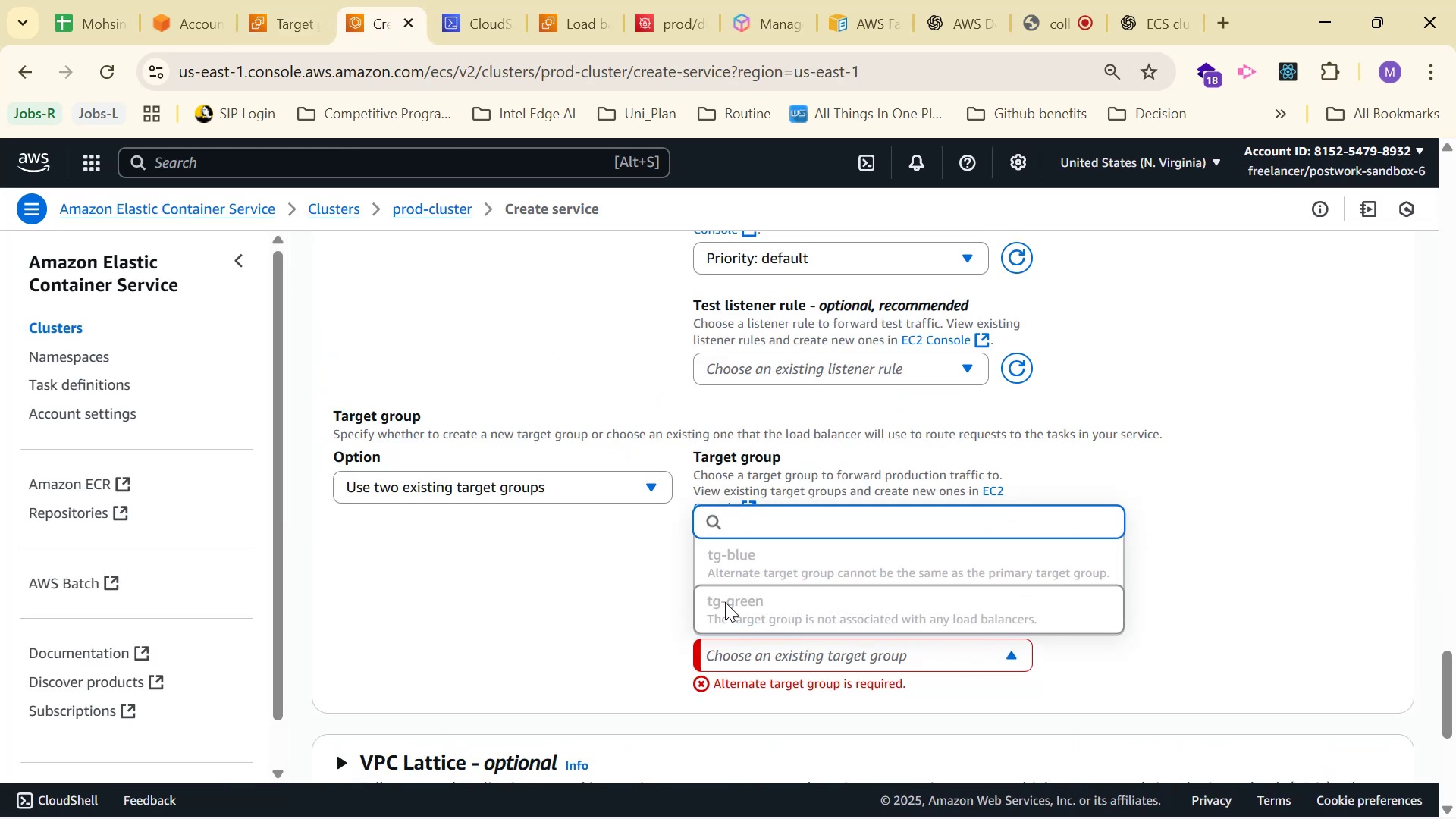 
left_click_drag(start_coordinate=[707, 595], to_coordinate=[854, 605])
 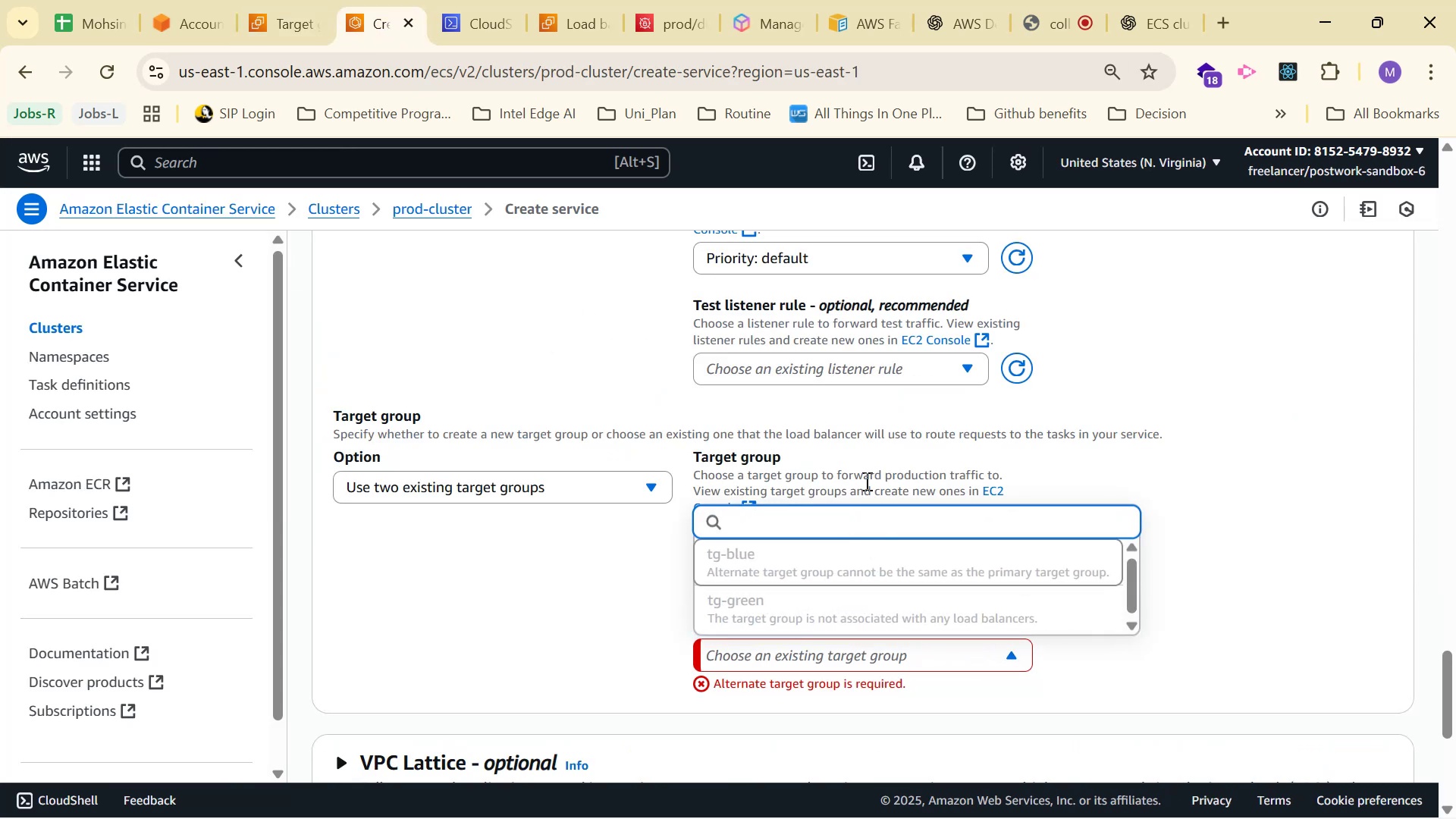 
mouse_move([1005, 13])
 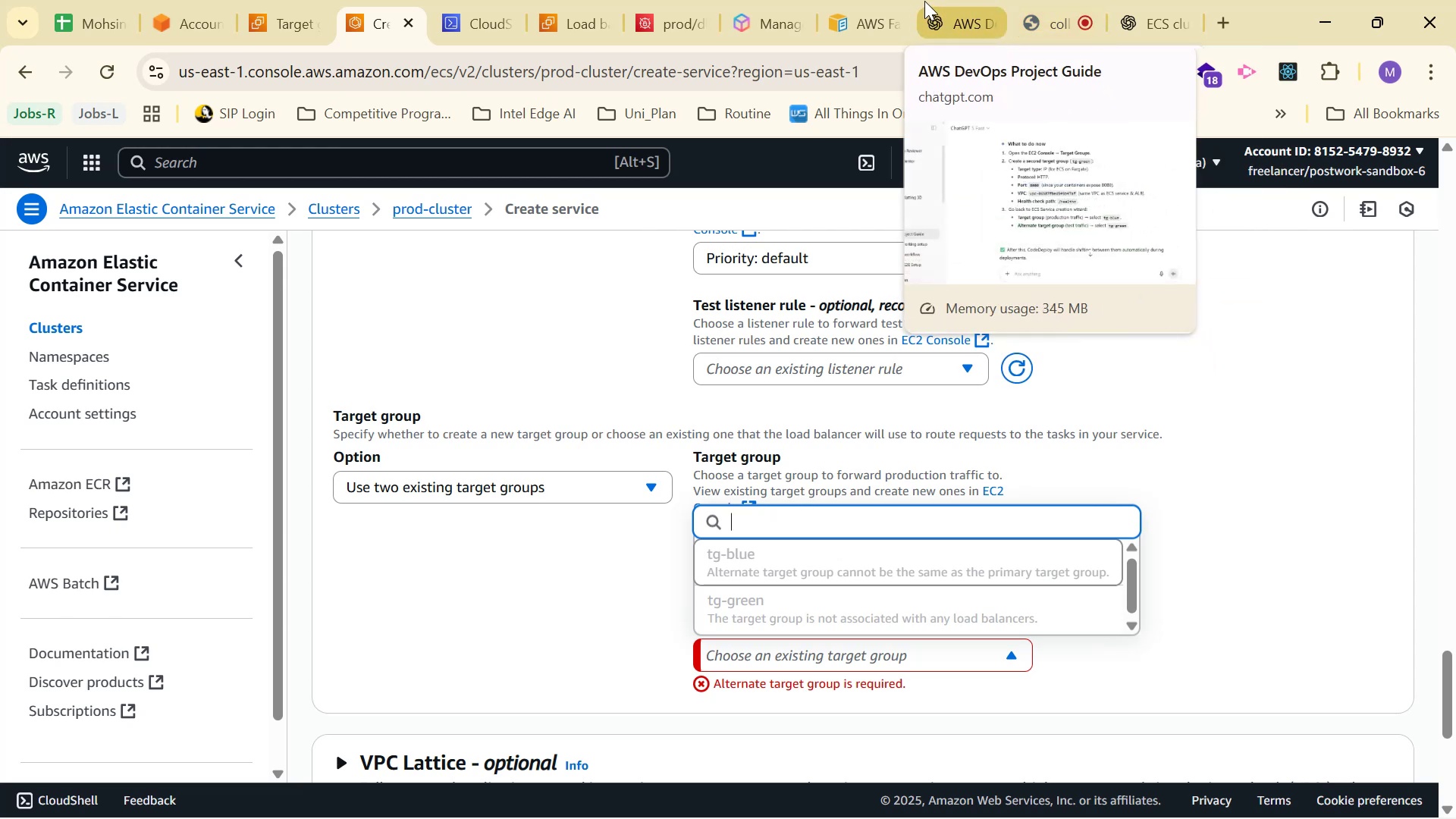 
left_click([933, 0])
 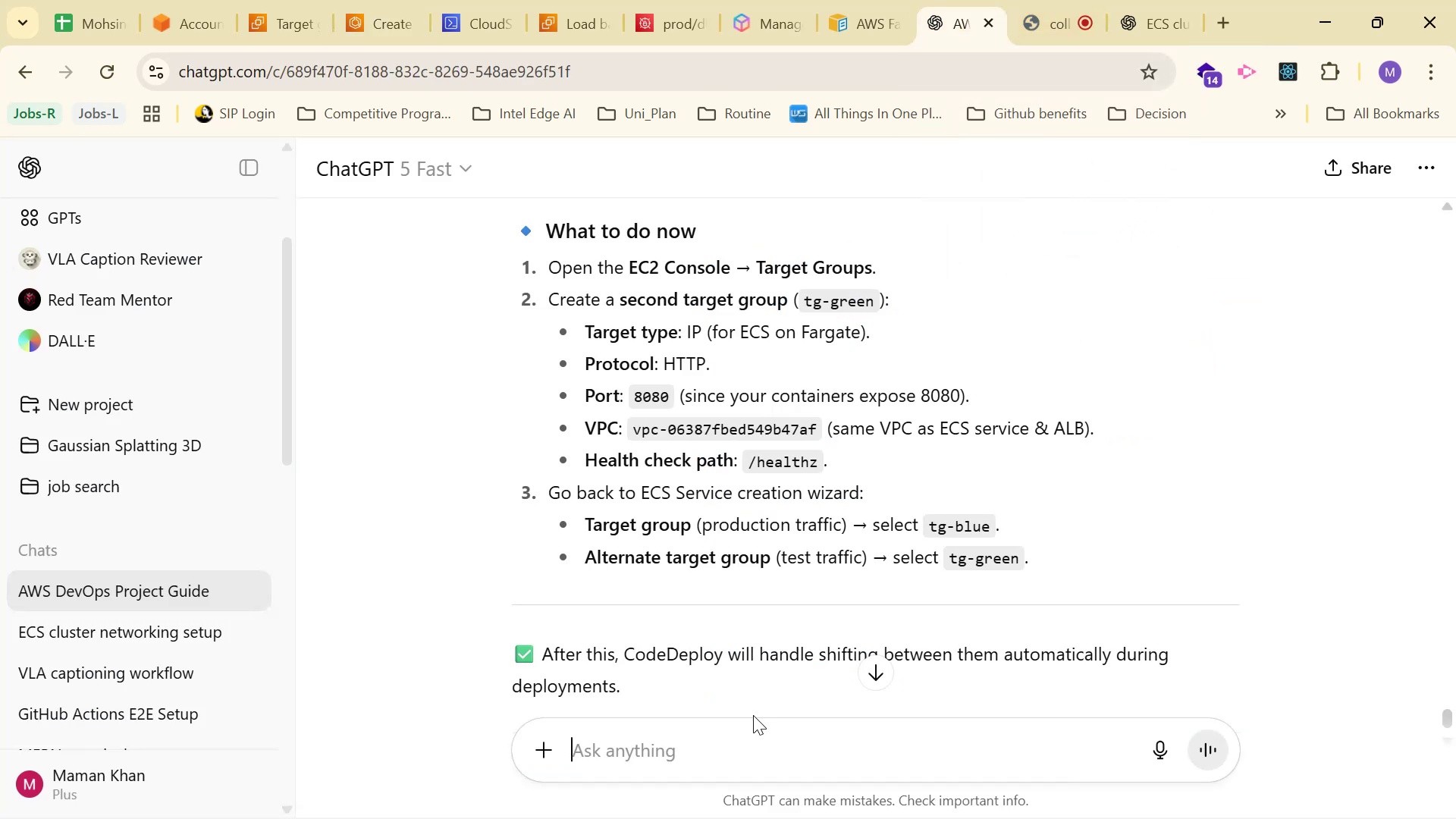 
key(Control+I)
 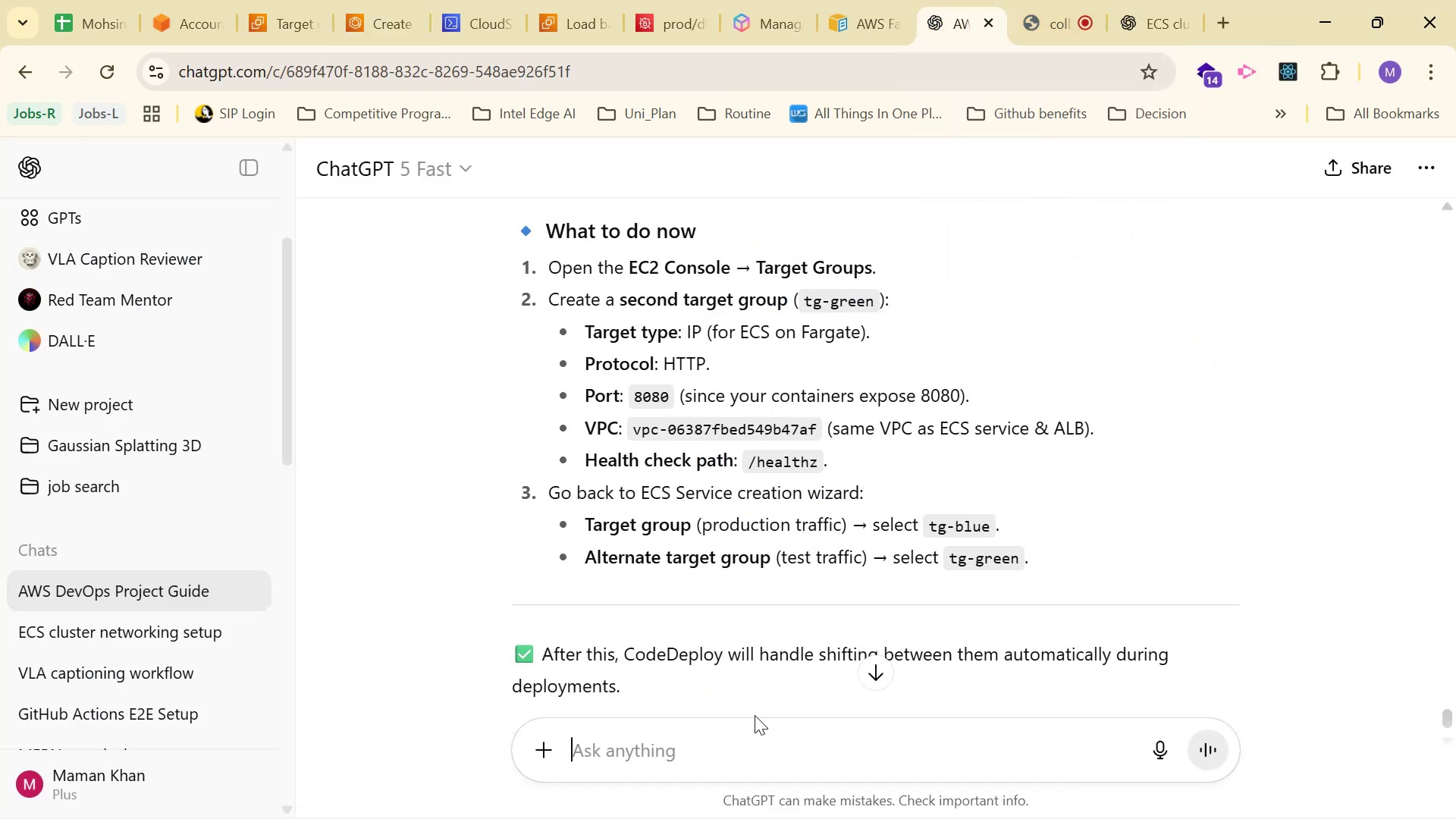 
key(Control+Space)
 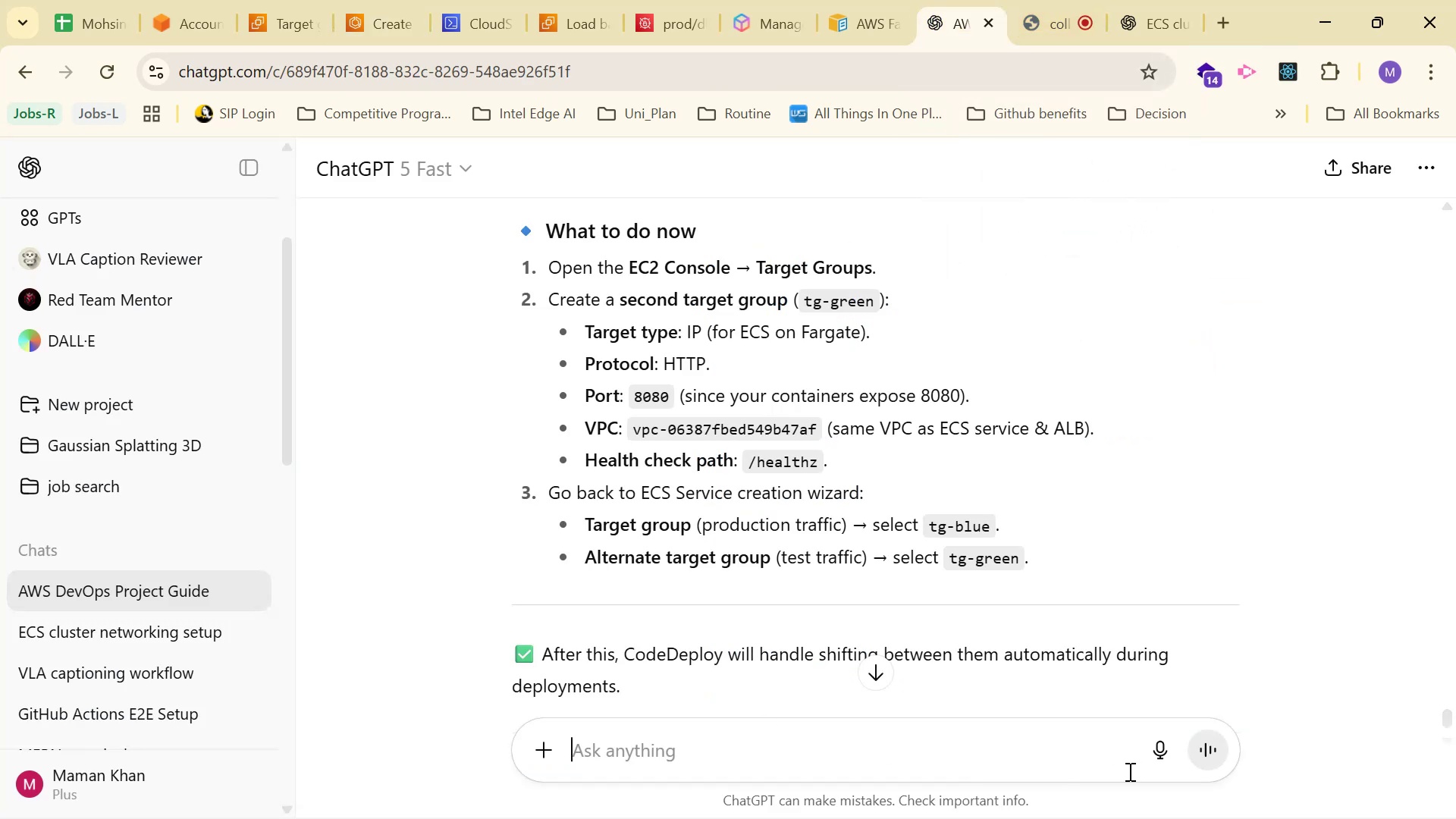 
left_click_drag(start_coordinate=[1114, 772], to_coordinate=[1014, 783])
 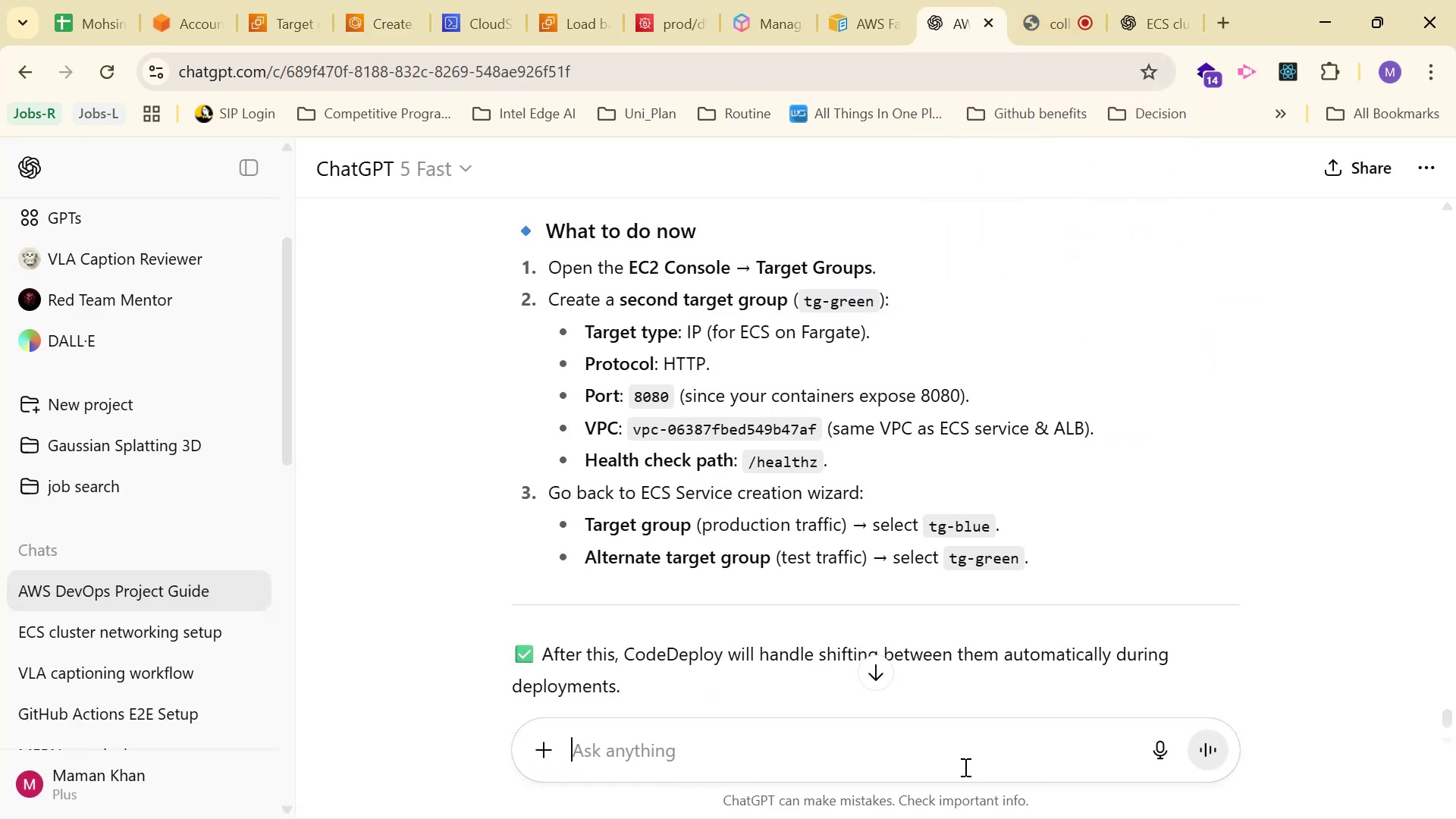 
double_click([963, 766])
 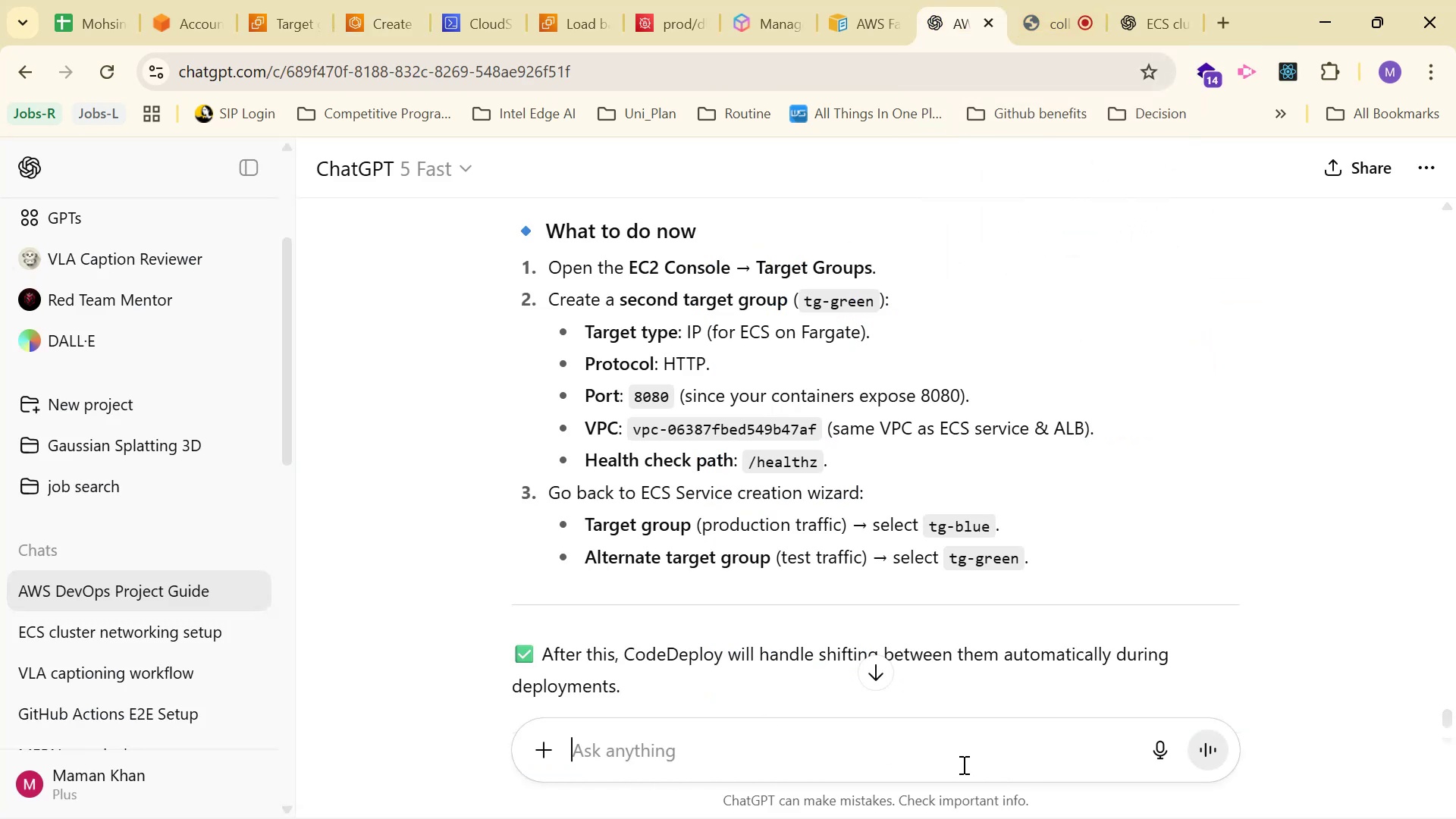 
type(I'm getting this)
key(Backspace)
type(s w)
key(Backspace)
type(error the tg-green is not acc=)
key(Backspace)
key(Backspace)
key(Backspace)
type(ssociated with load balancer)
 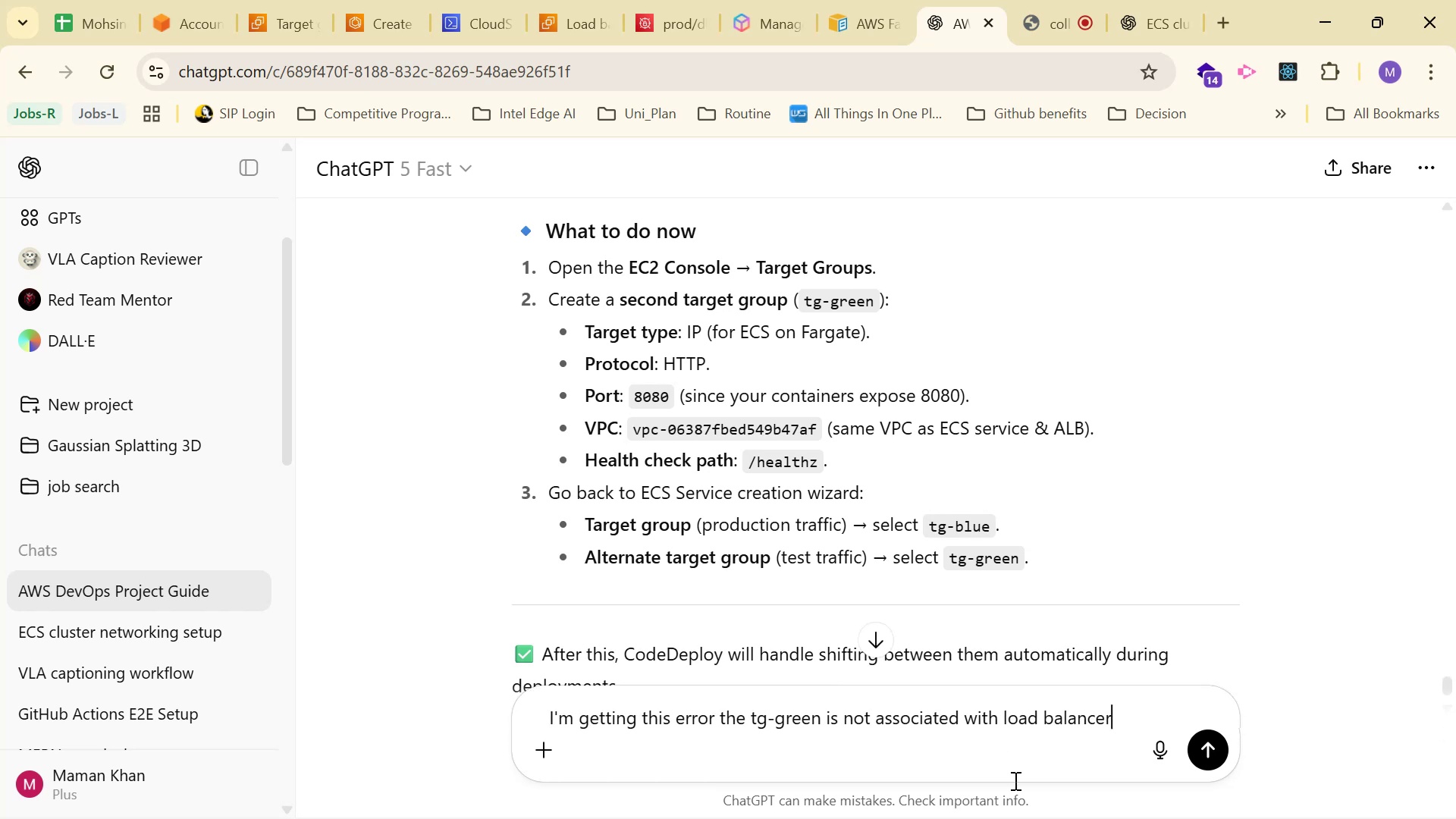 
 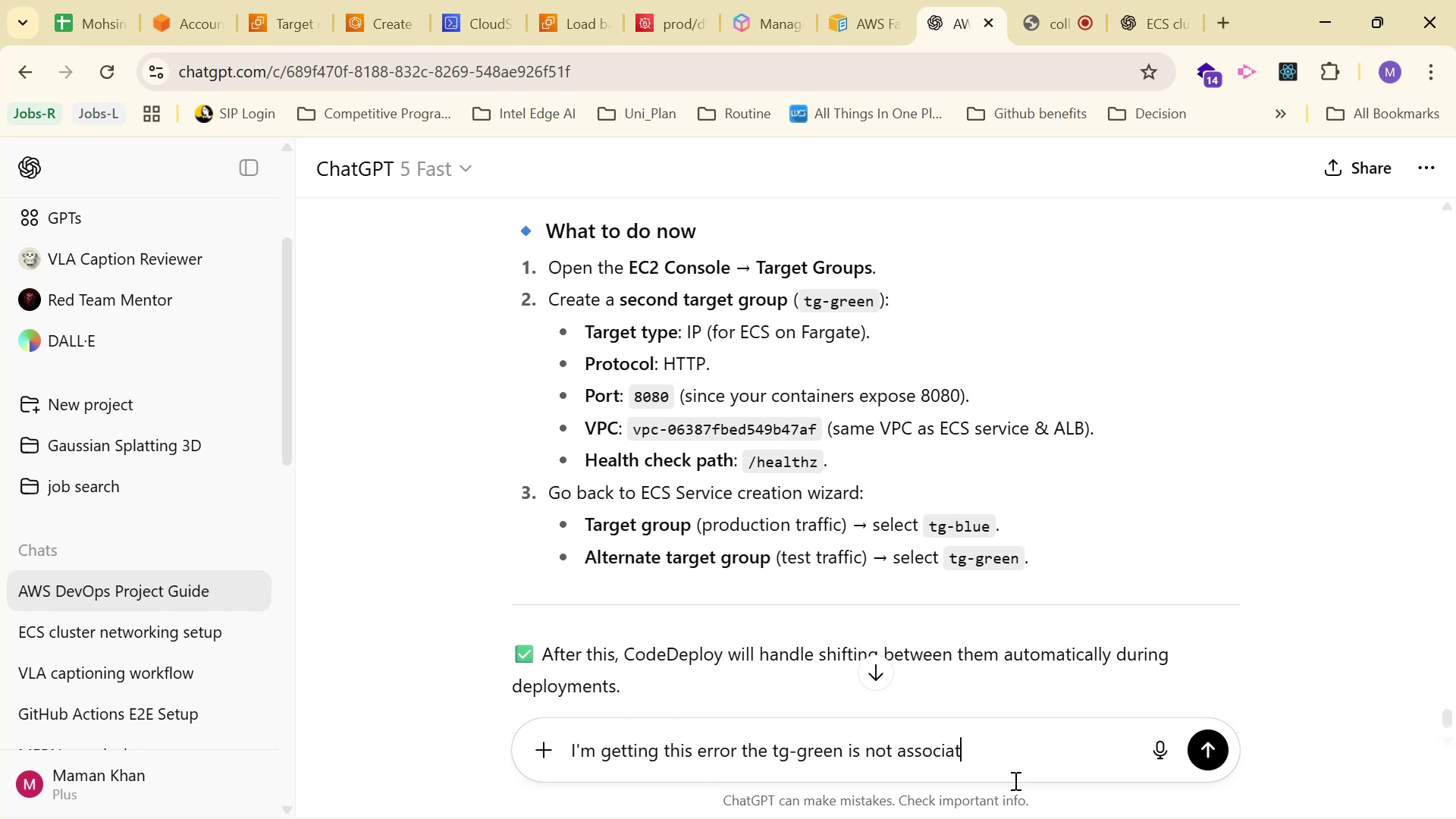 
key(Enter)
 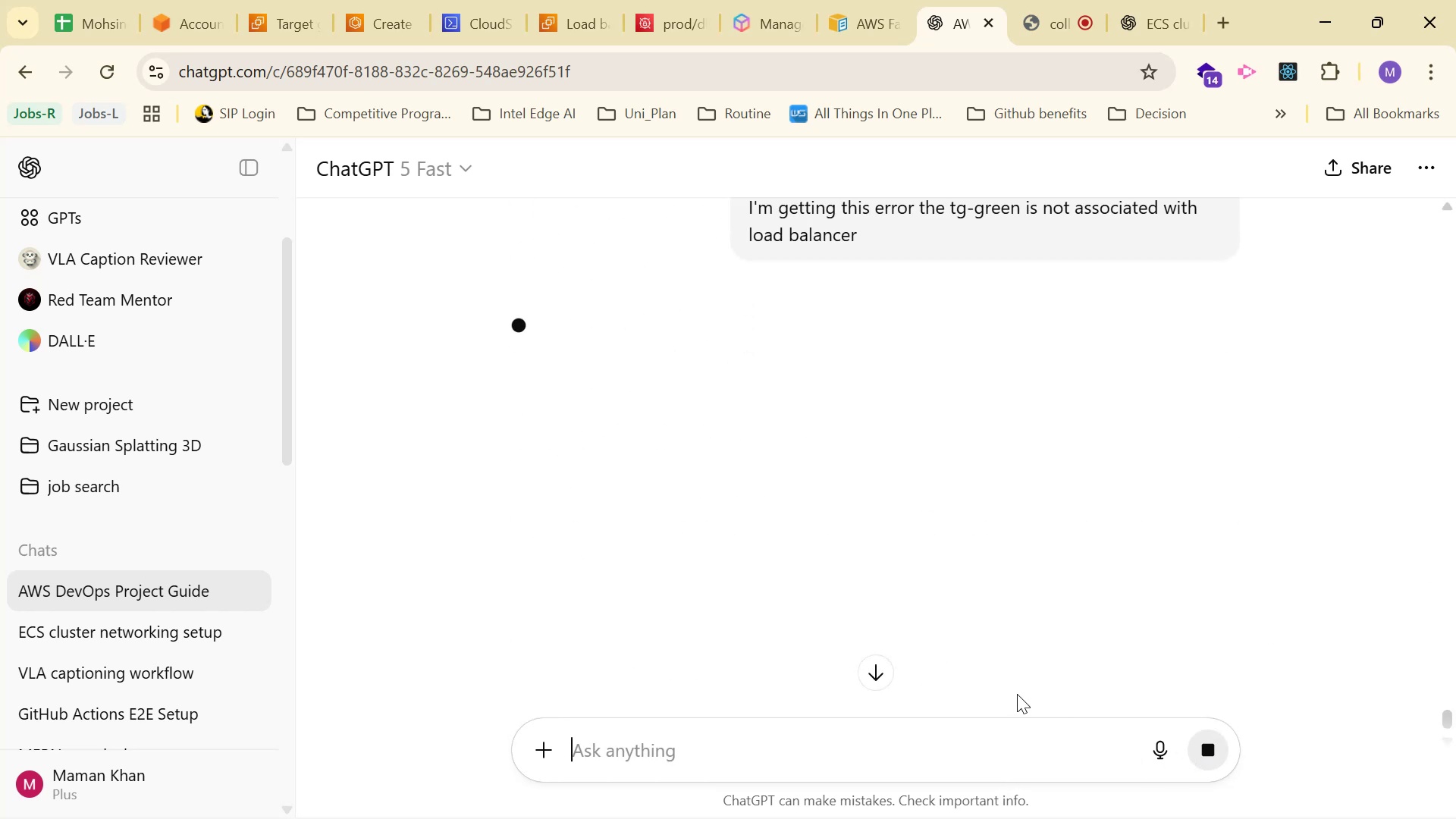 
scroll: coordinate [1200, 733], scroll_direction: down, amount: 2.0
 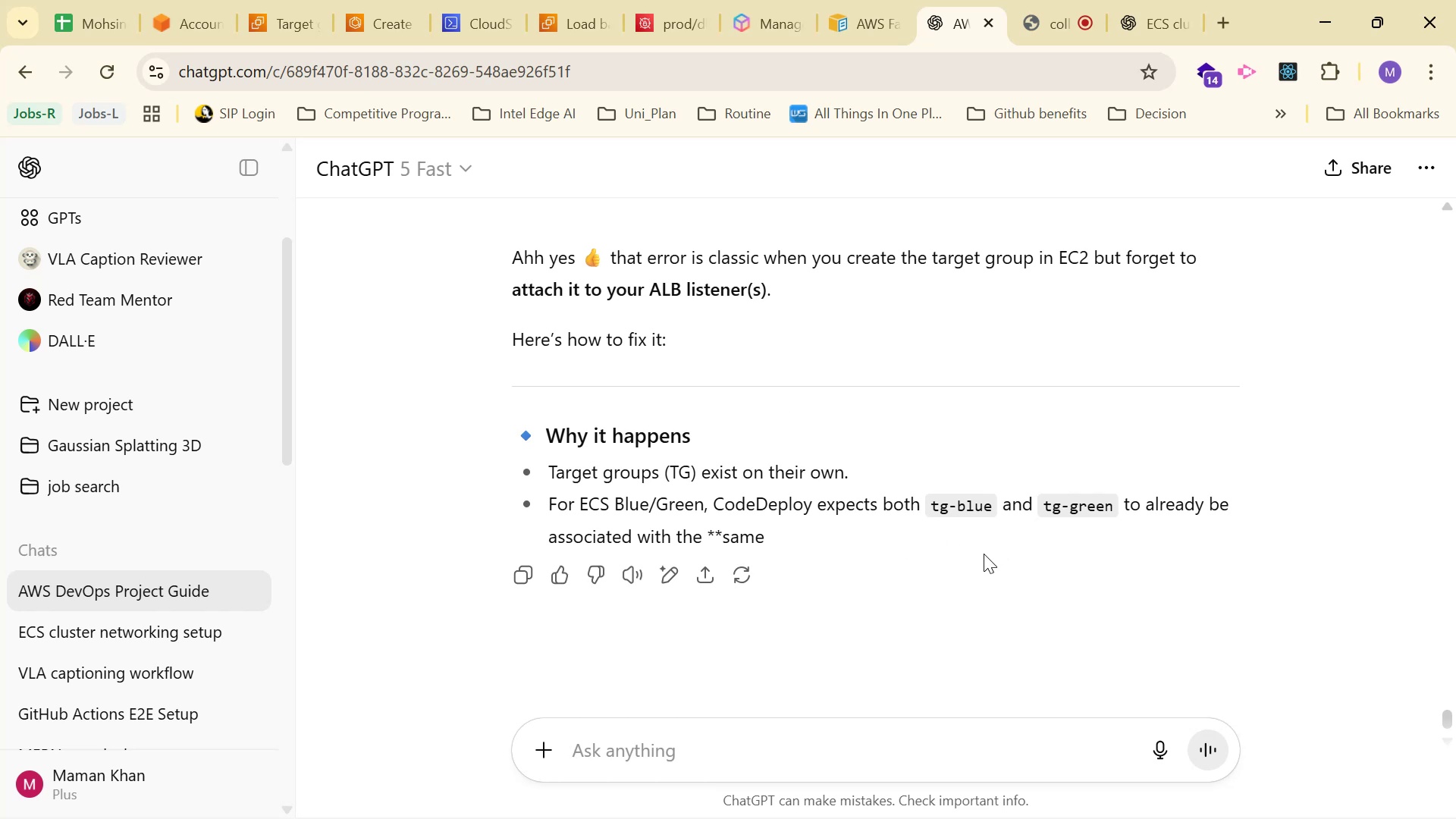 
wait(29.3)
 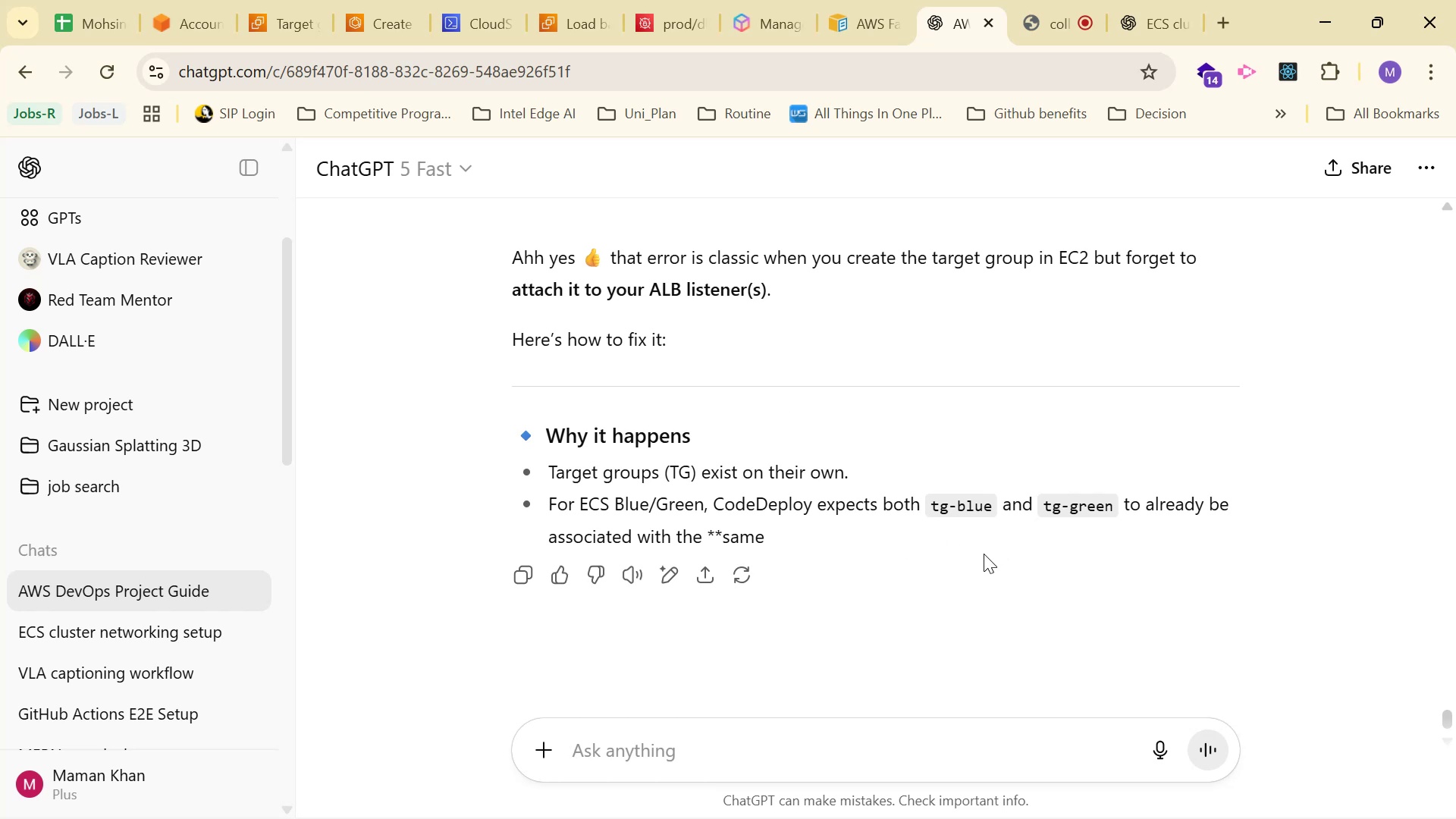 
left_click([368, 5])
 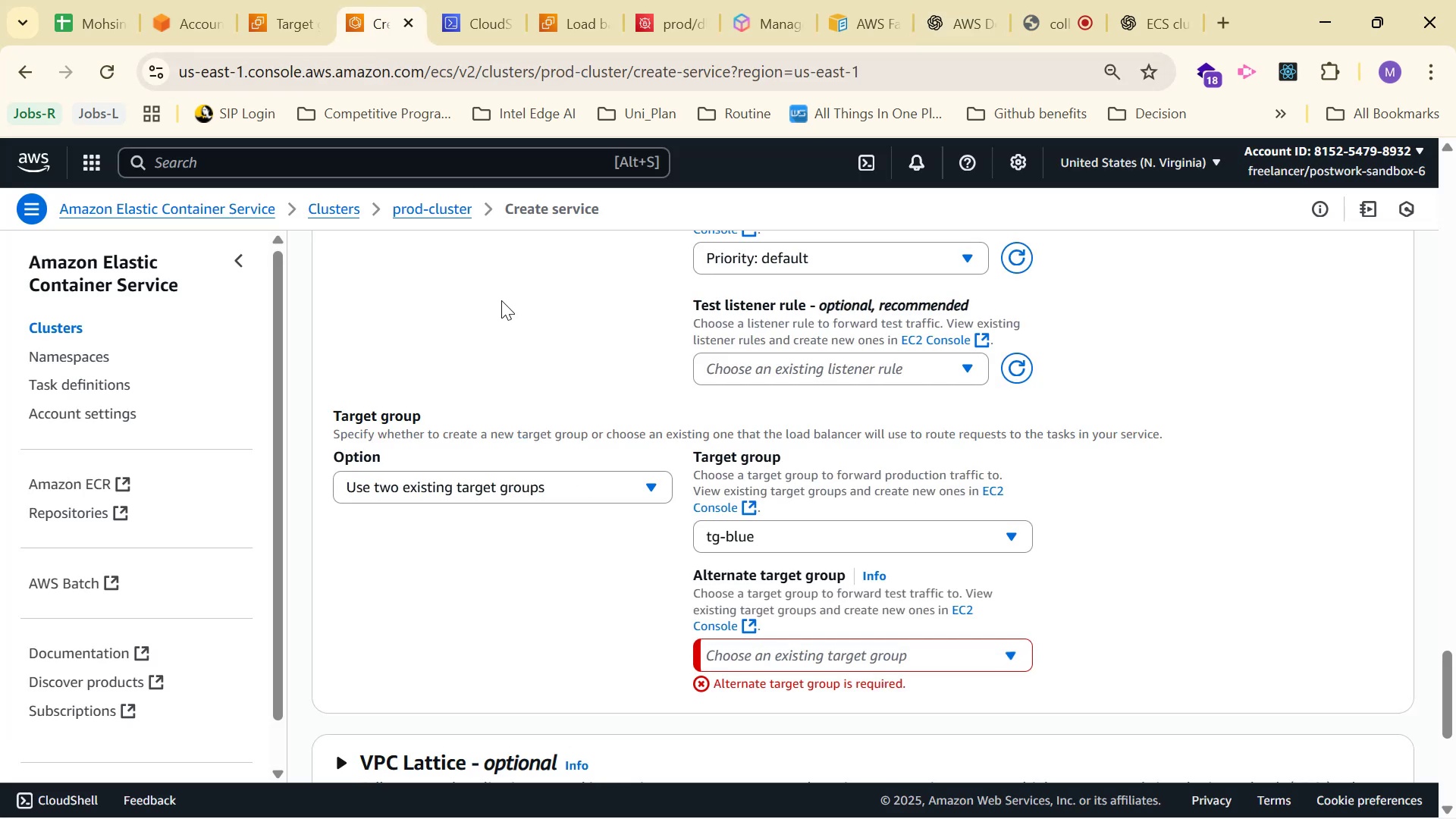 
scroll: coordinate [602, 443], scroll_direction: up, amount: 3.0
 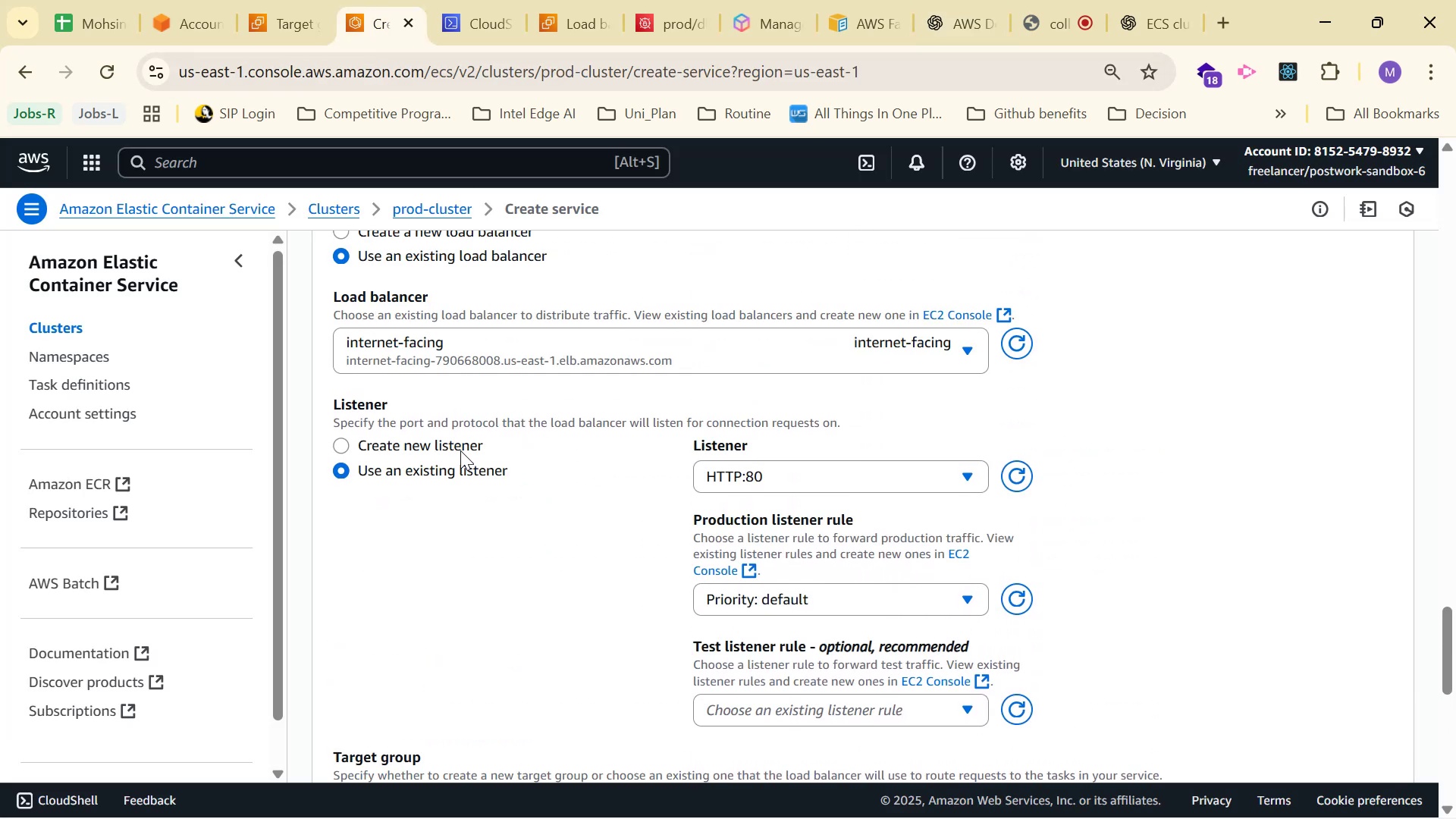 
left_click([457, 450])
 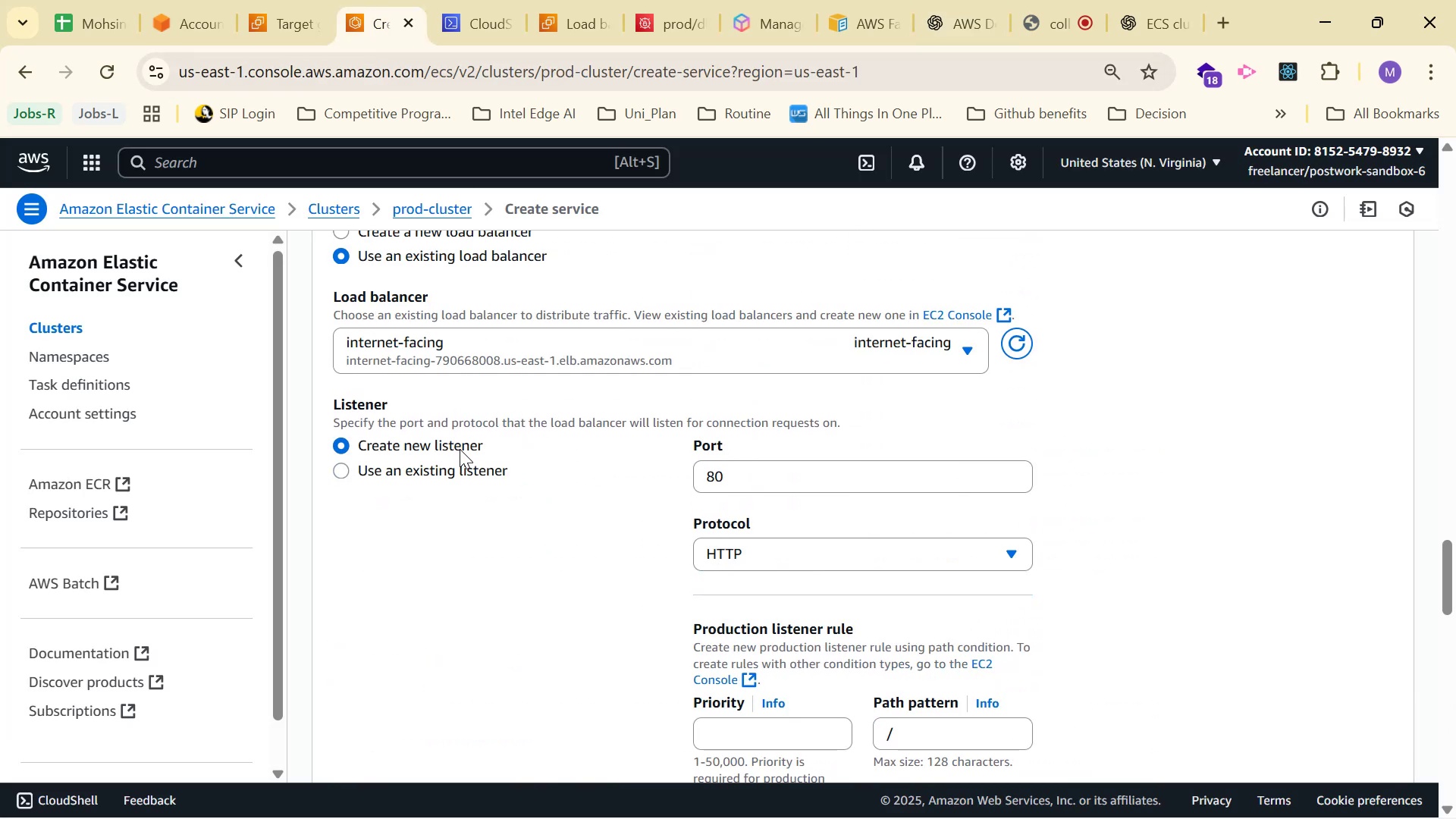 
scroll: coordinate [586, 551], scroll_direction: down, amount: 8.0
 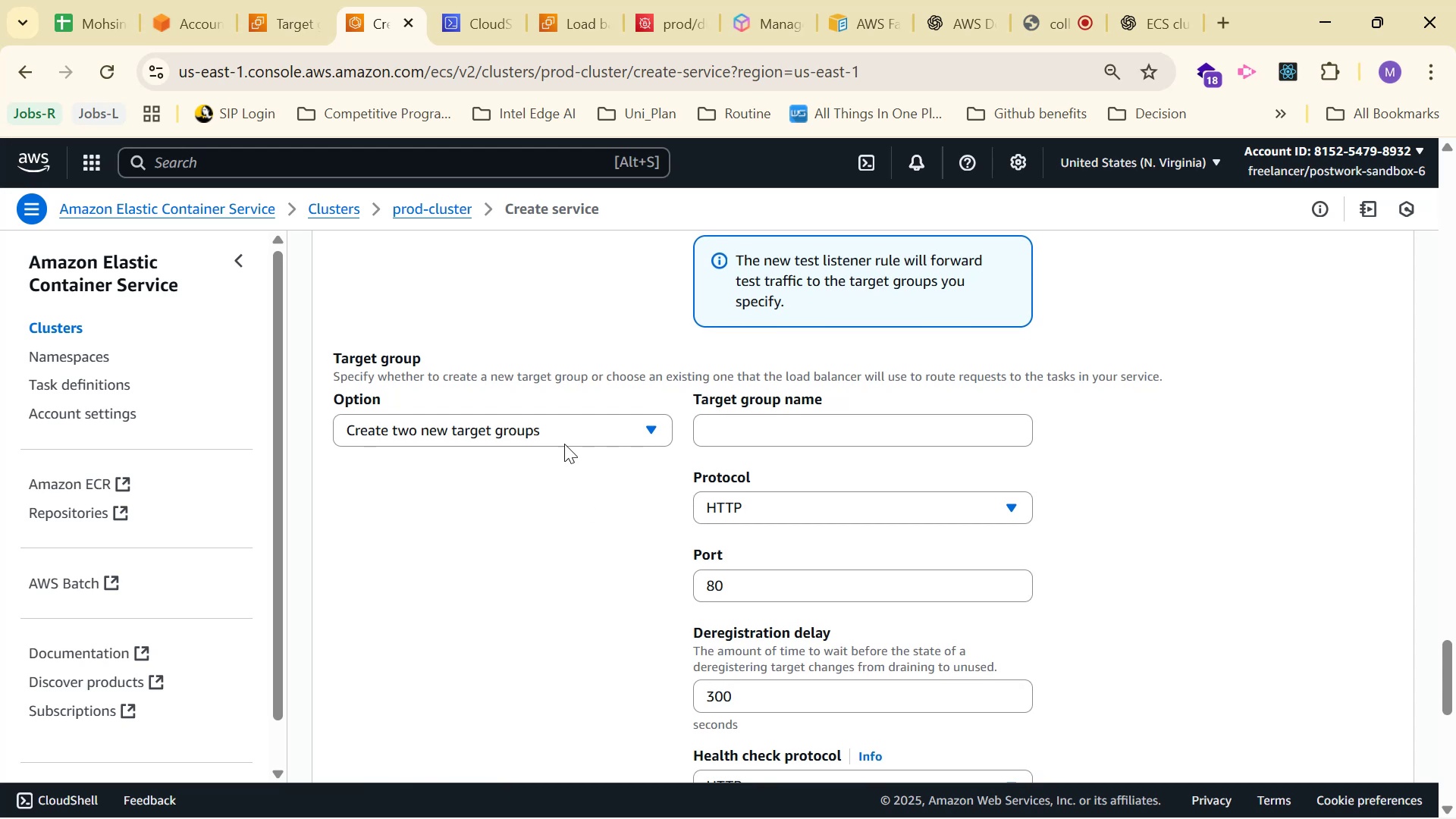 
left_click([563, 442])
 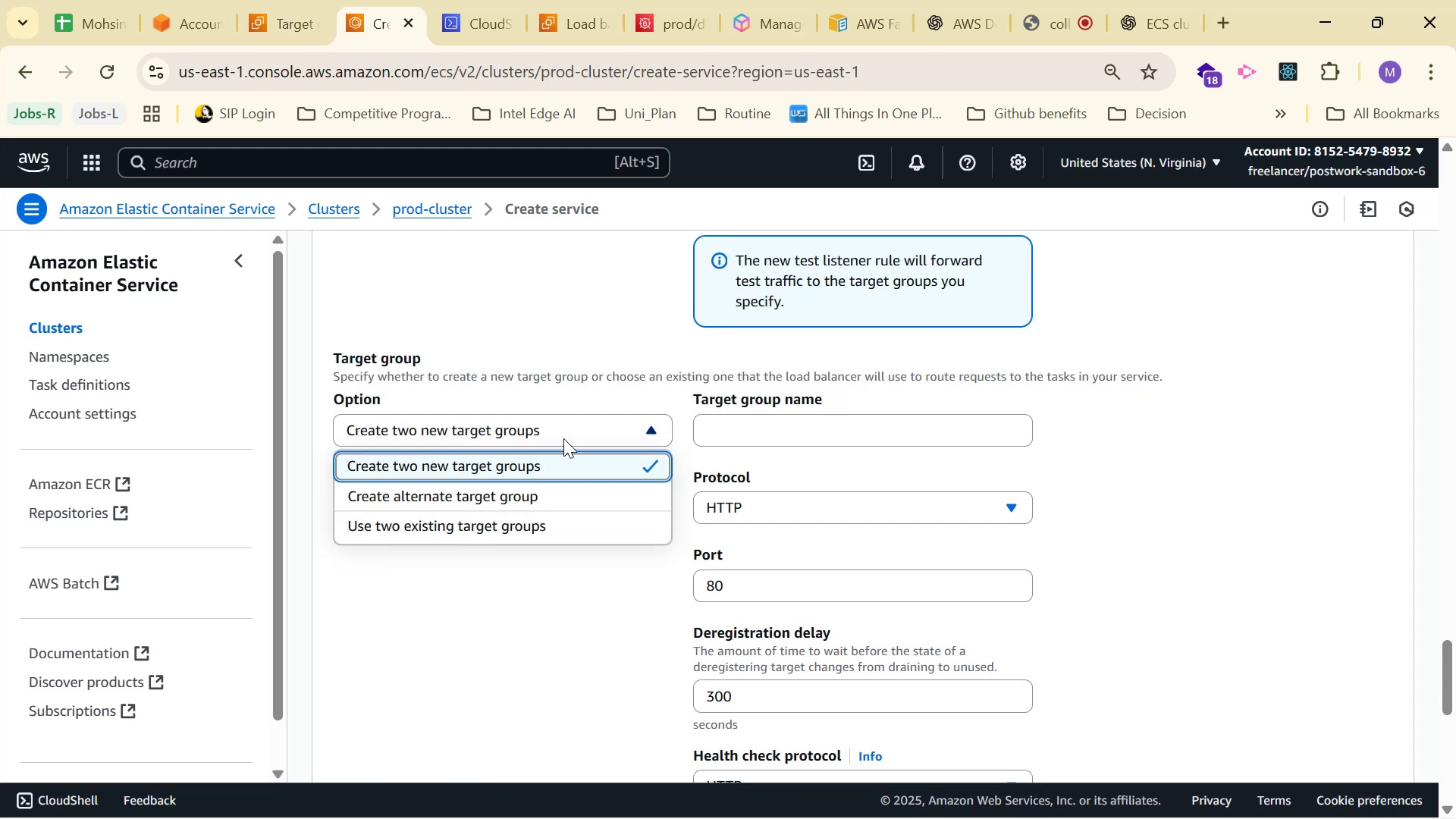 
left_click([565, 437])
 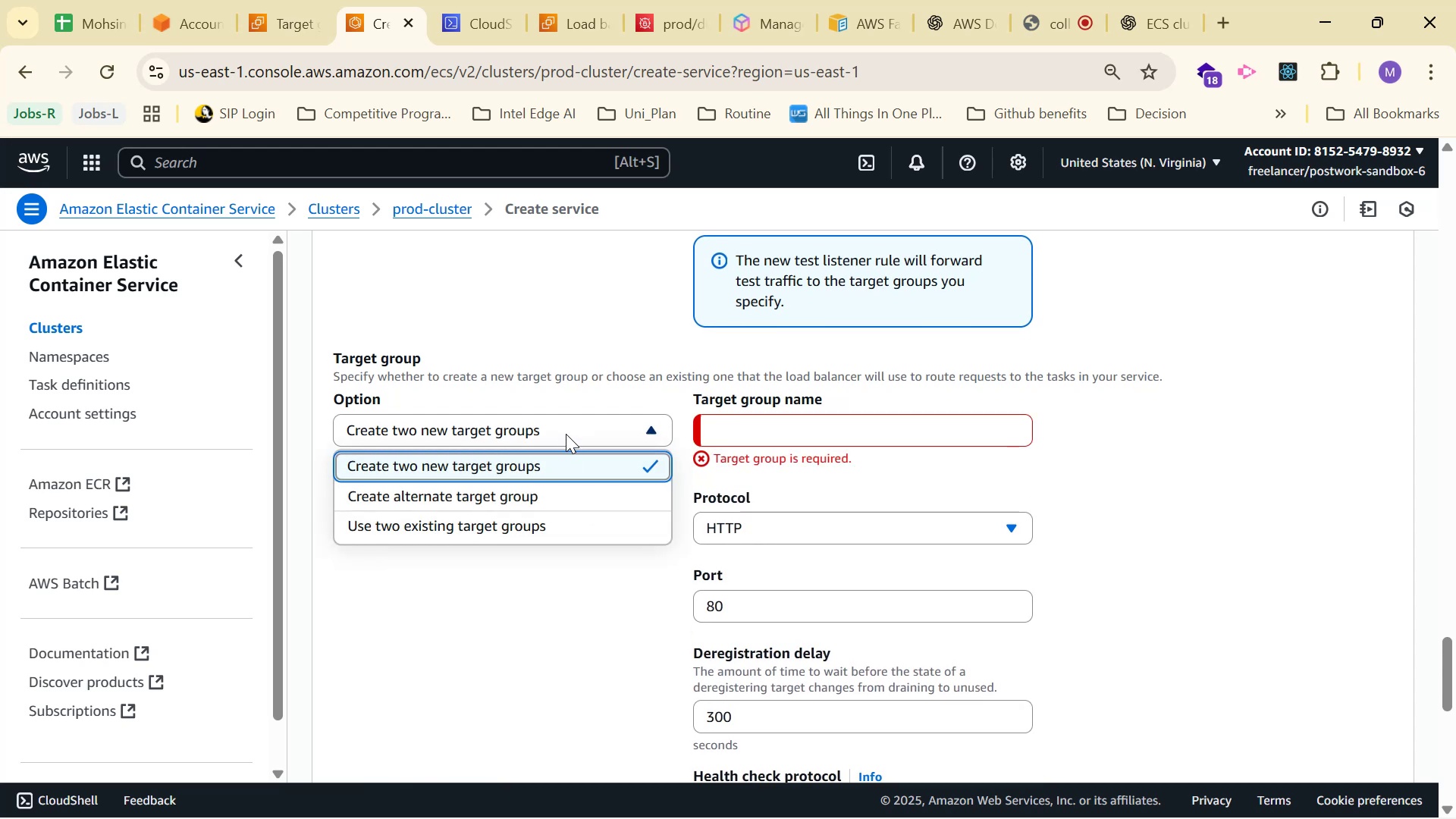 
left_click([566, 431])
 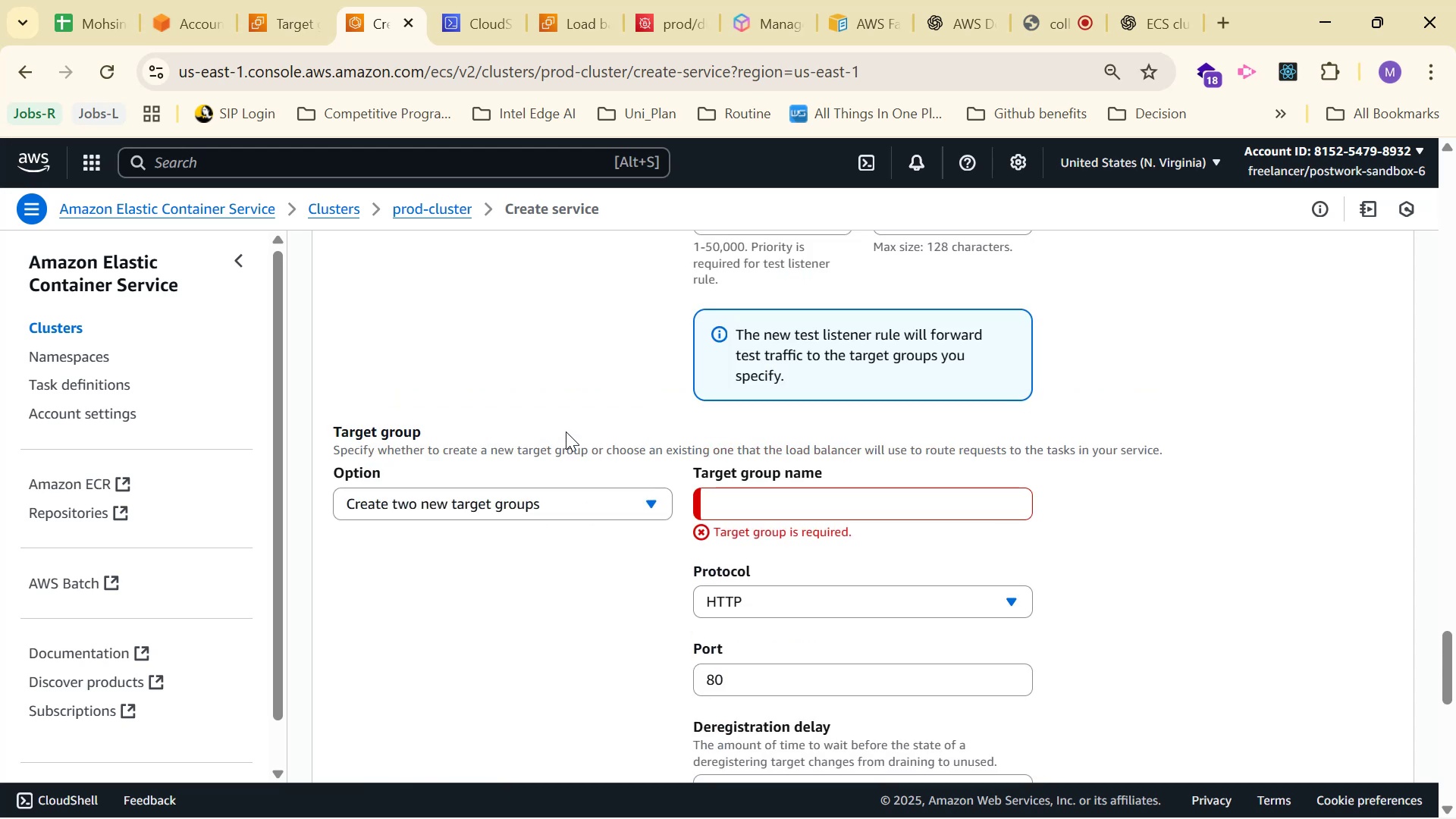 
scroll: coordinate [576, 409], scroll_direction: up, amount: 9.0
 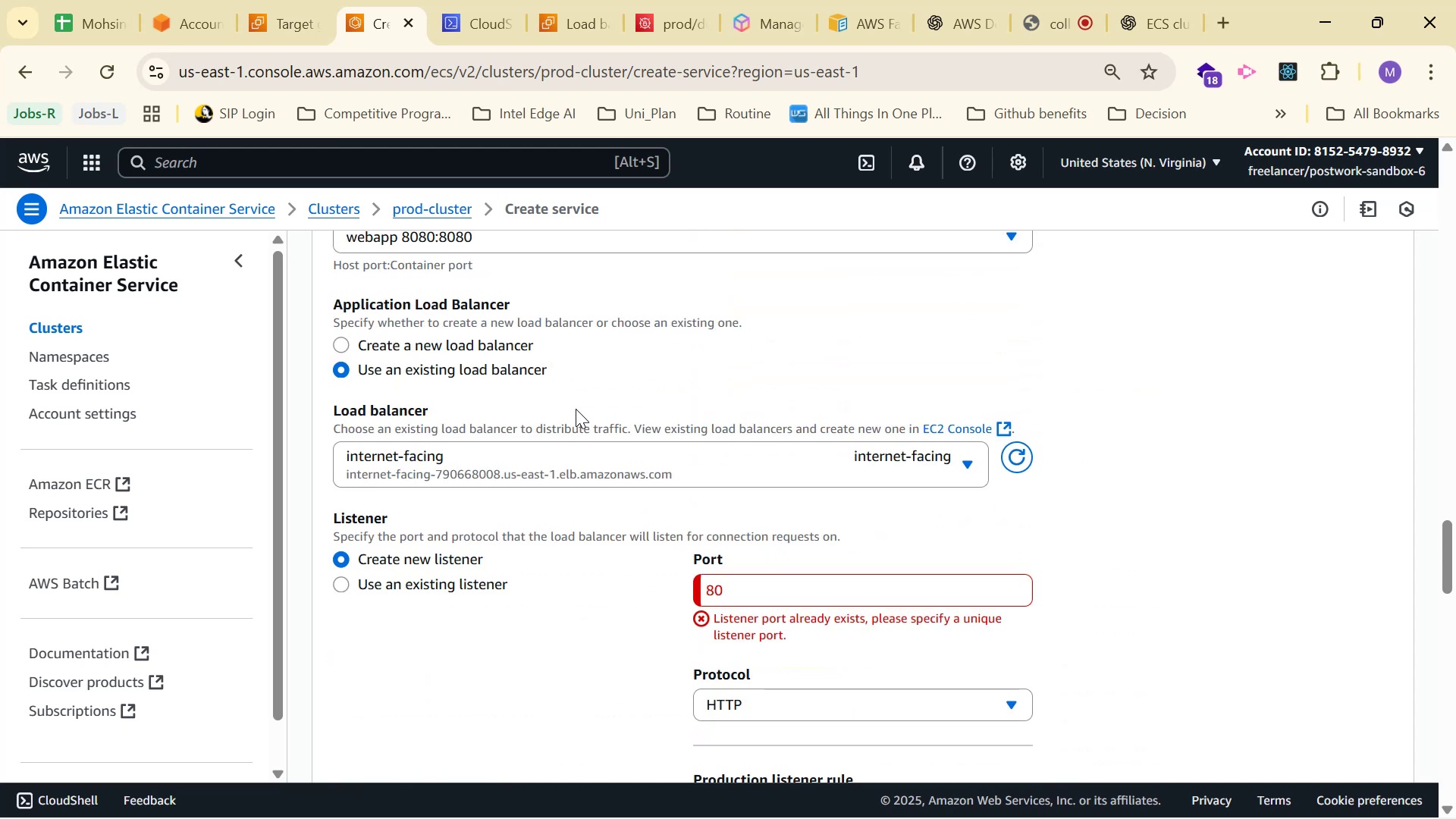 
scroll: coordinate [561, 449], scroll_direction: down, amount: 5.0
 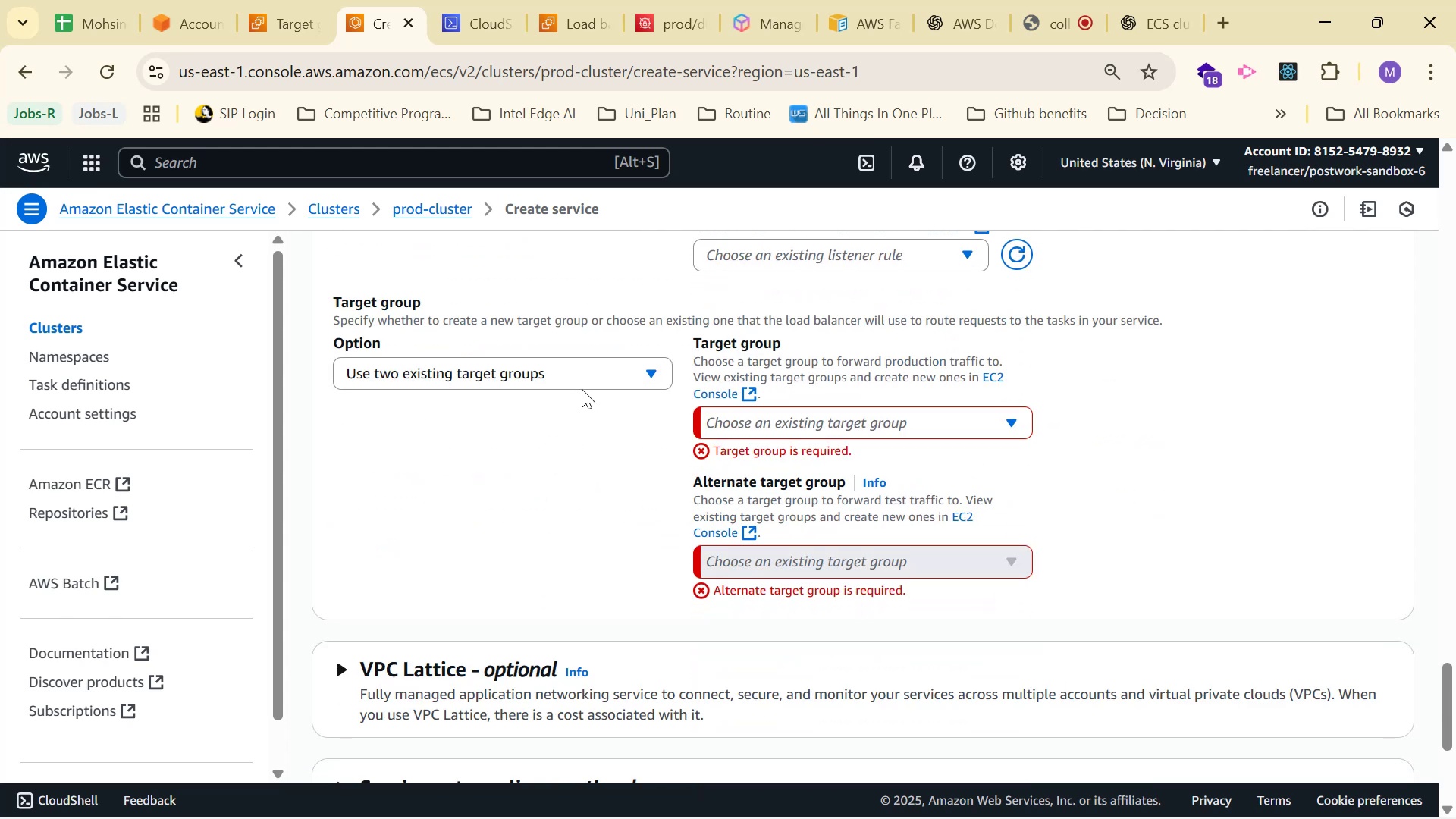 
left_click([587, 378])
 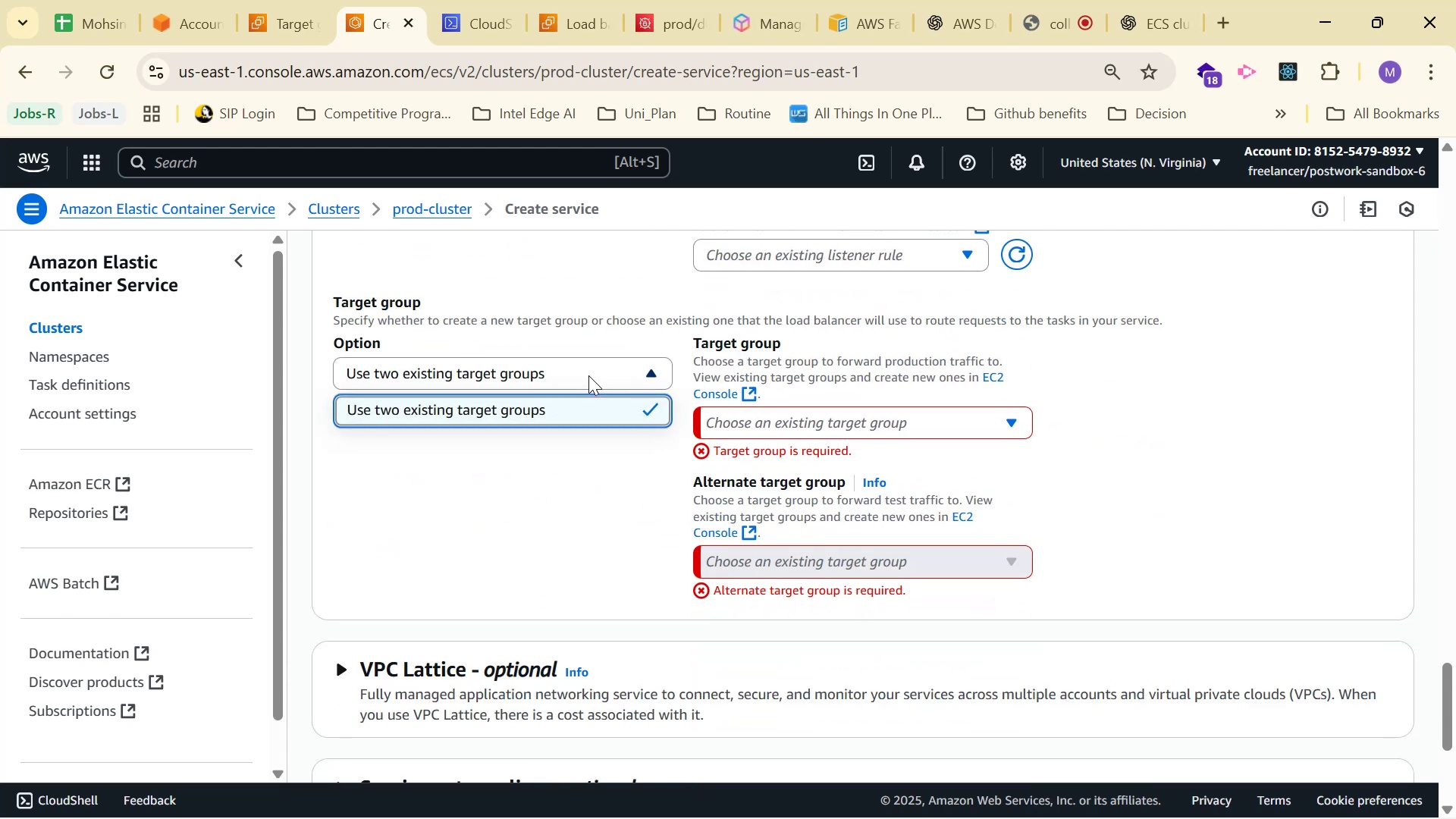 
left_click([588, 375])
 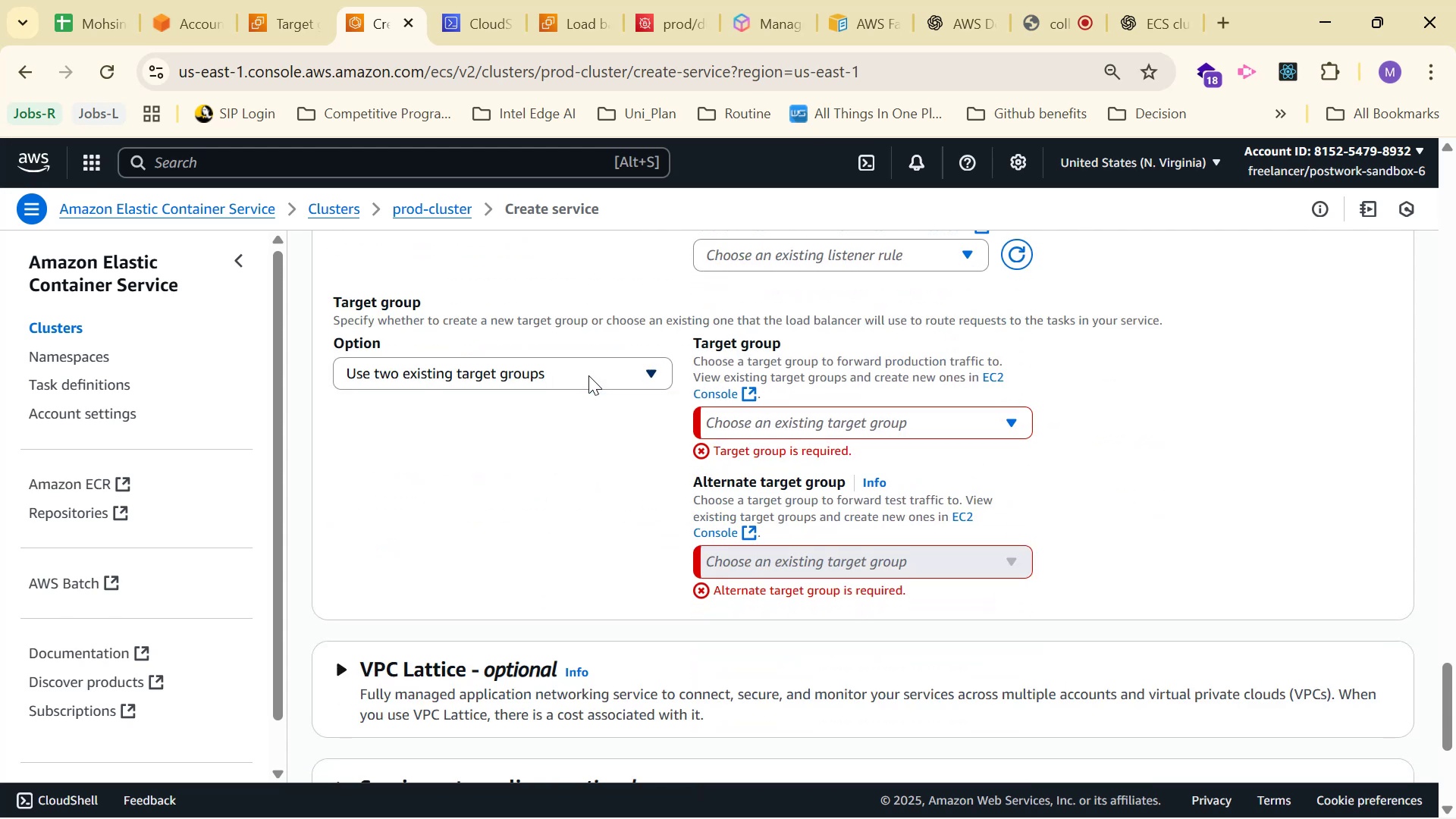 
scroll: coordinate [613, 370], scroll_direction: up, amount: 4.0
 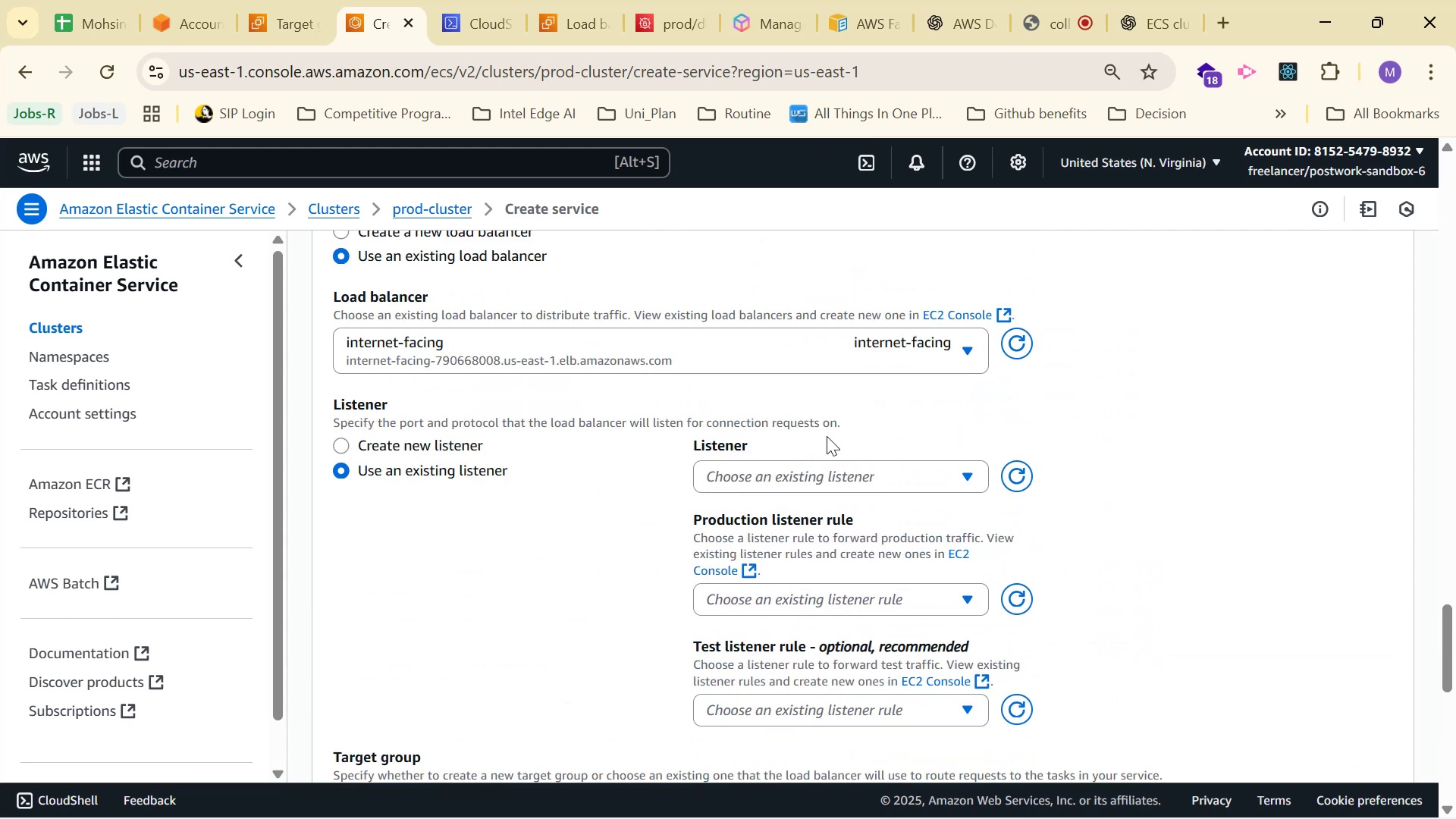 
left_click([871, 472])
 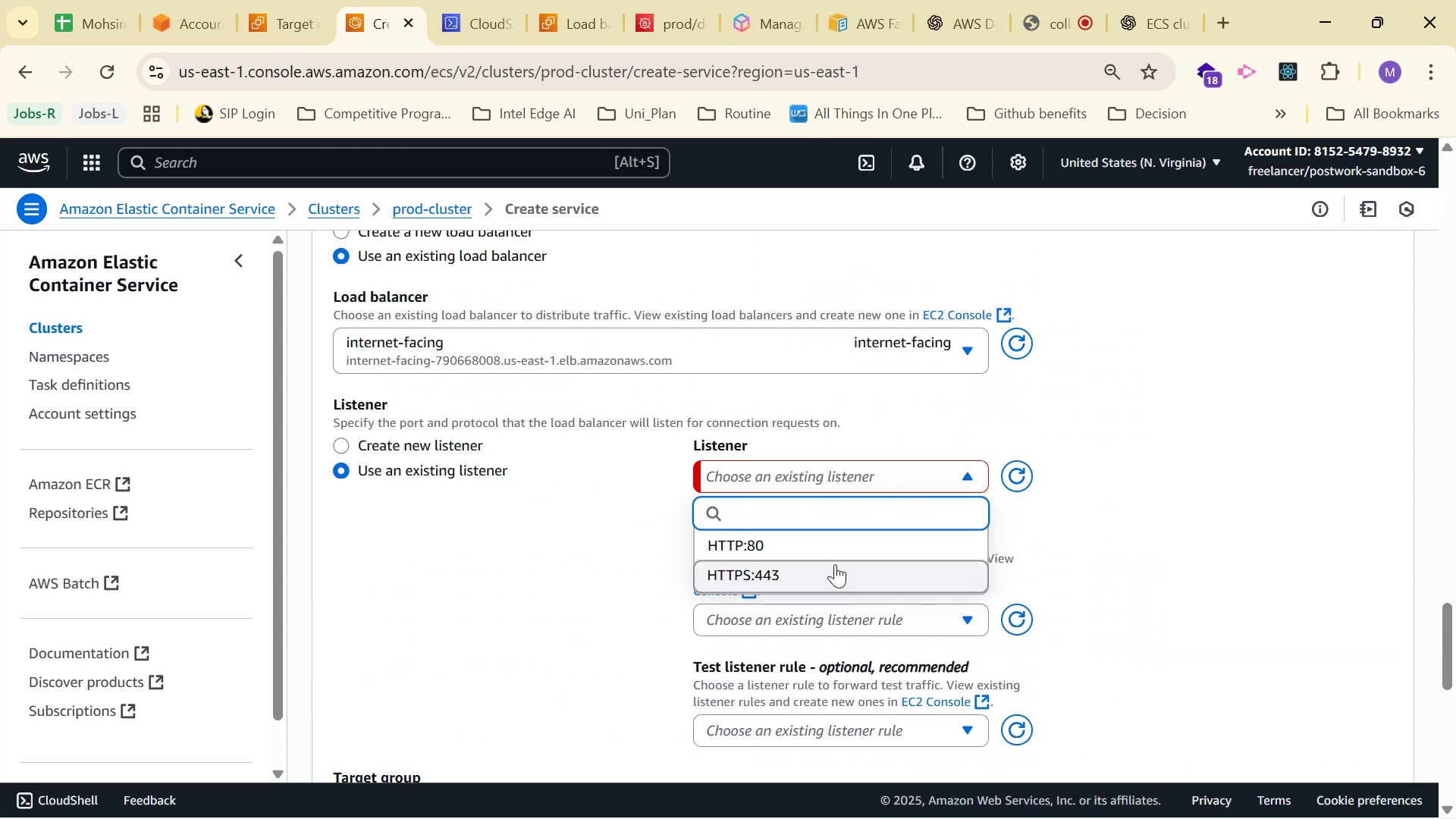 
left_click([836, 547])
 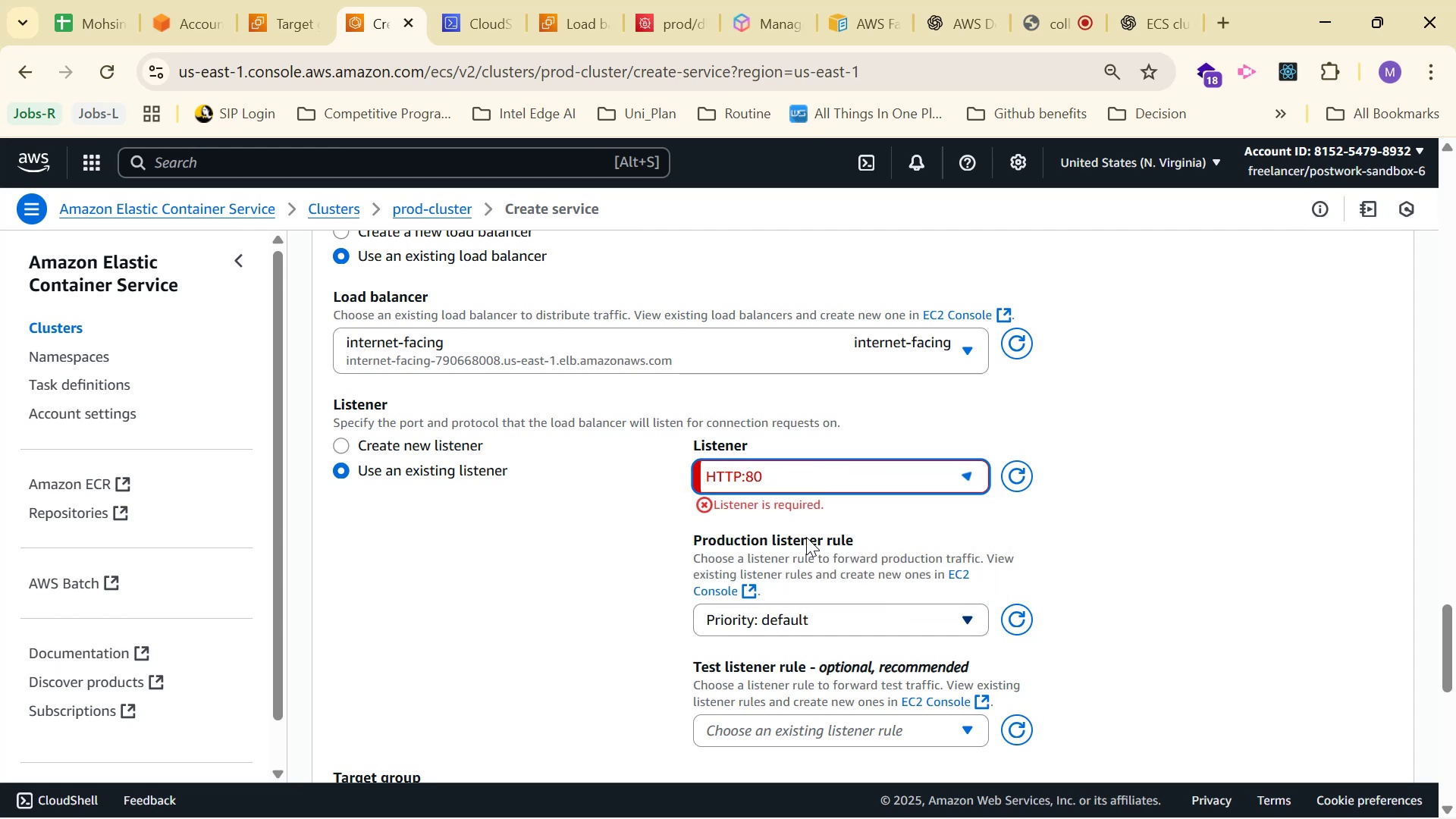 
scroll: coordinate [848, 522], scroll_direction: down, amount: 1.0
 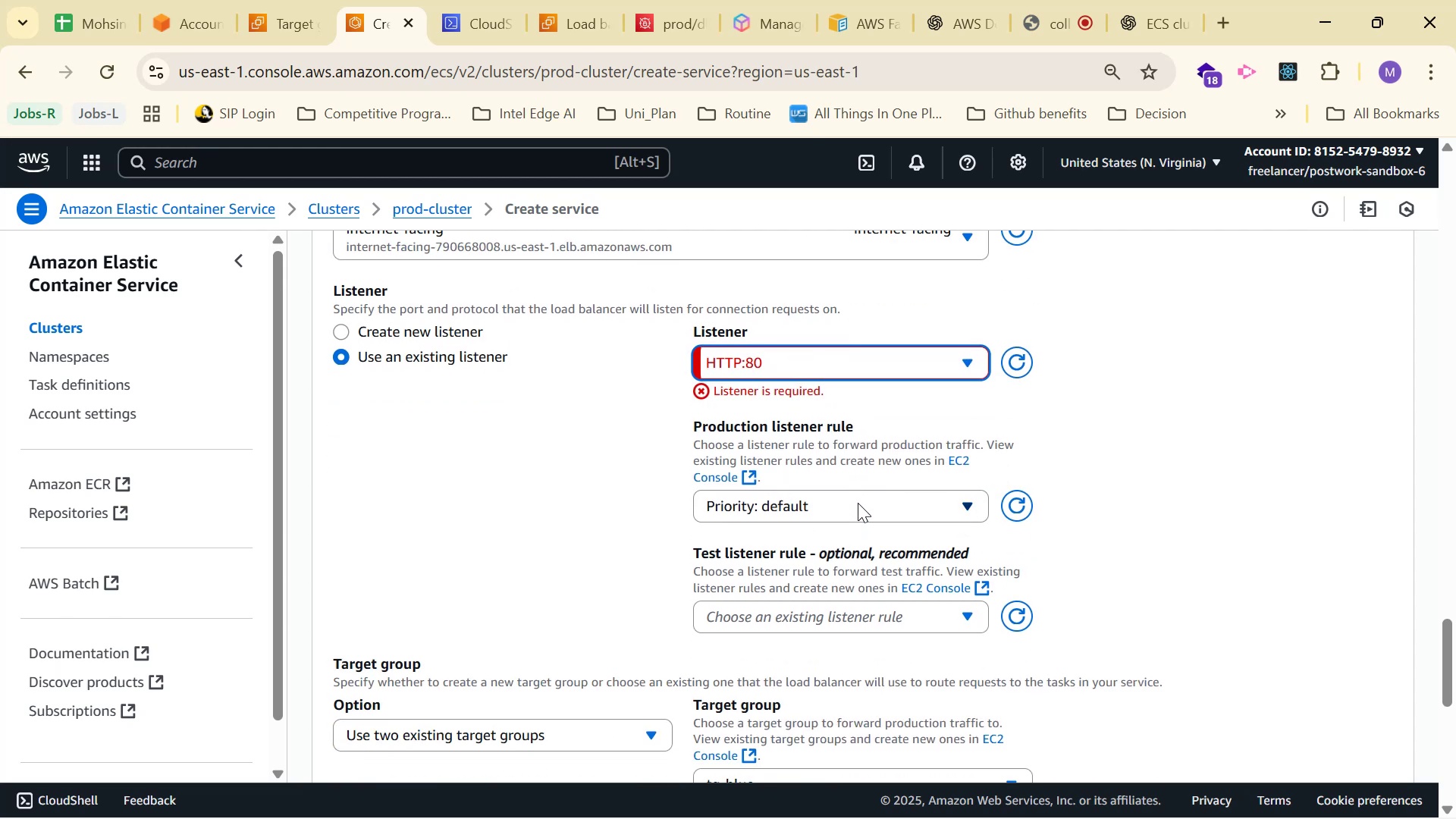 
left_click([858, 503])
 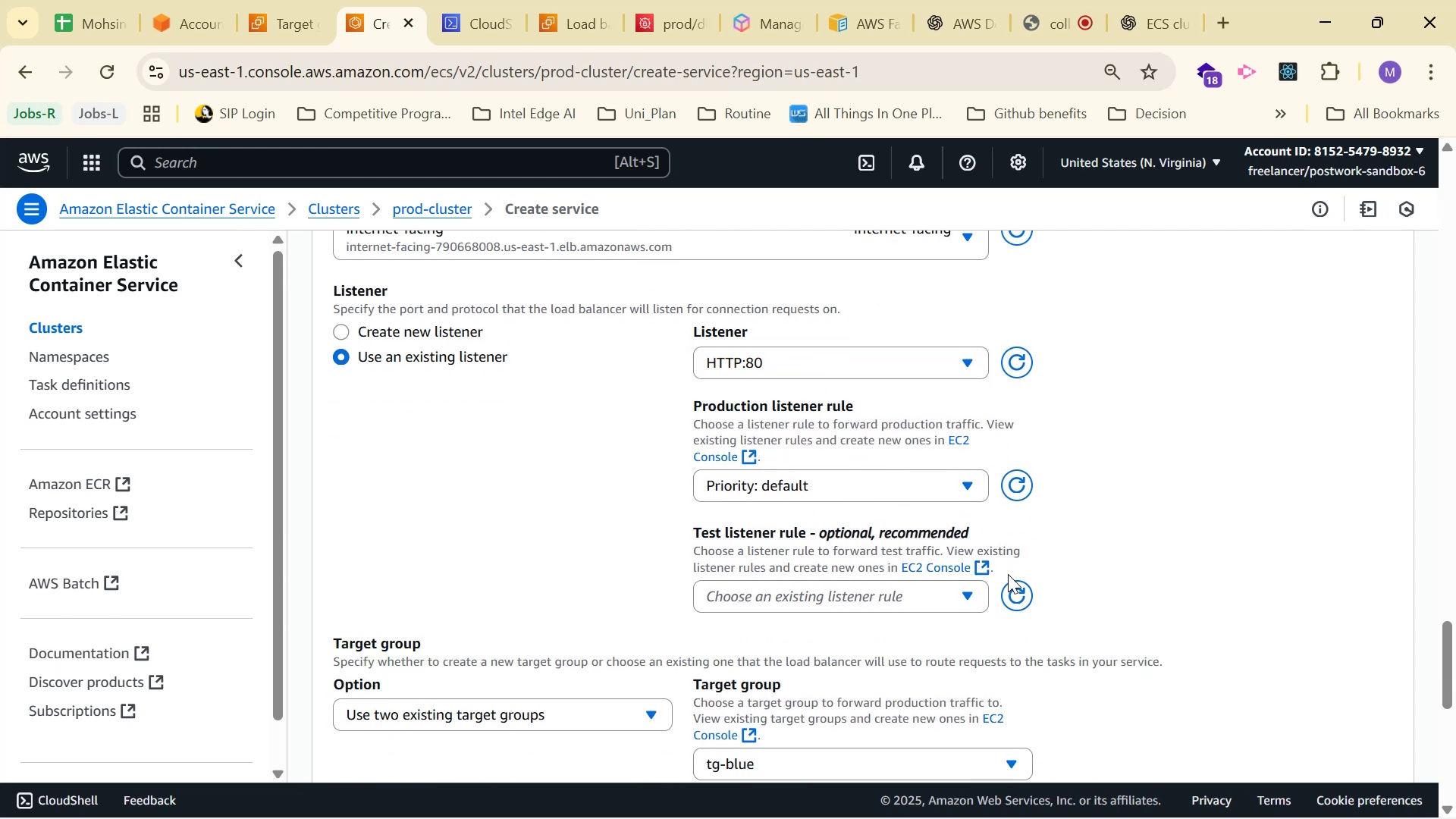 
scroll: coordinate [1075, 568], scroll_direction: down, amount: 3.0
 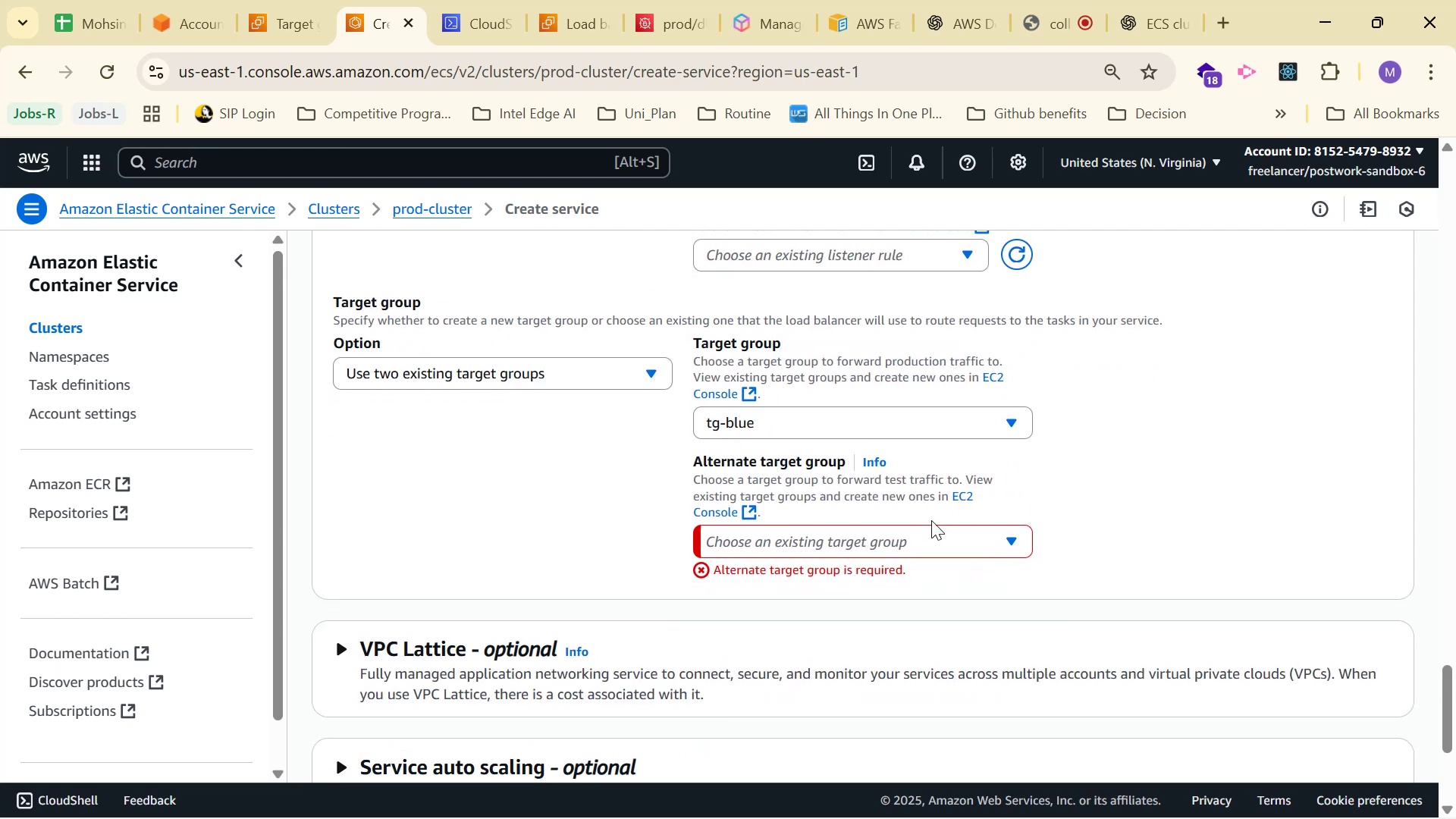 
wait(8.16)
 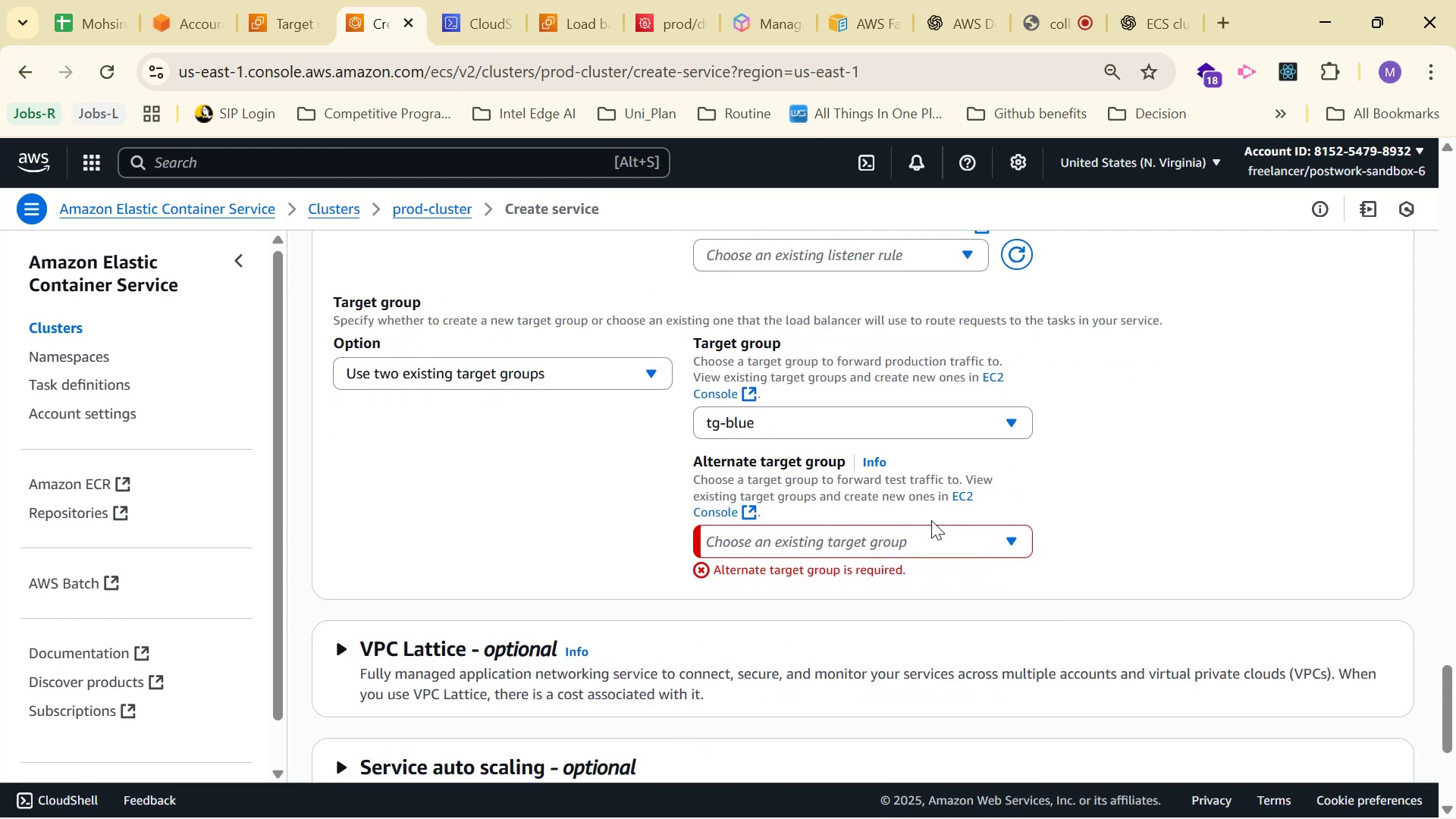 
left_click([925, 548])
 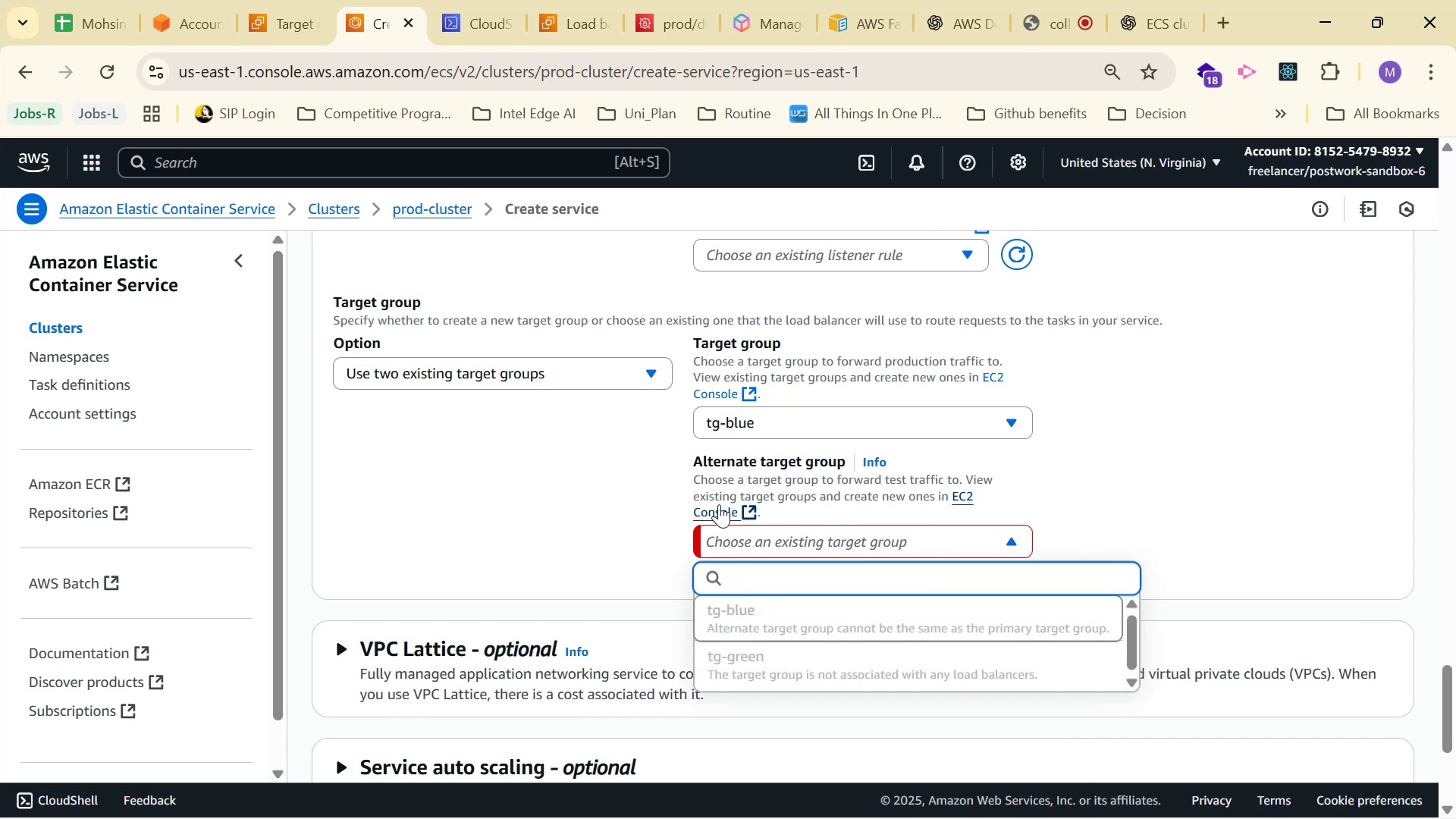 
left_click([721, 518])
 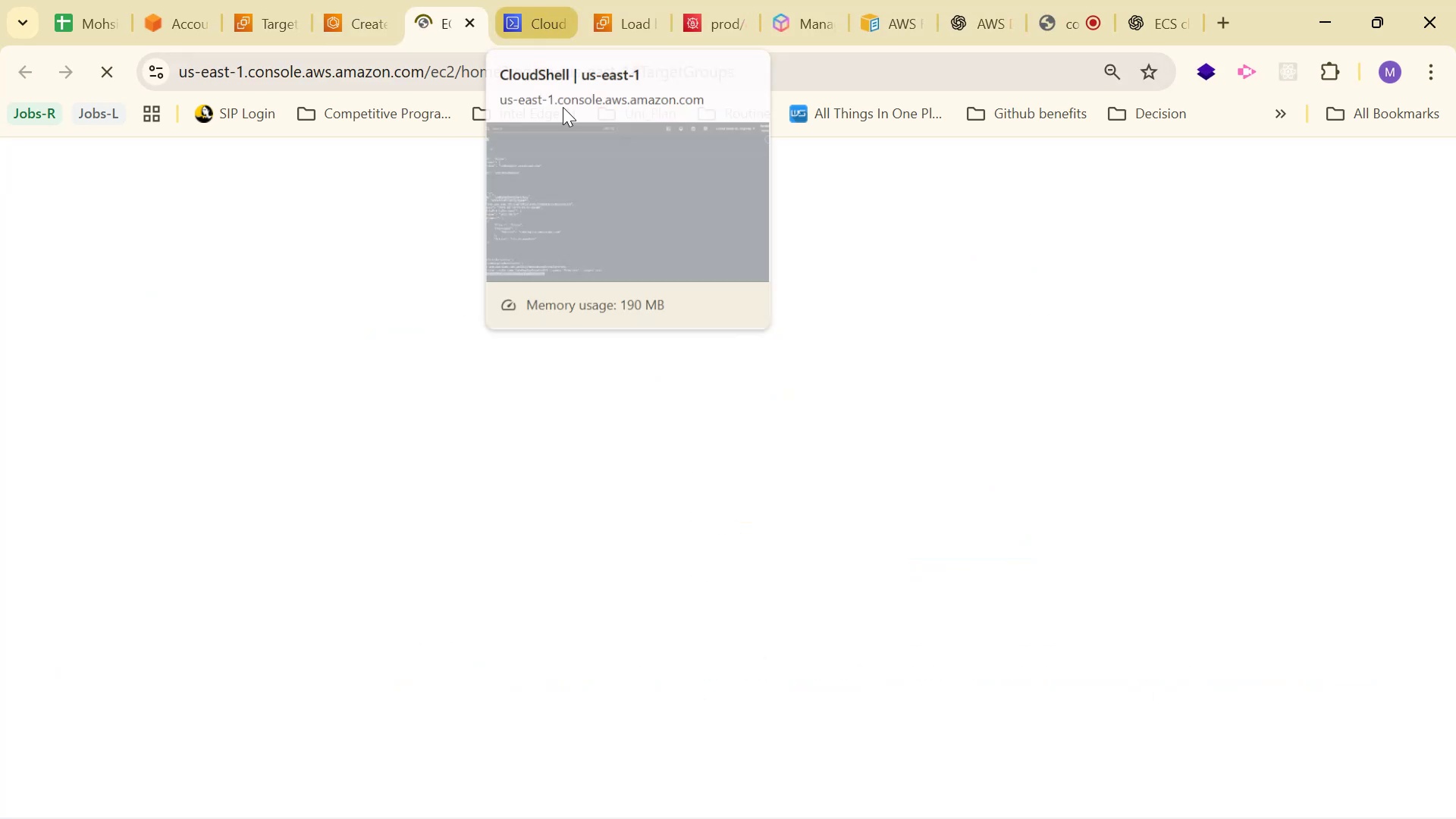 
mouse_move([636, 397])
 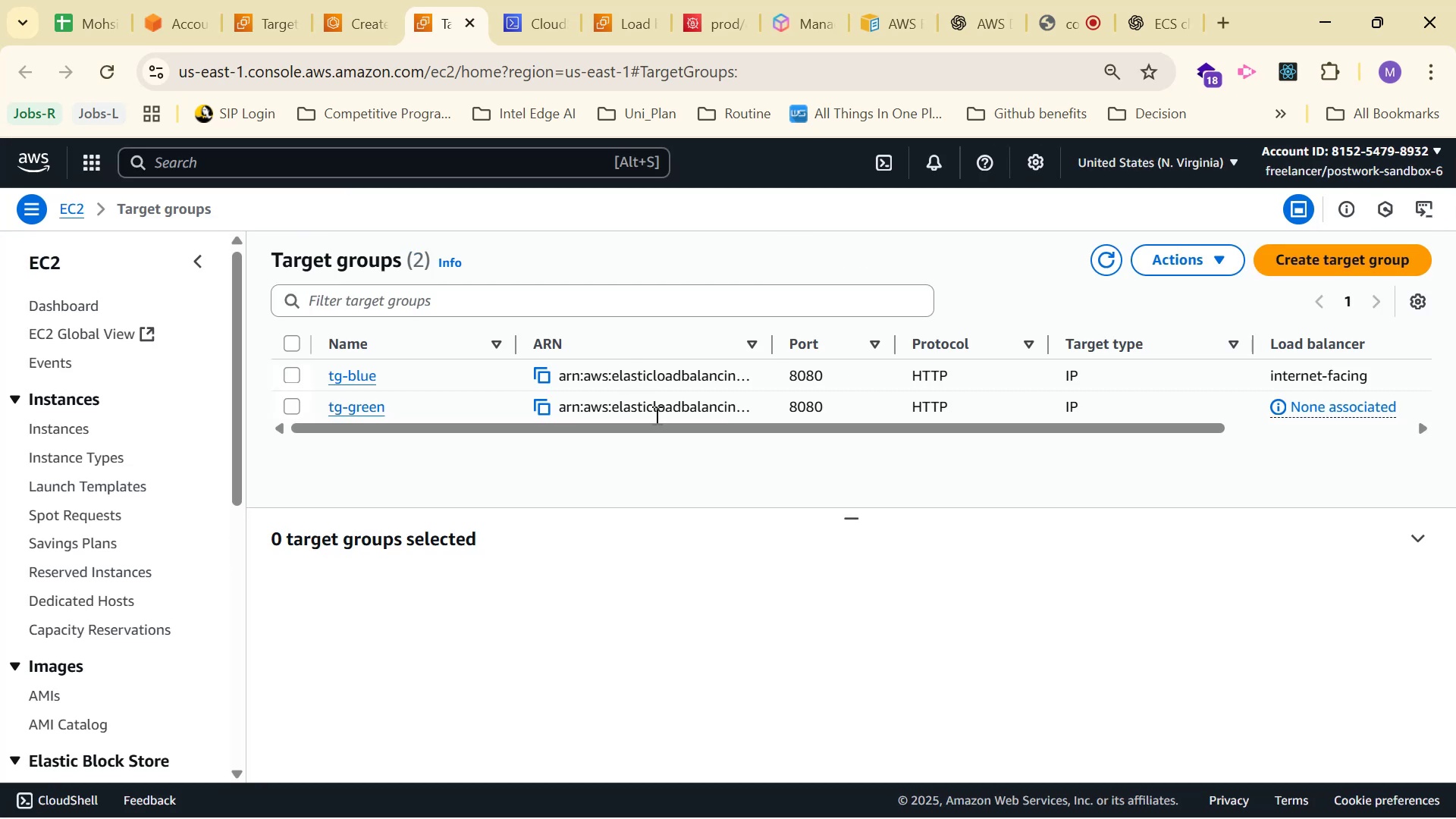 
left_click_drag(start_coordinate=[700, 445], to_coordinate=[790, 439])
 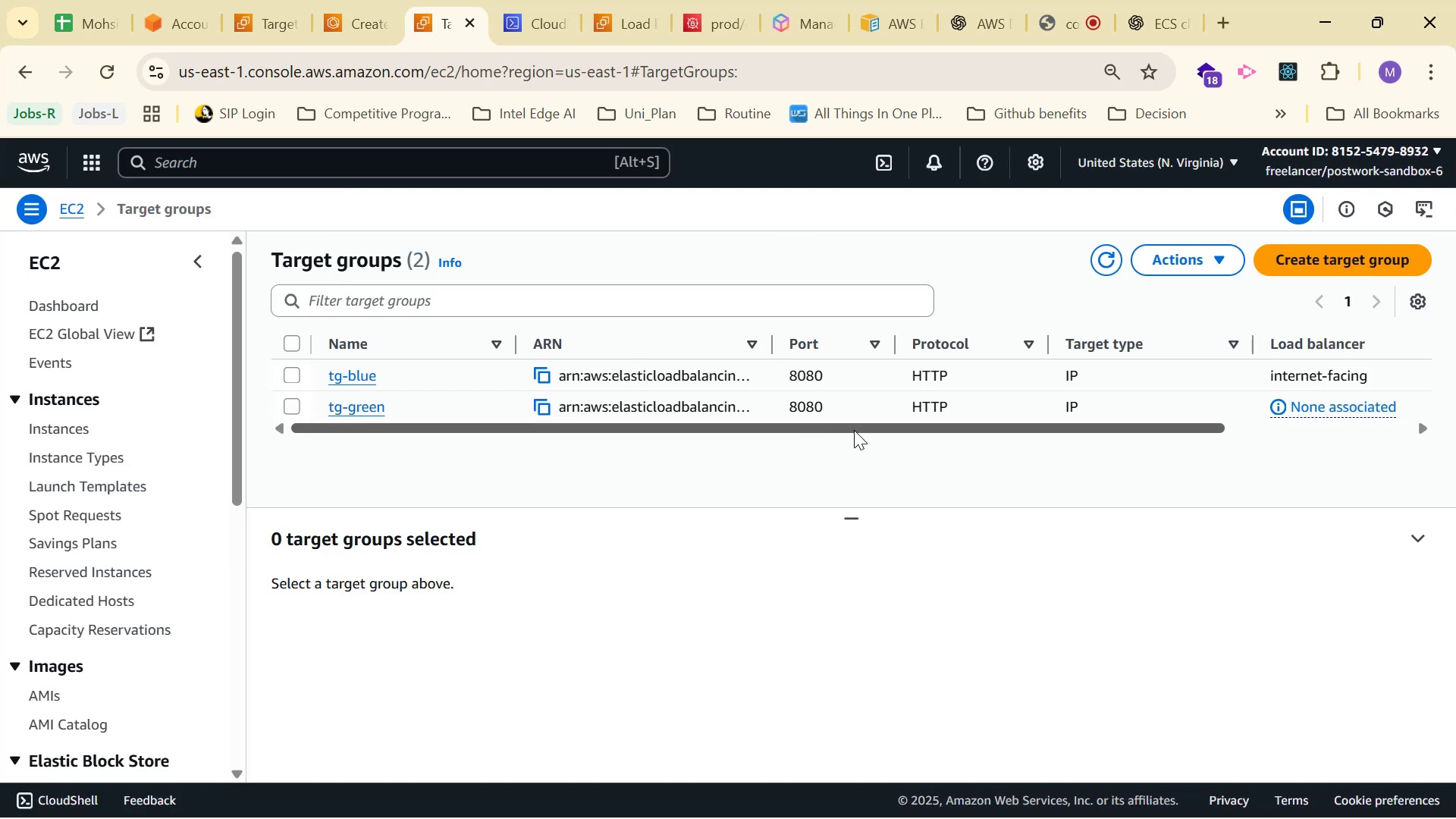 
left_click_drag(start_coordinate=[958, 435], to_coordinate=[1455, 444])
 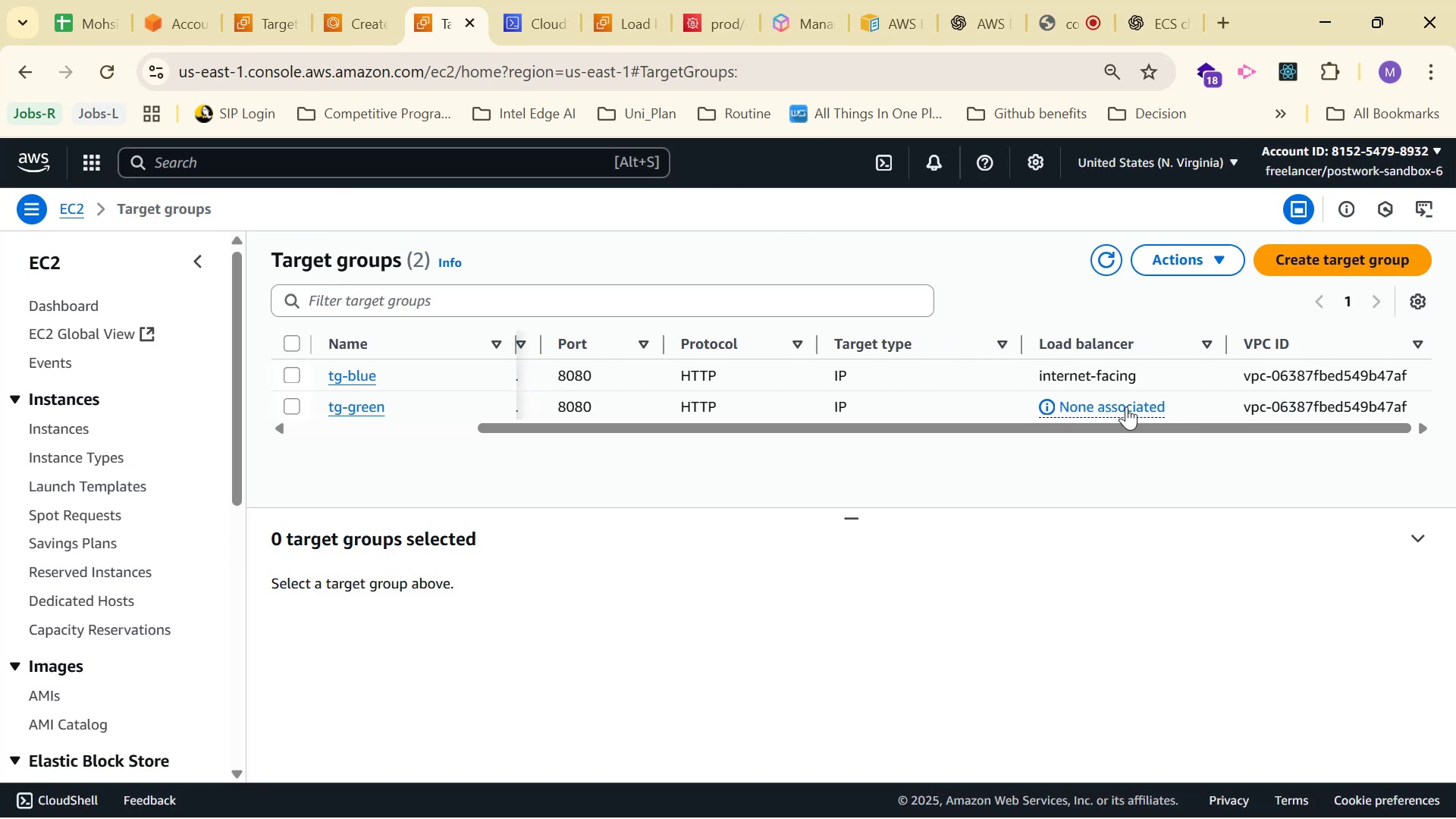 
left_click([1107, 406])
 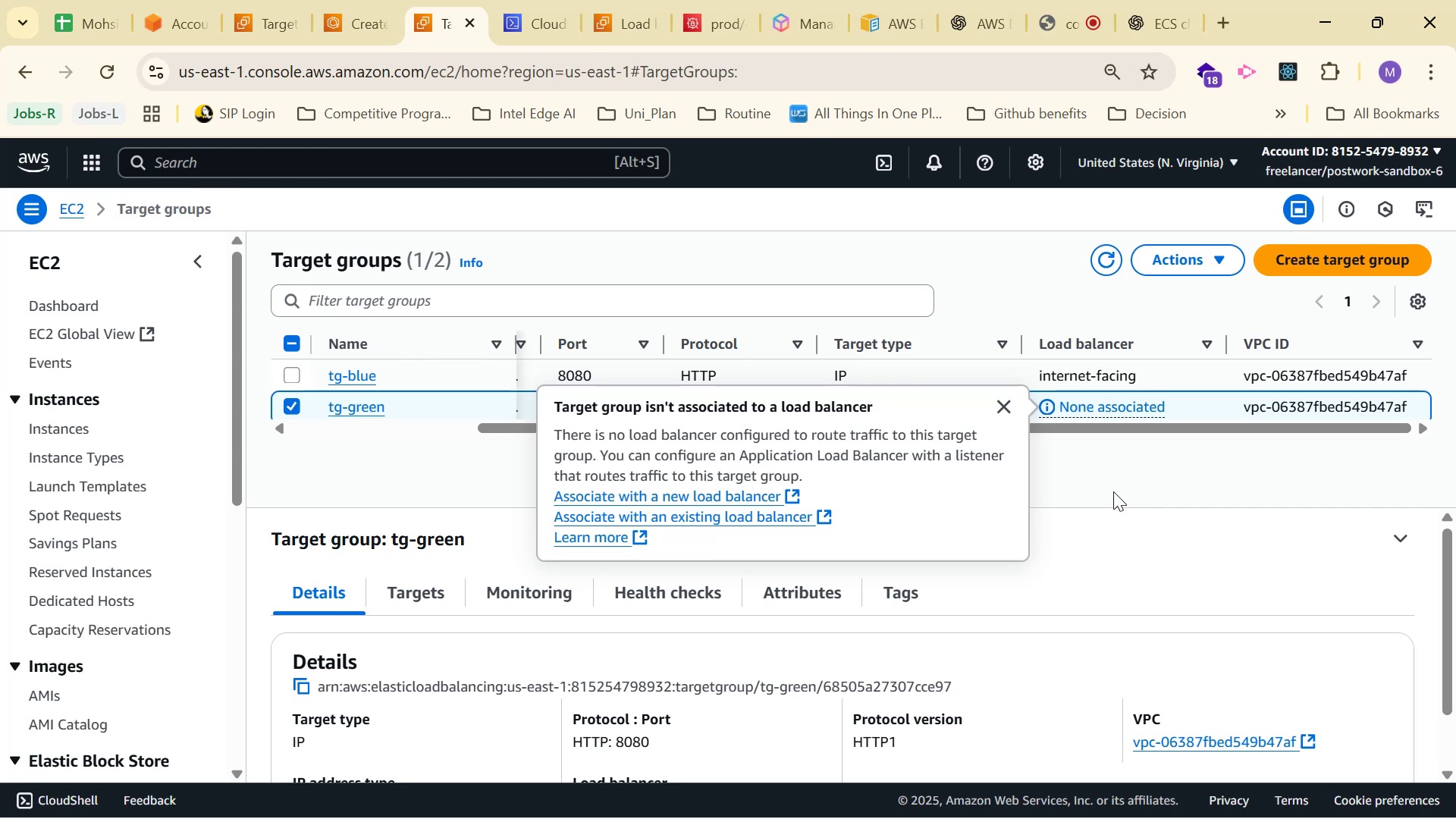 
scroll: coordinate [1367, 562], scroll_direction: down, amount: 7.0
 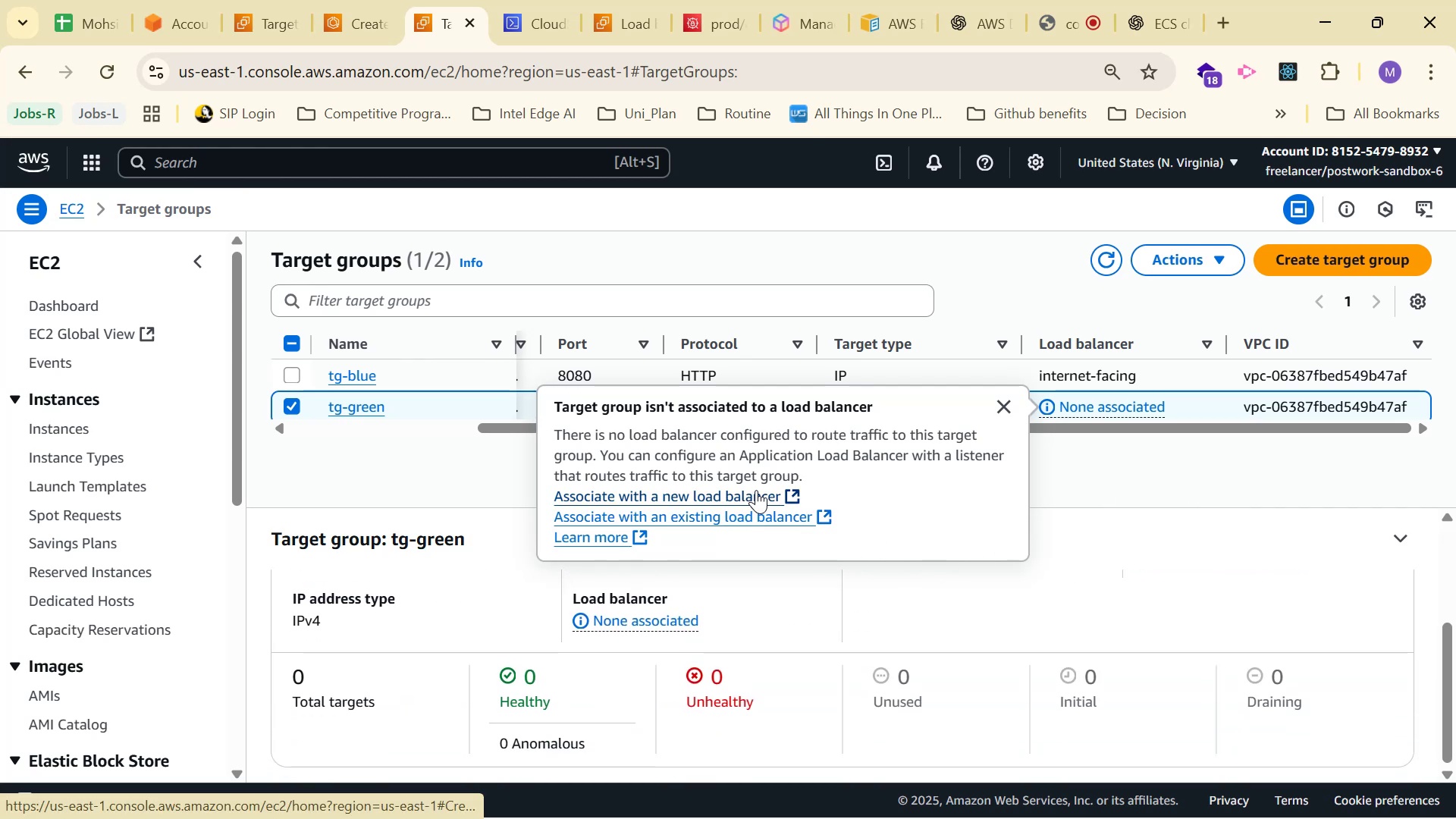 
left_click([767, 520])
 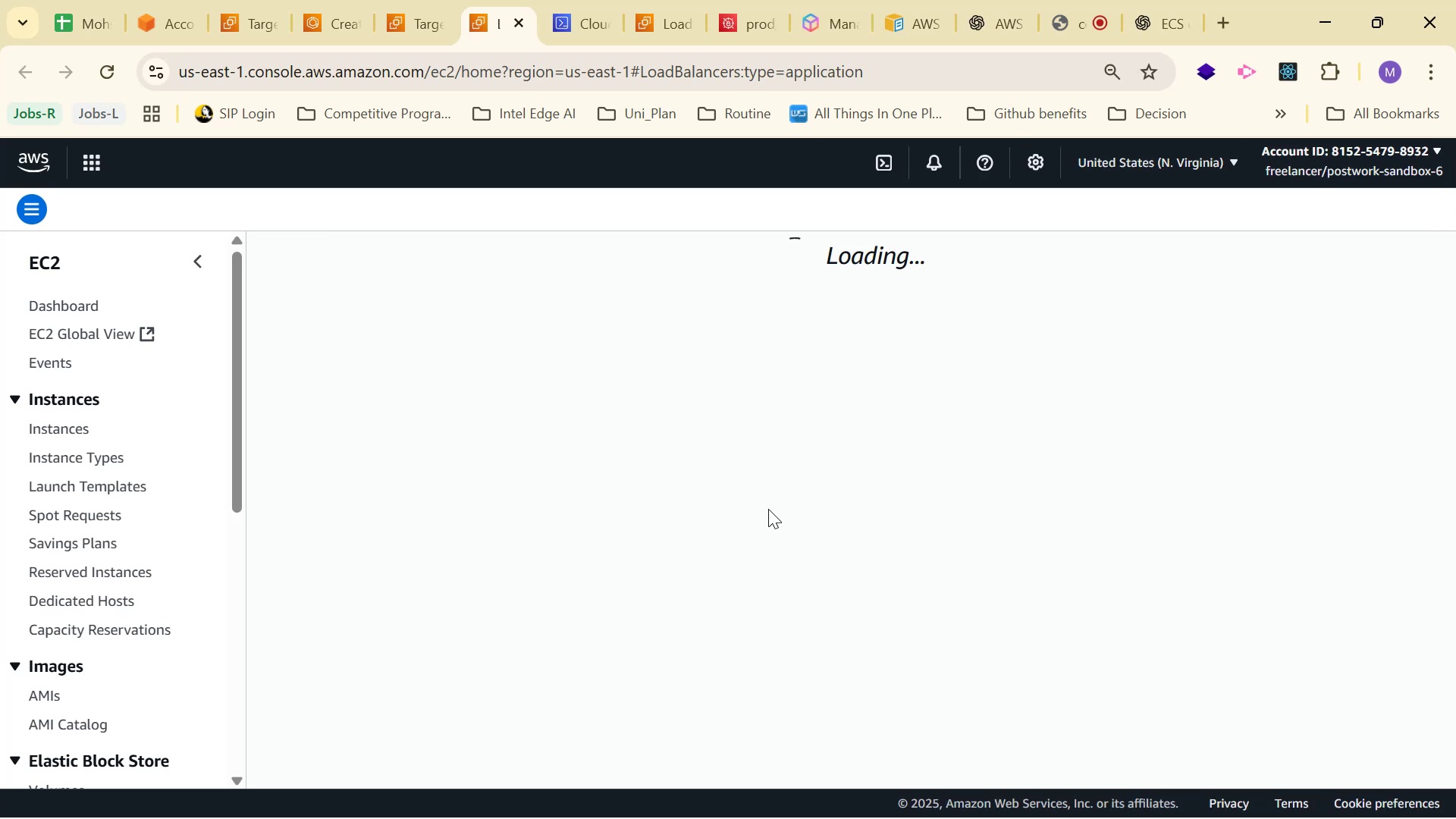 
wait(11.72)
 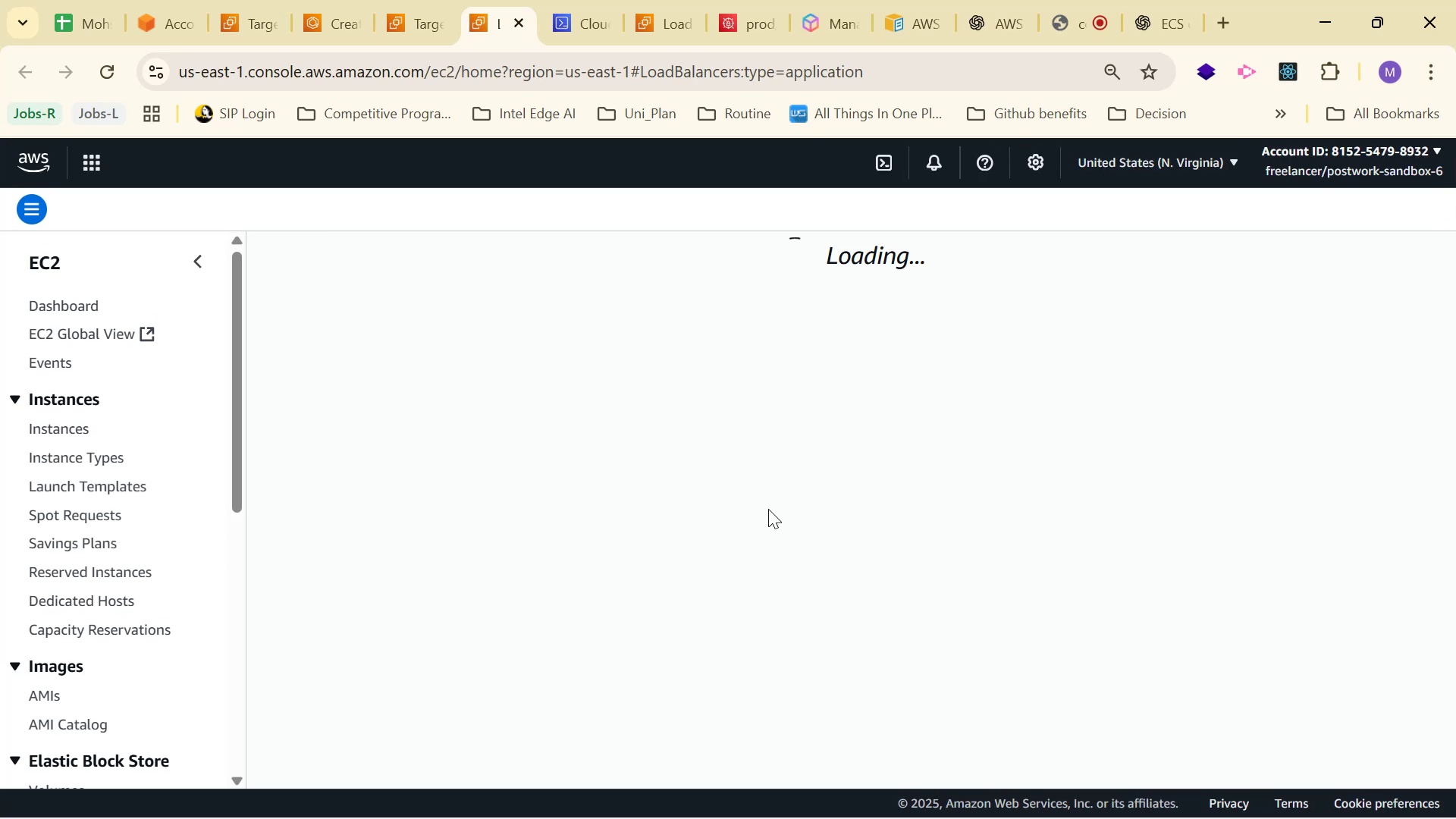 
left_click([419, 447])
 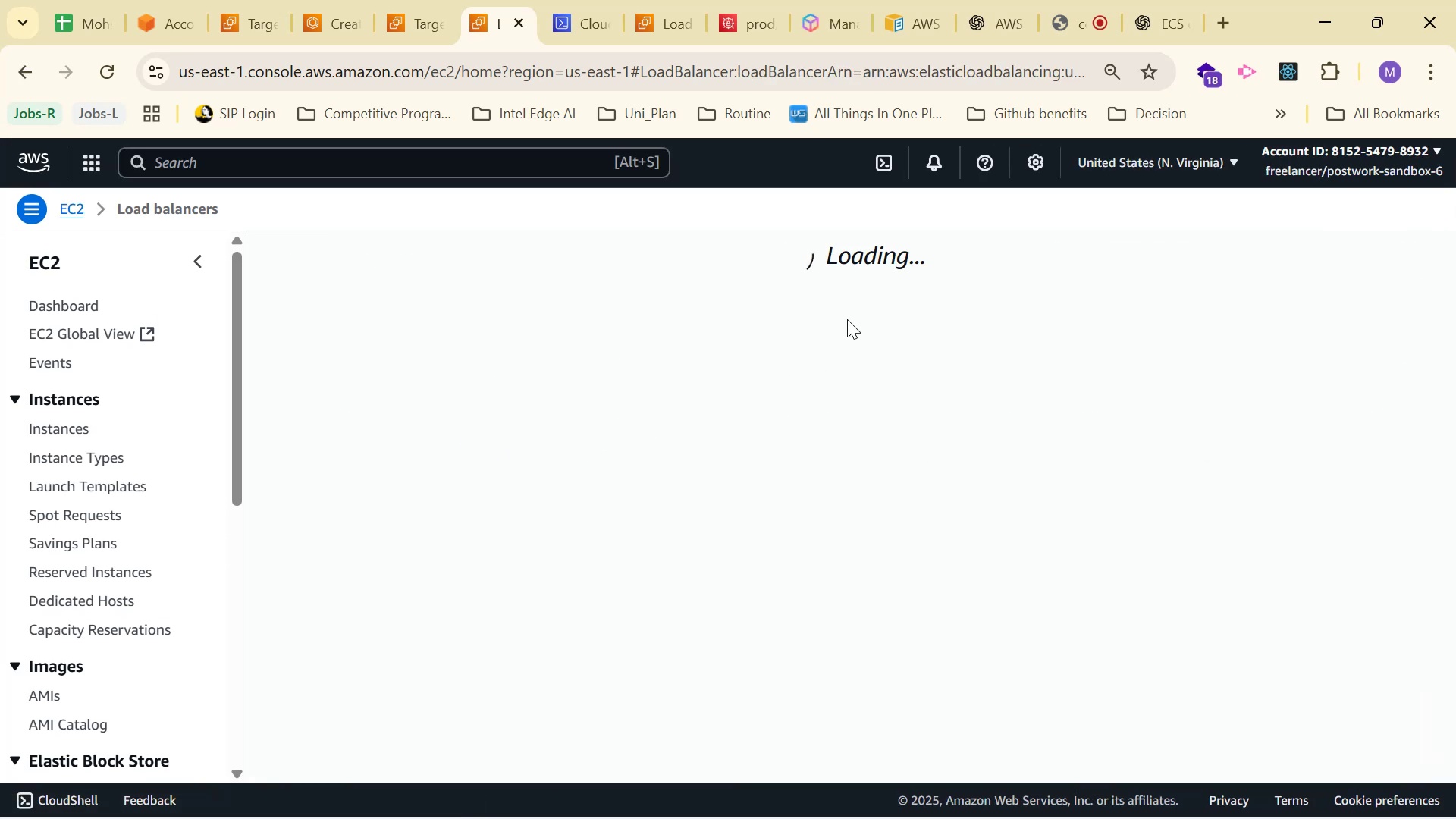 
scroll: coordinate [833, 331], scroll_direction: down, amount: 4.0
 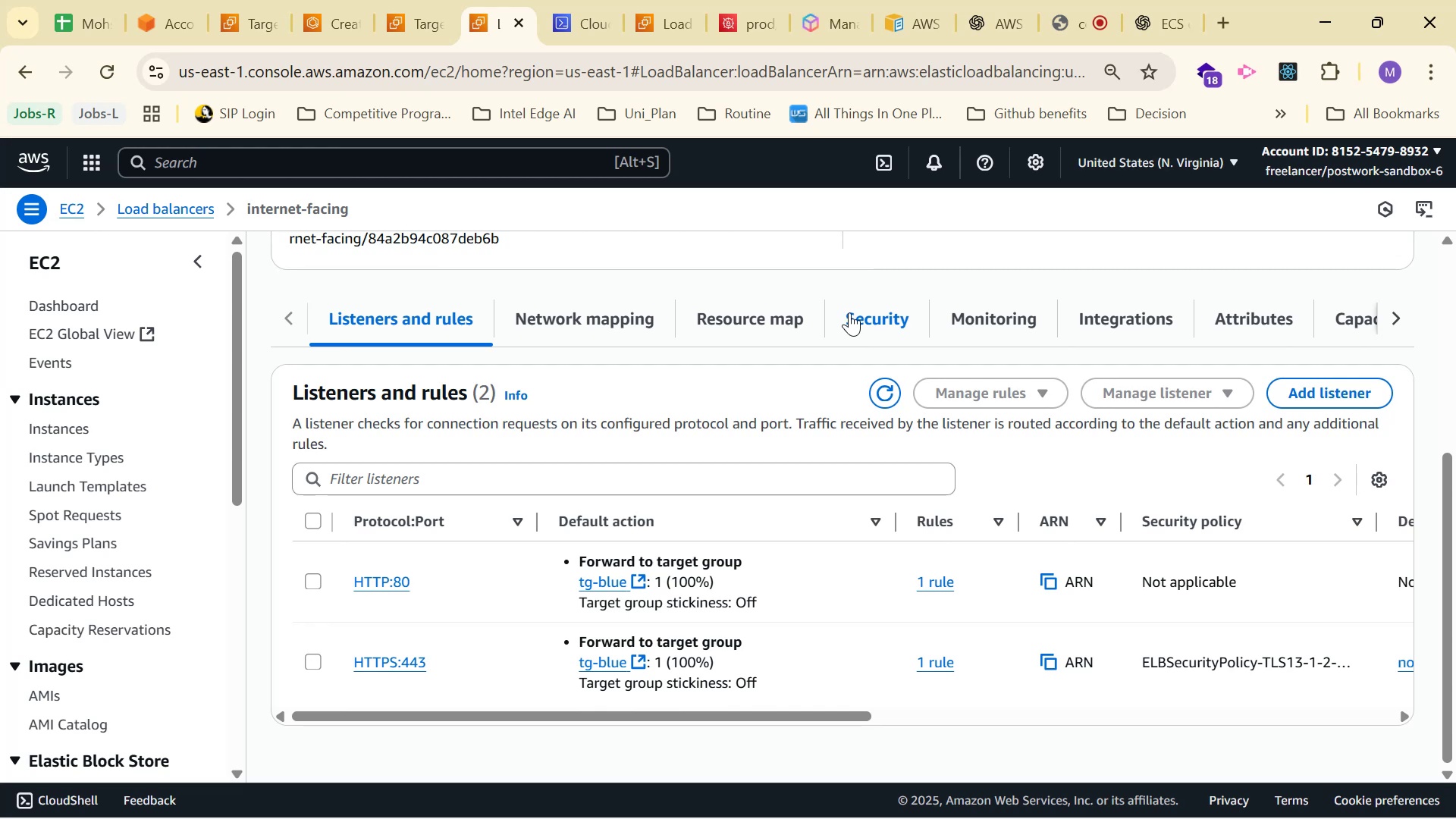 
wait(5.1)
 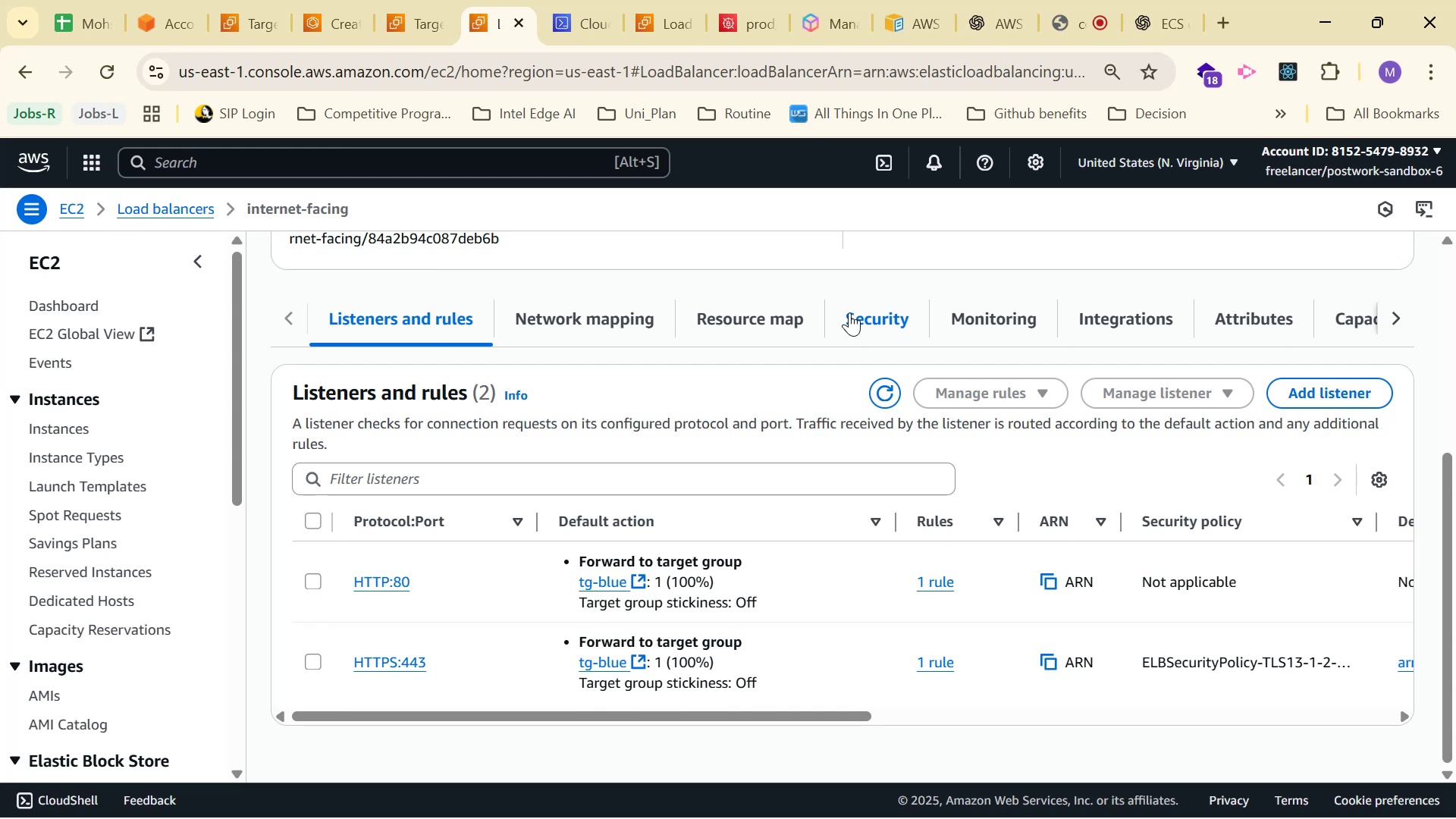 
left_click([987, 27])
 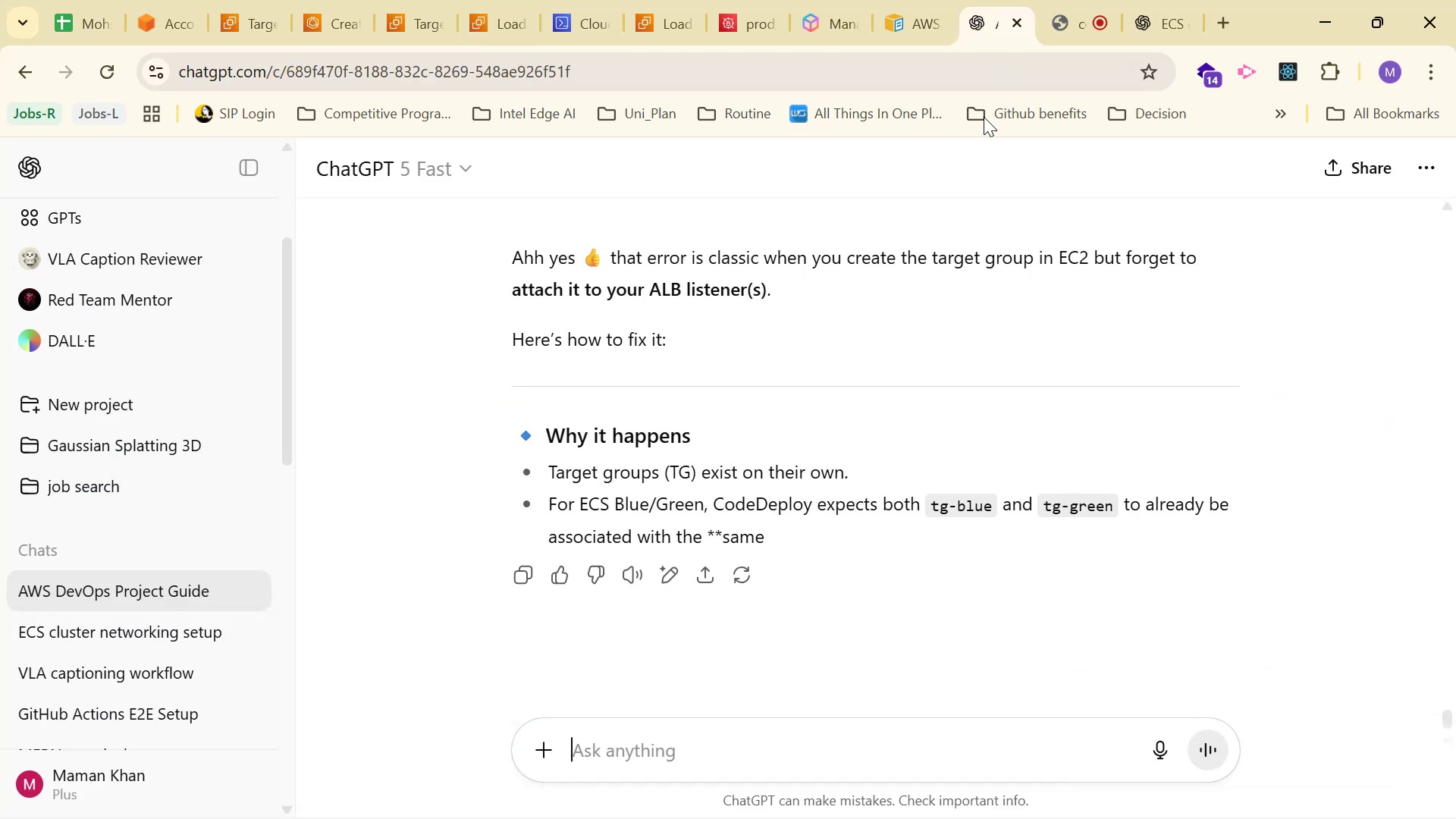 
scroll: coordinate [1022, 468], scroll_direction: down, amount: 7.0
 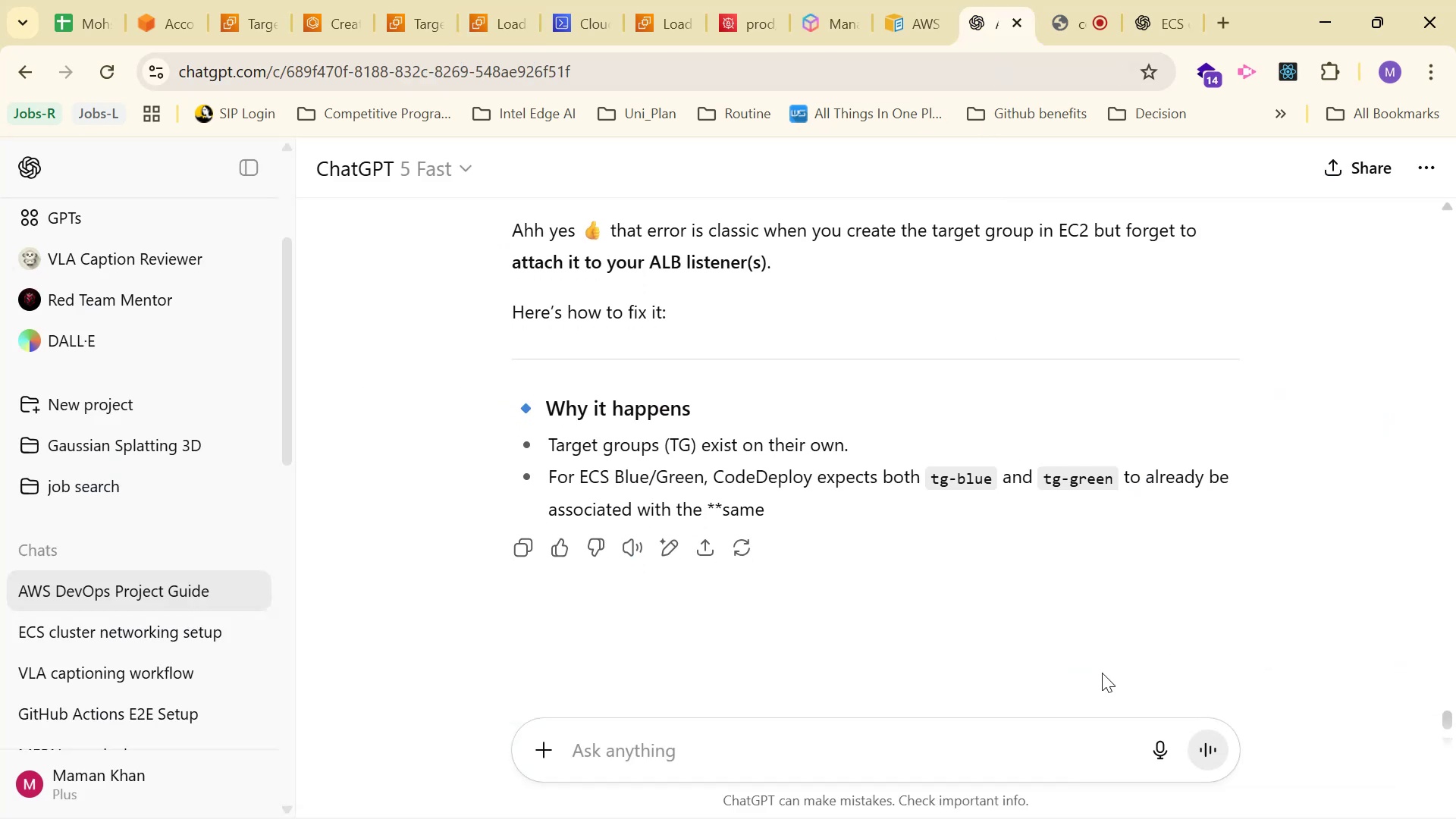 
left_click_drag(start_coordinate=[1108, 736], to_coordinate=[1104, 742])
 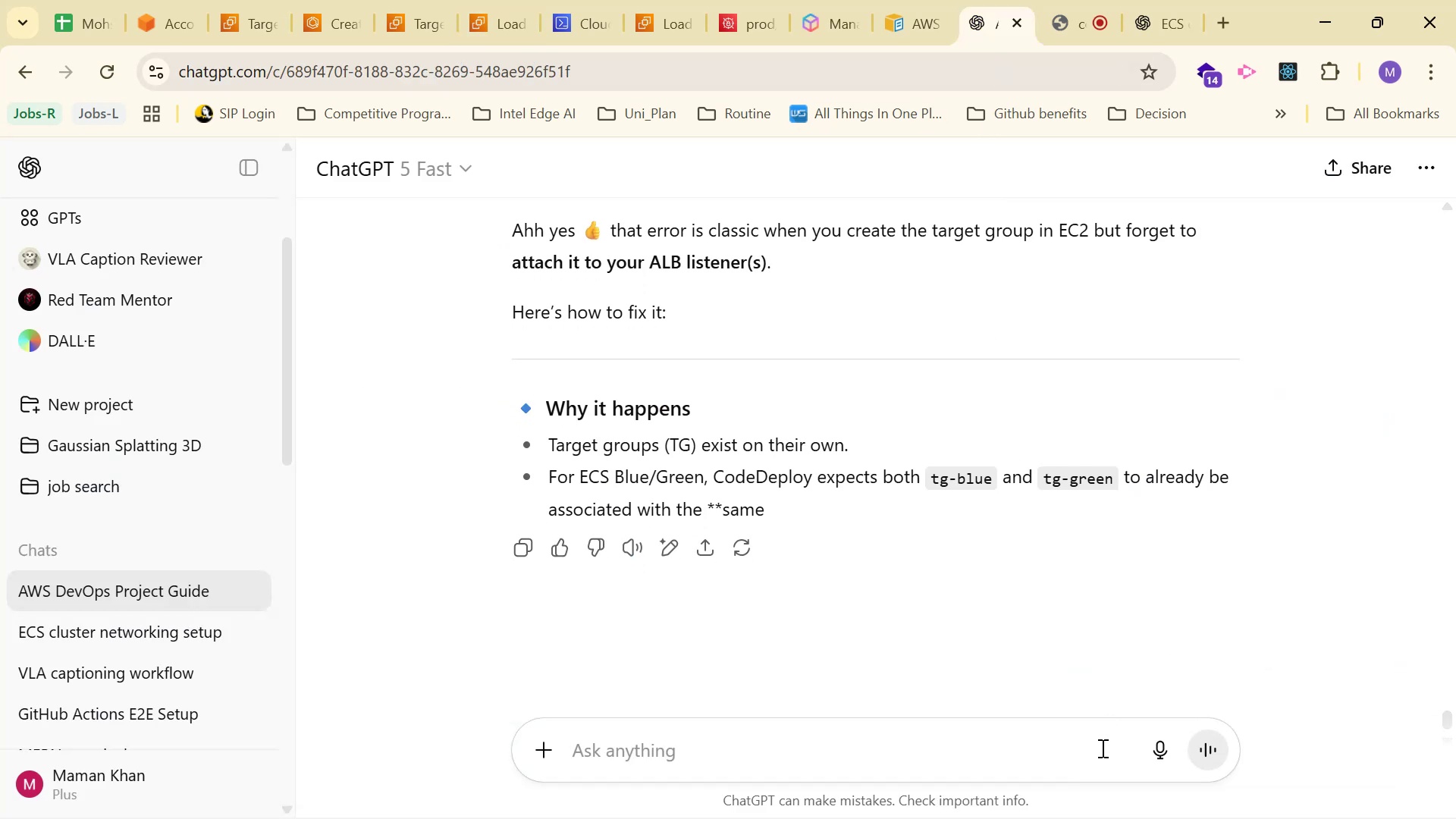 
type(i can attach two target groups on same pos)
key(Backspace)
type(rts)
 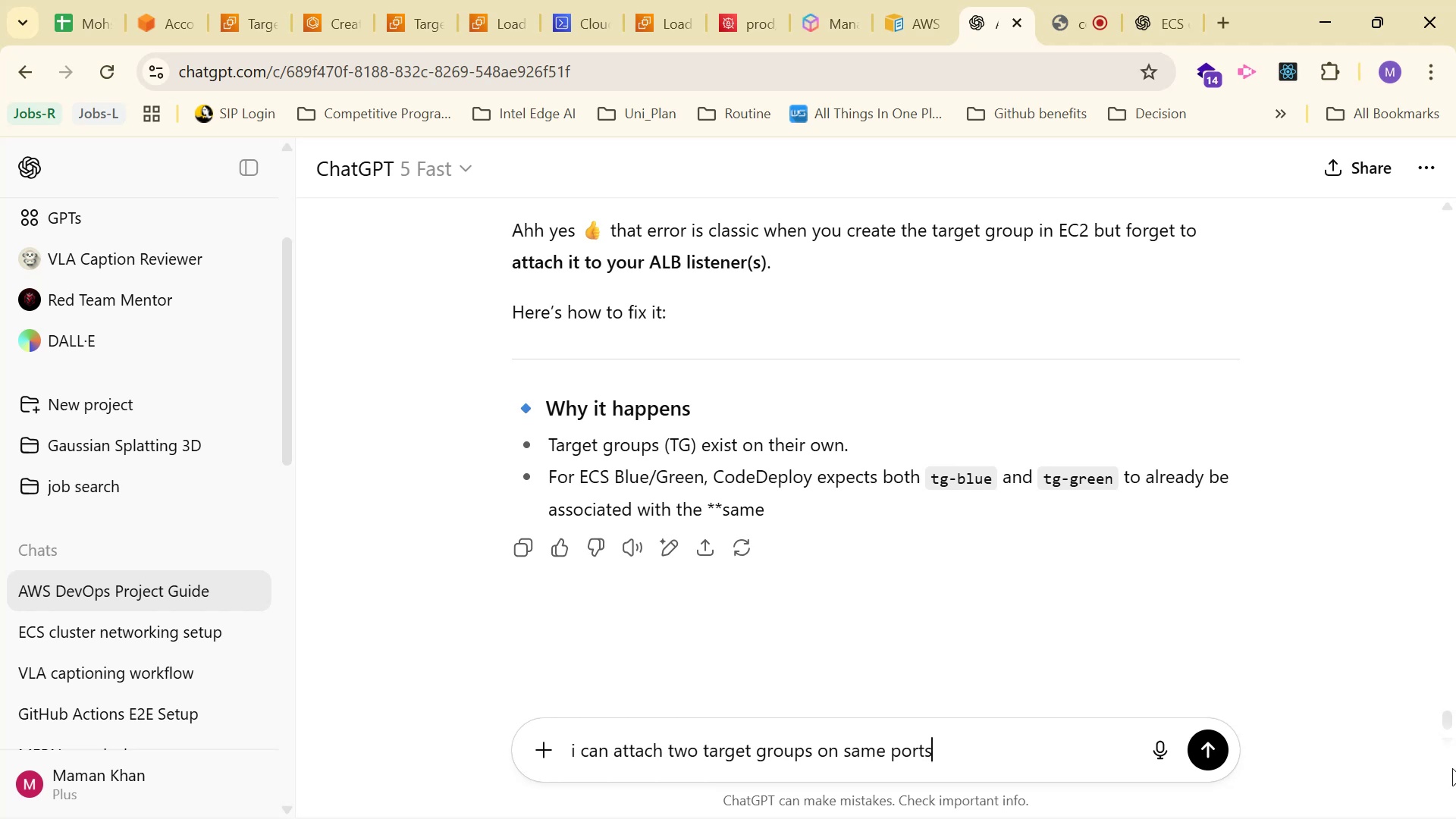 
key(Enter)
 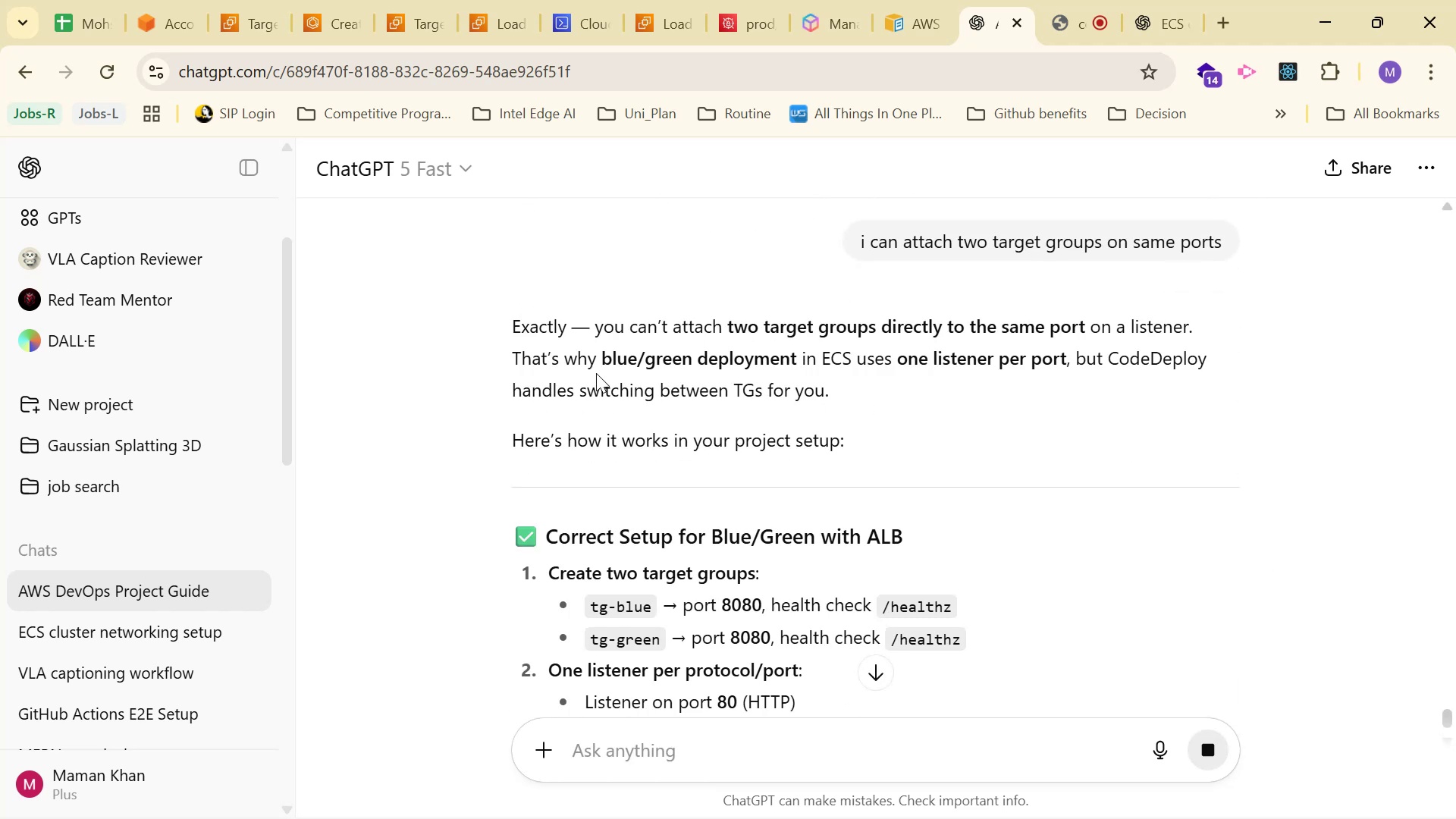 
wait(11.85)
 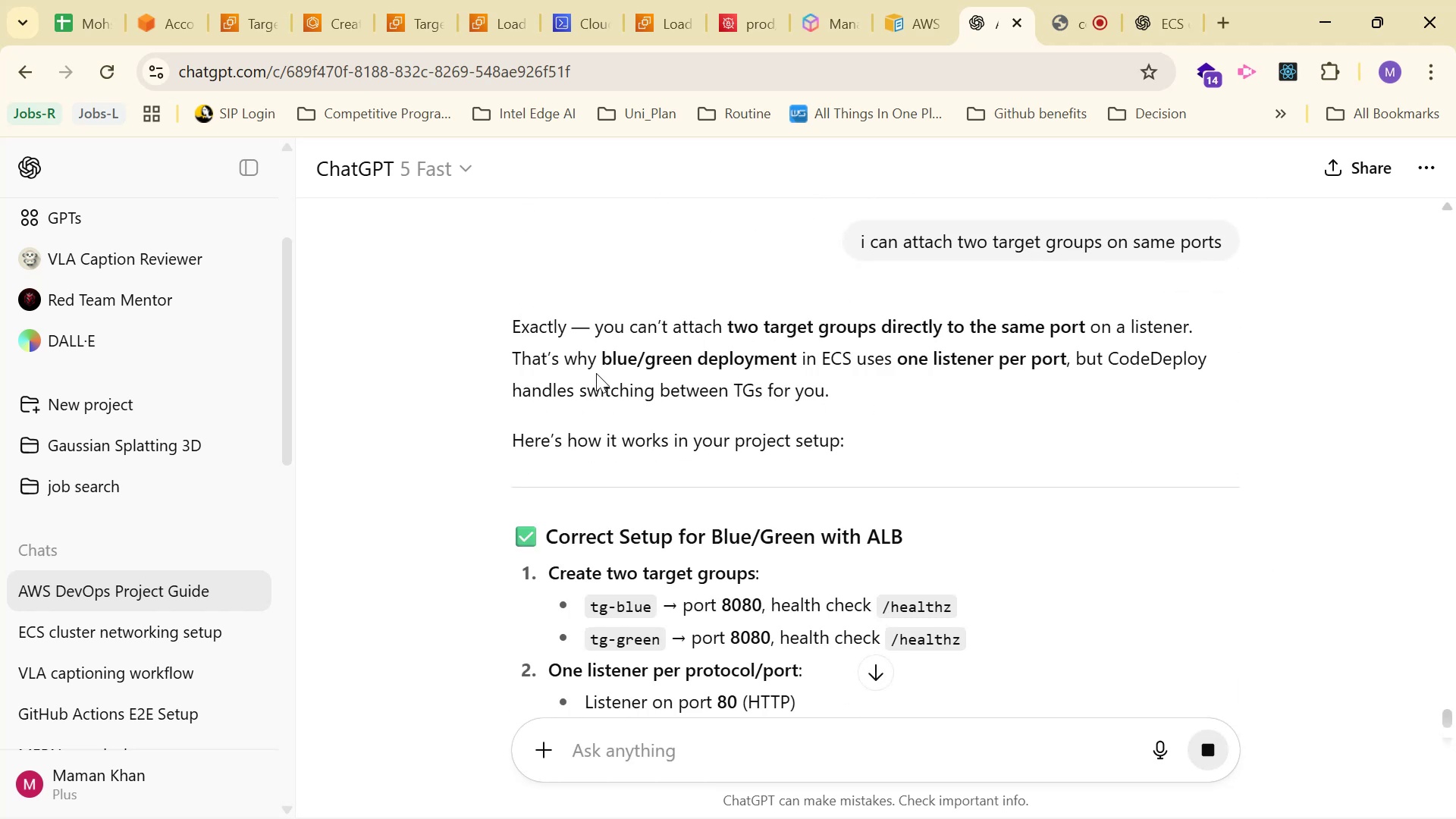 
scroll: coordinate [1033, 487], scroll_direction: down, amount: 6.0
 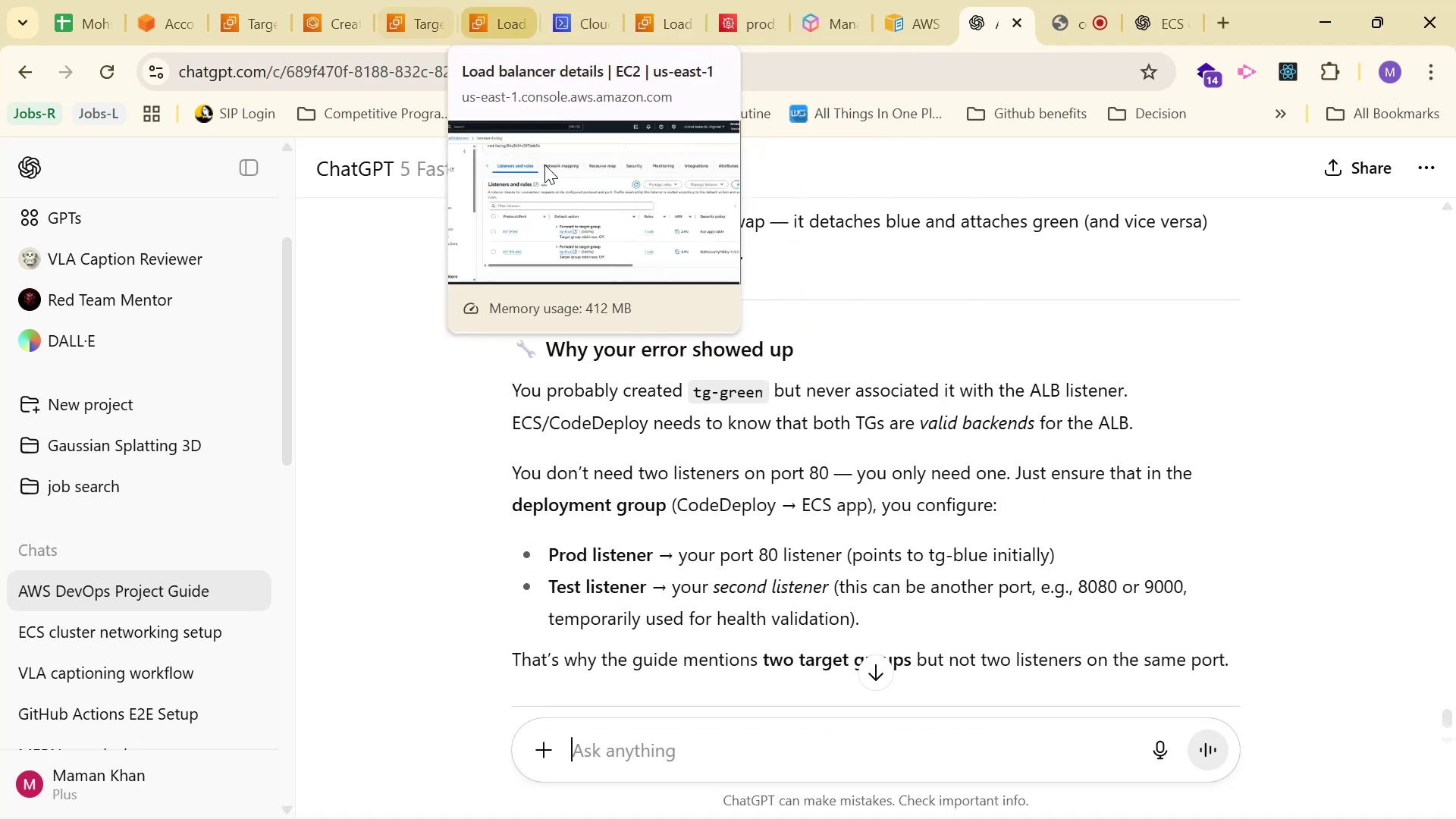 
wait(9.29)
 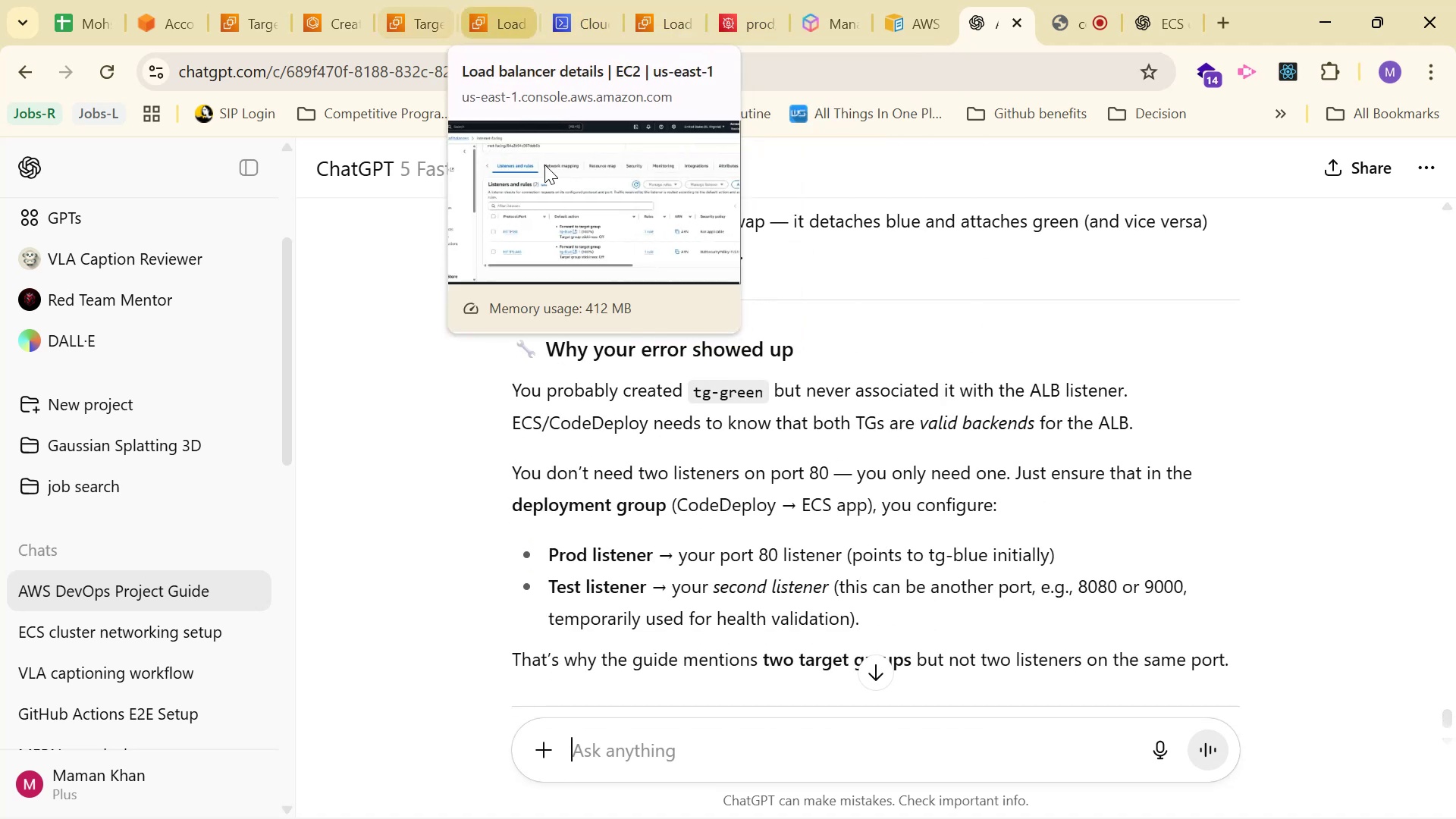 
scroll: coordinate [936, 593], scroll_direction: down, amount: 2.0
 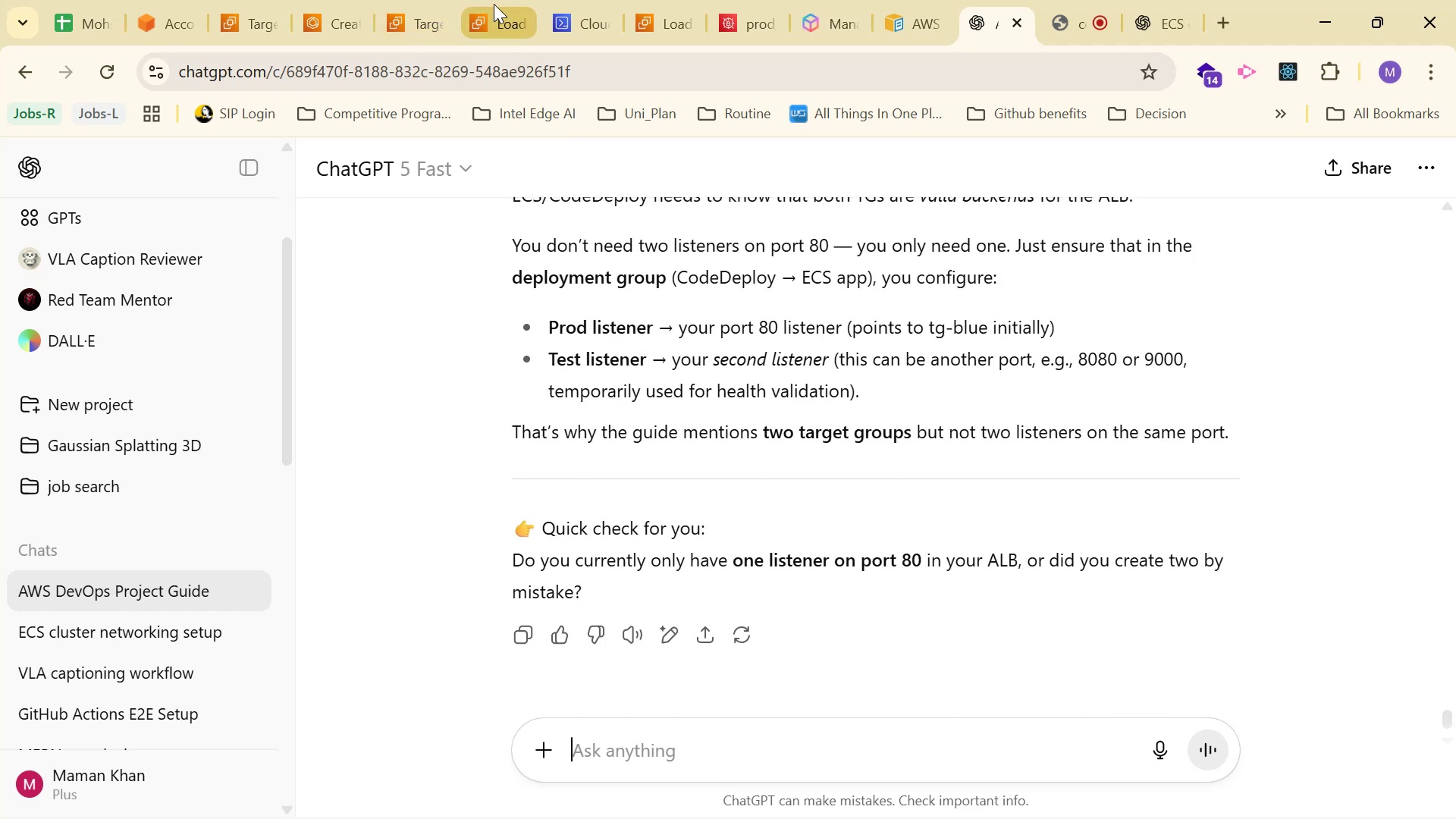 
scroll: coordinate [803, 362], scroll_direction: up, amount: 9.0
 